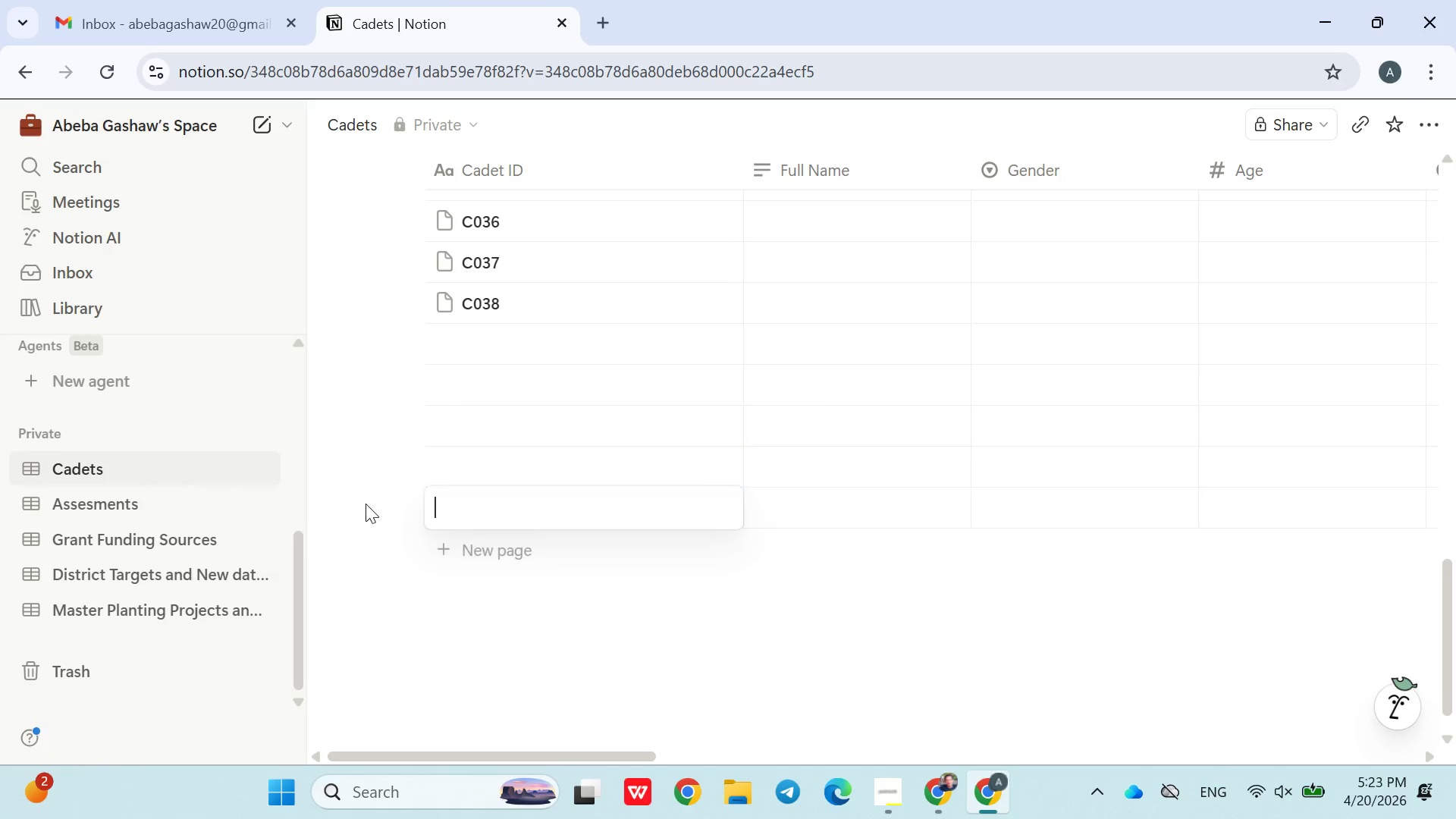 
double_click([366, 502])
 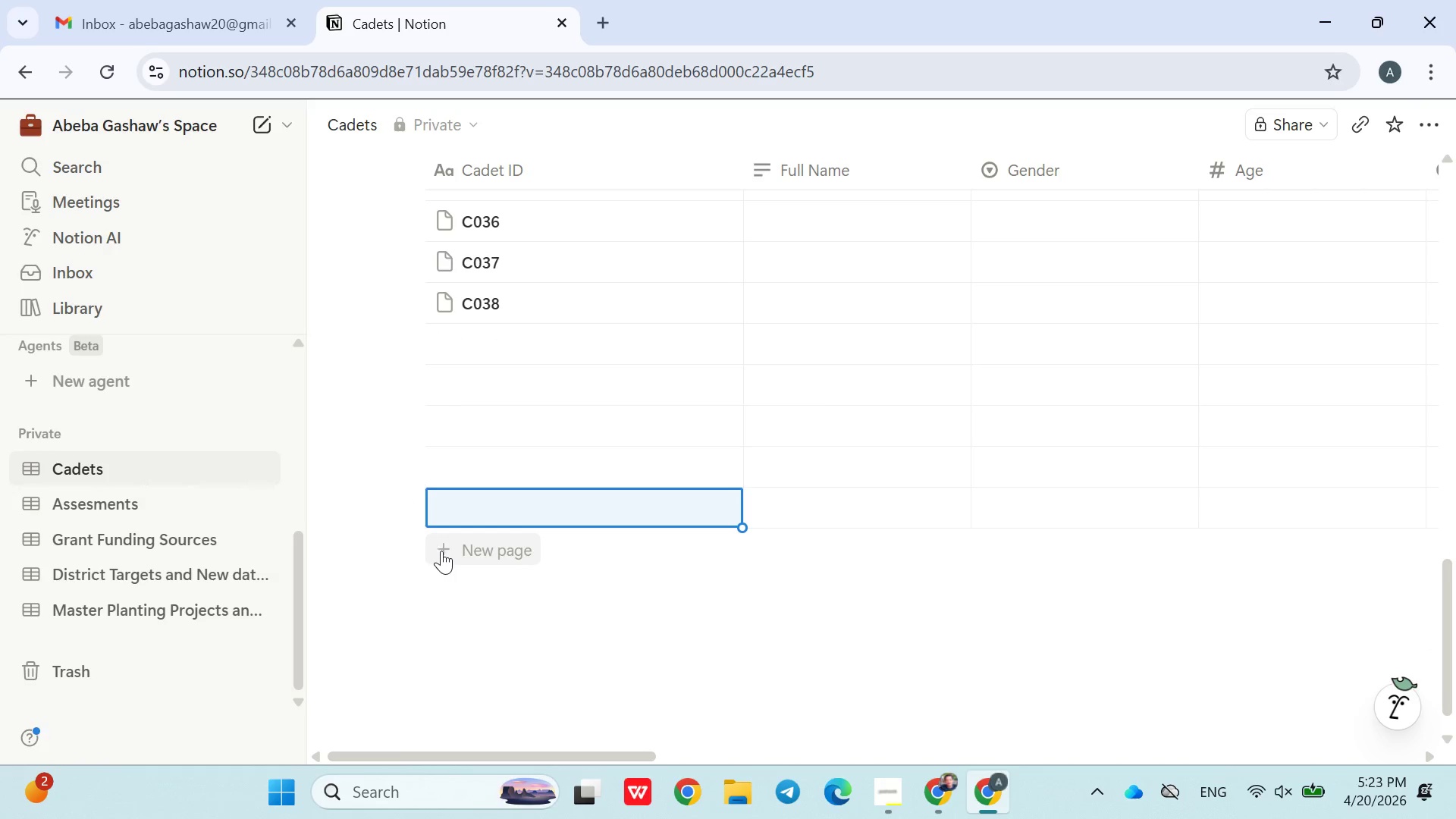 
double_click([362, 559])
 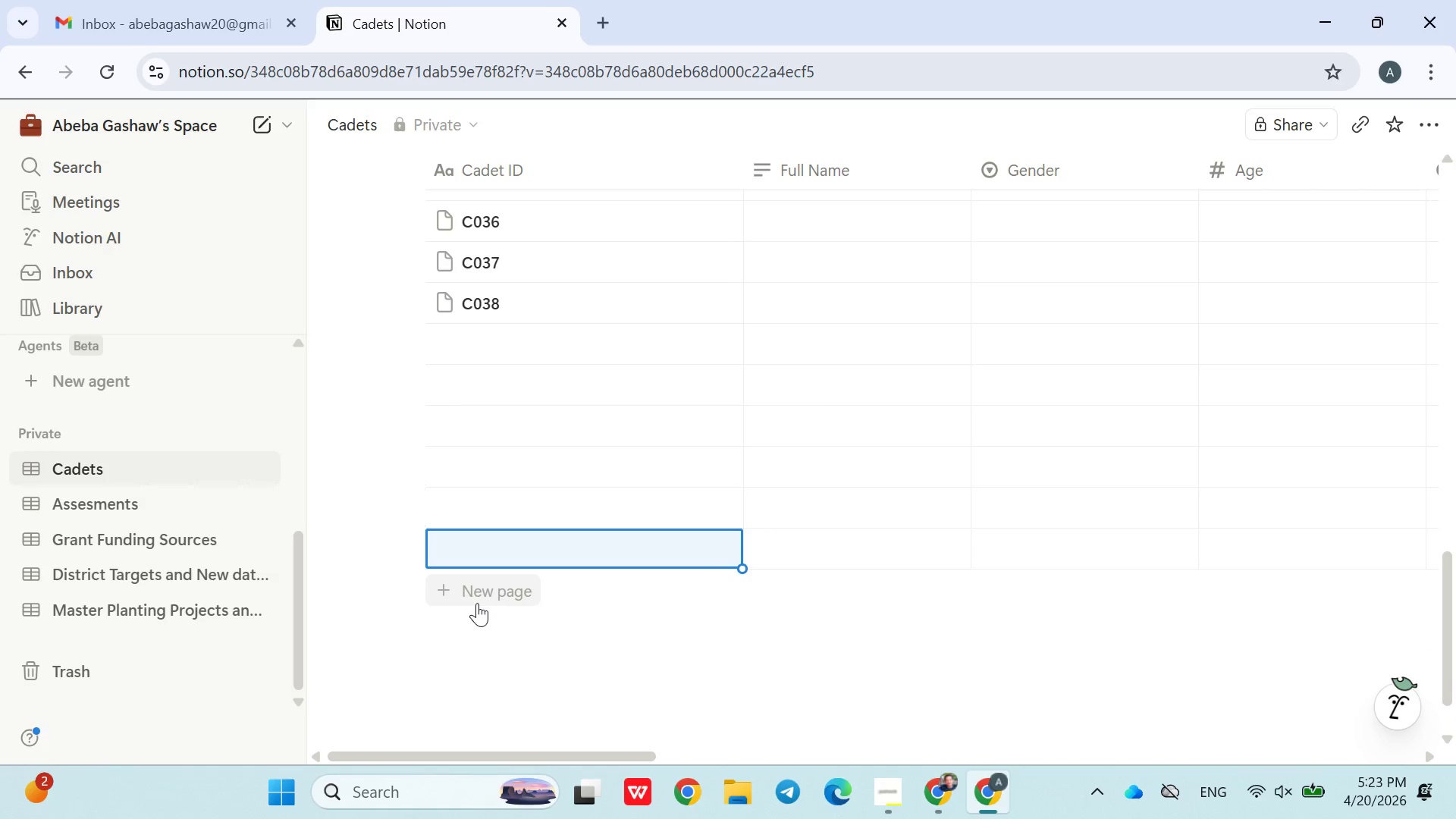 
triple_click([477, 604])
 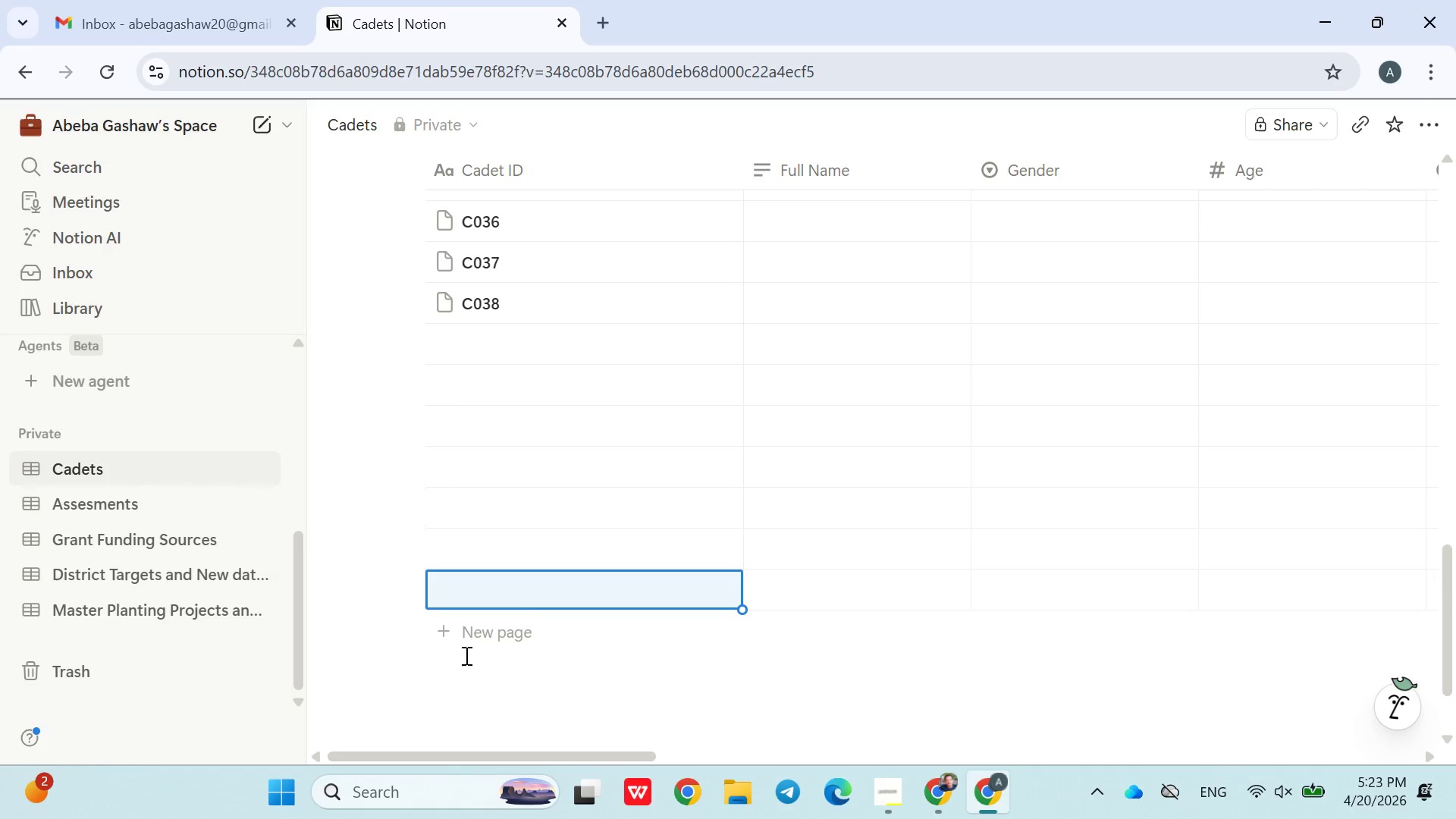 
left_click([465, 642])
 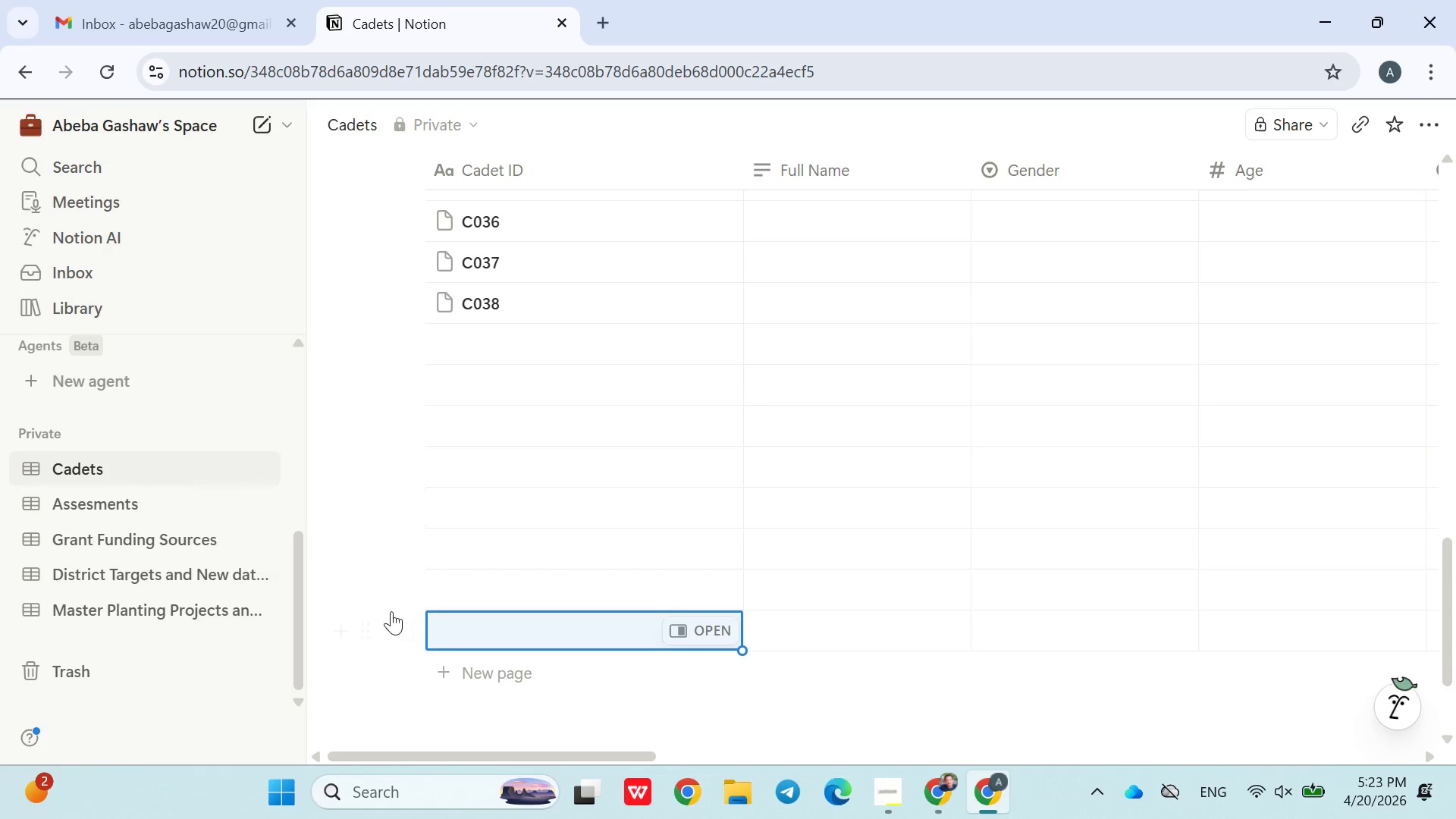 
scroll: coordinate [403, 620], scroll_direction: down, amount: 4.0
 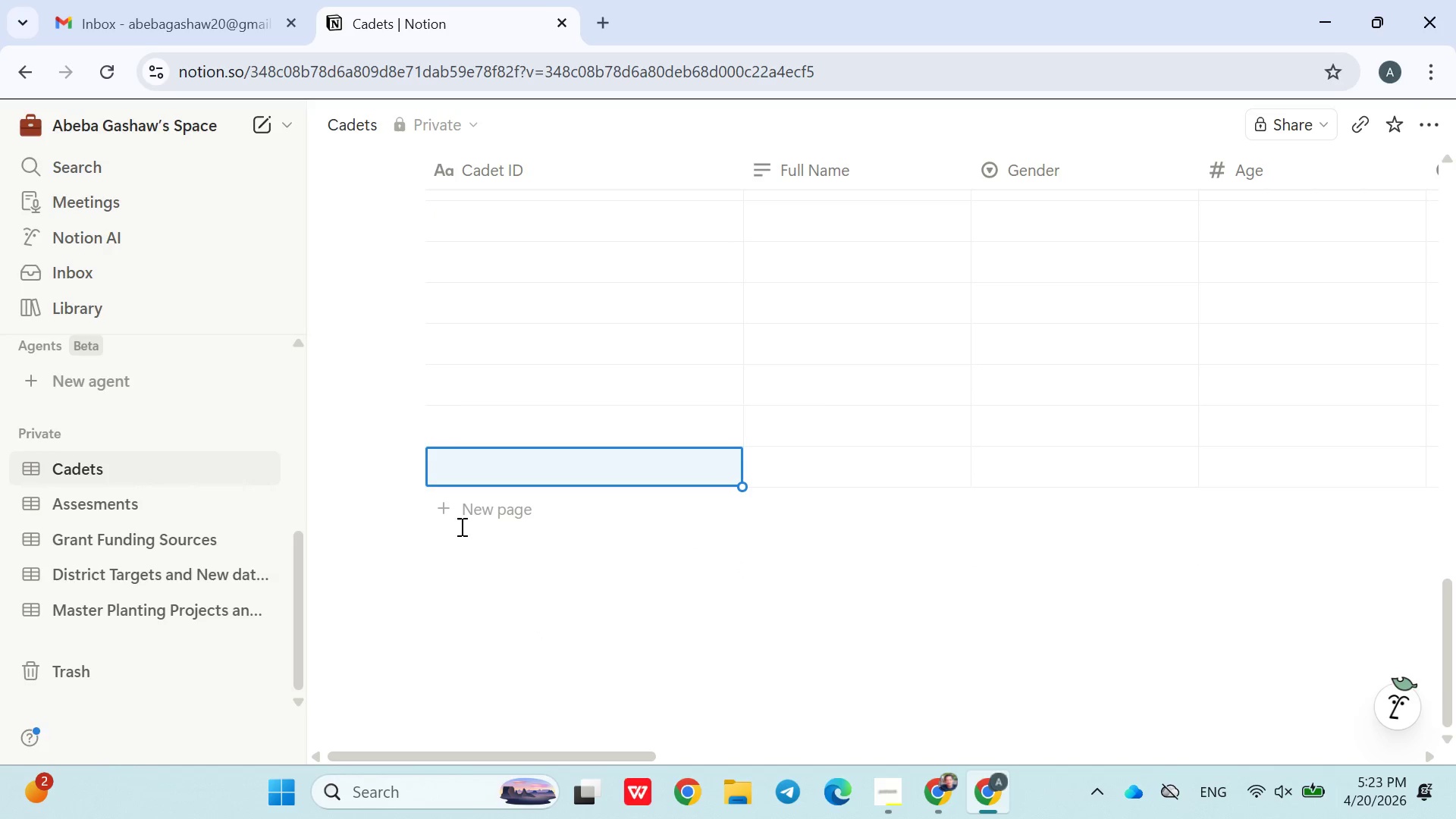 
left_click([460, 526])
 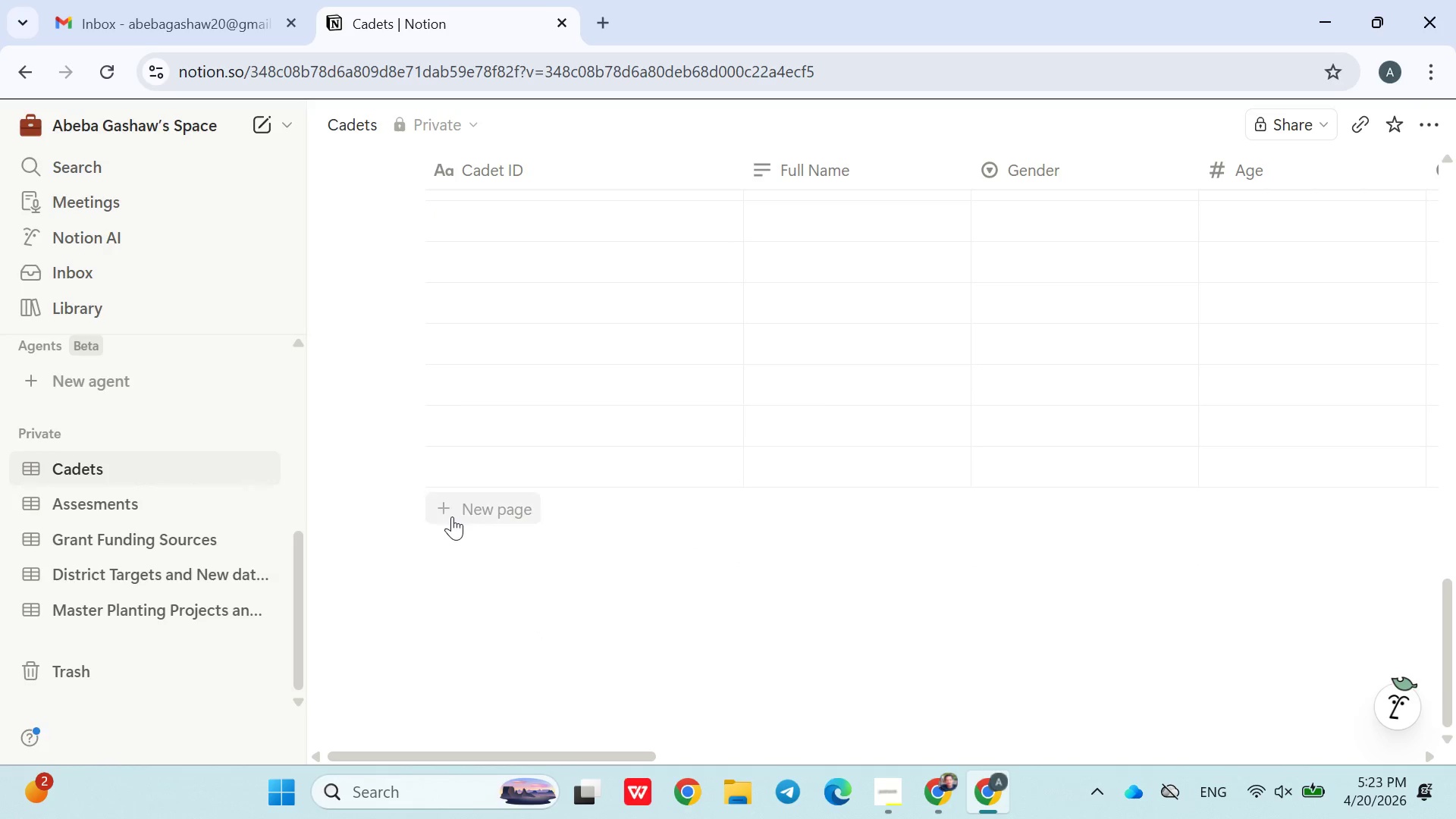 
left_click([452, 516])
 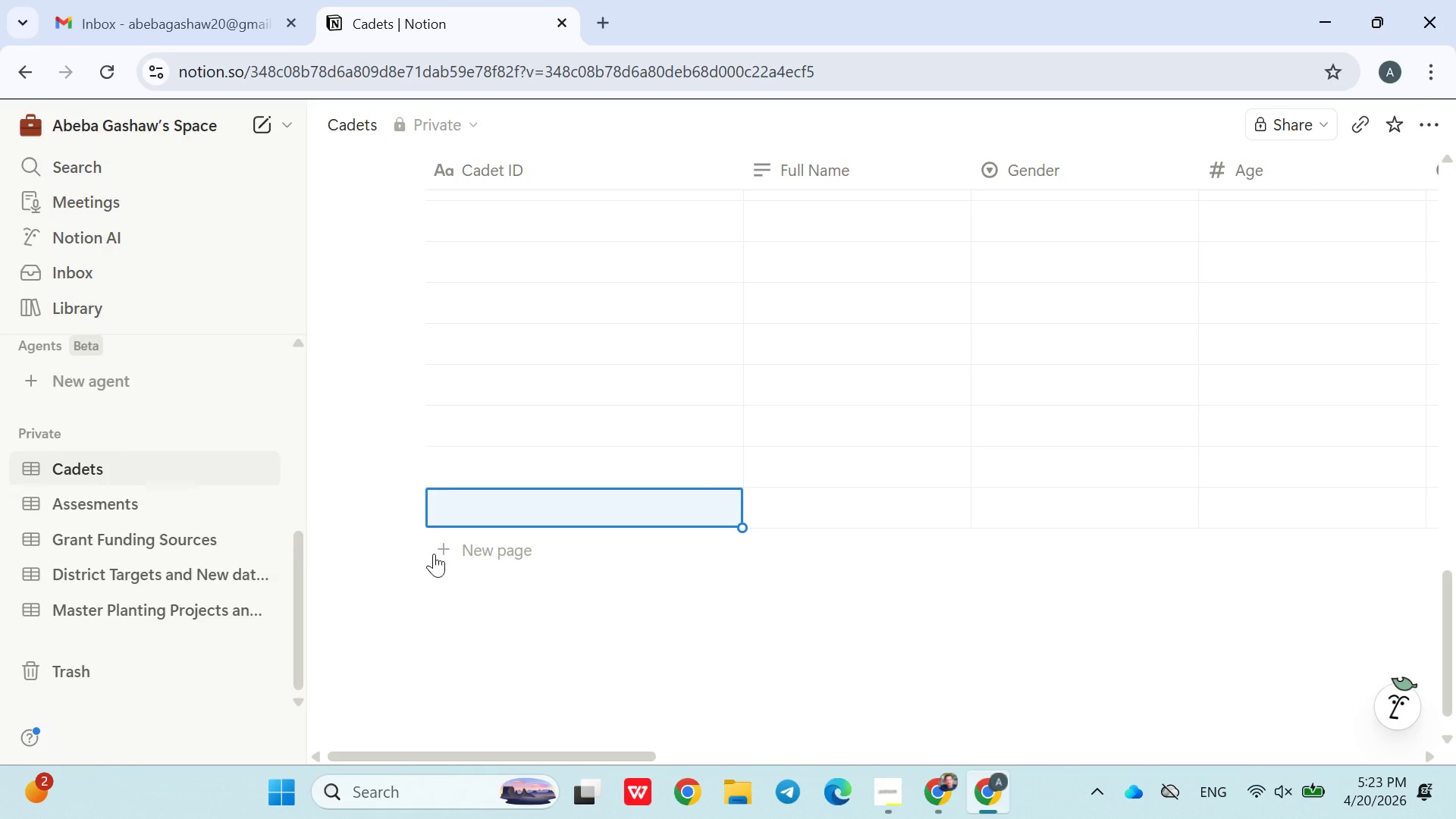 
double_click([434, 554])
 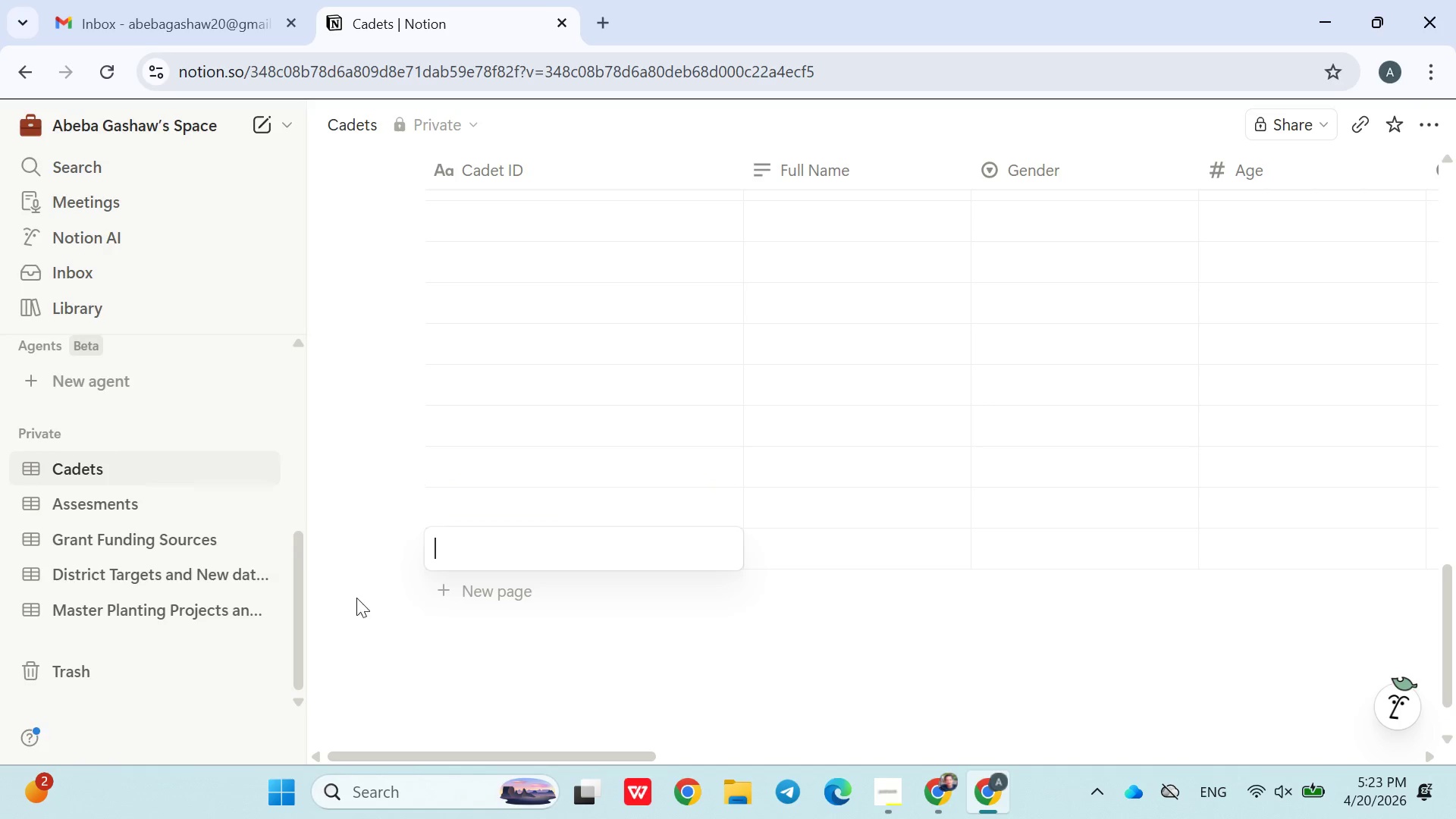 
left_click([355, 598])
 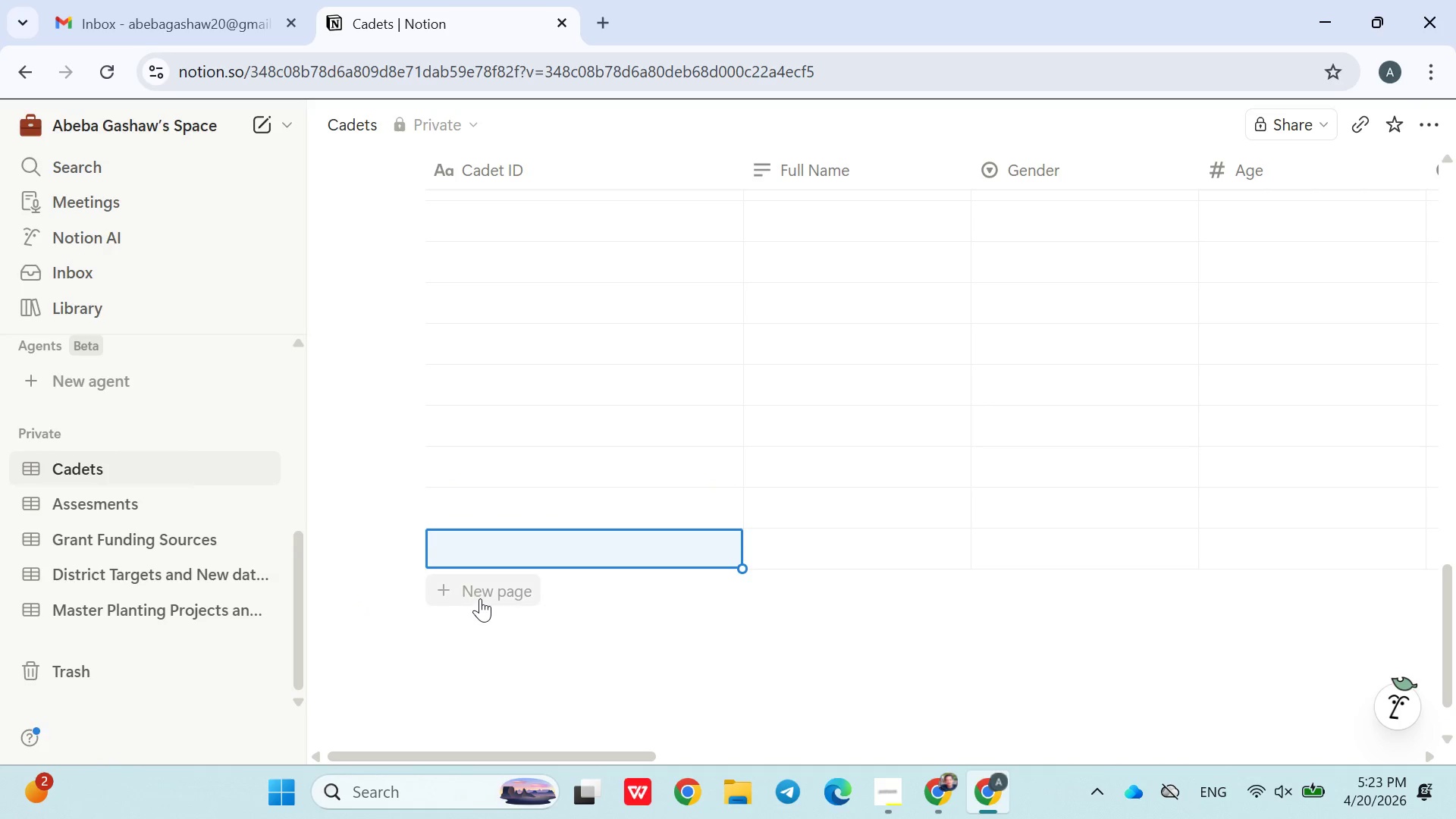 
left_click([480, 598])
 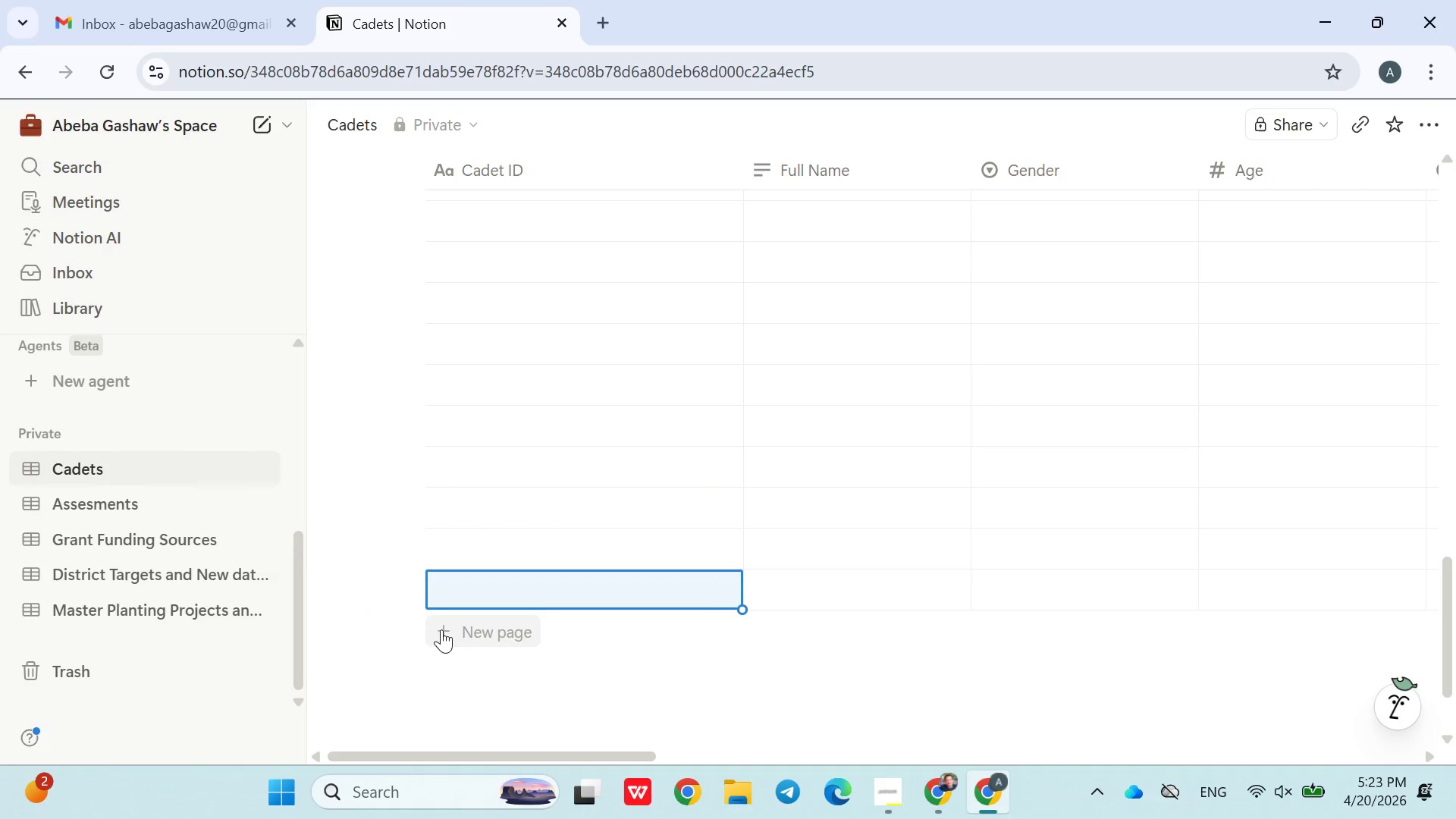 
triple_click([462, 635])
 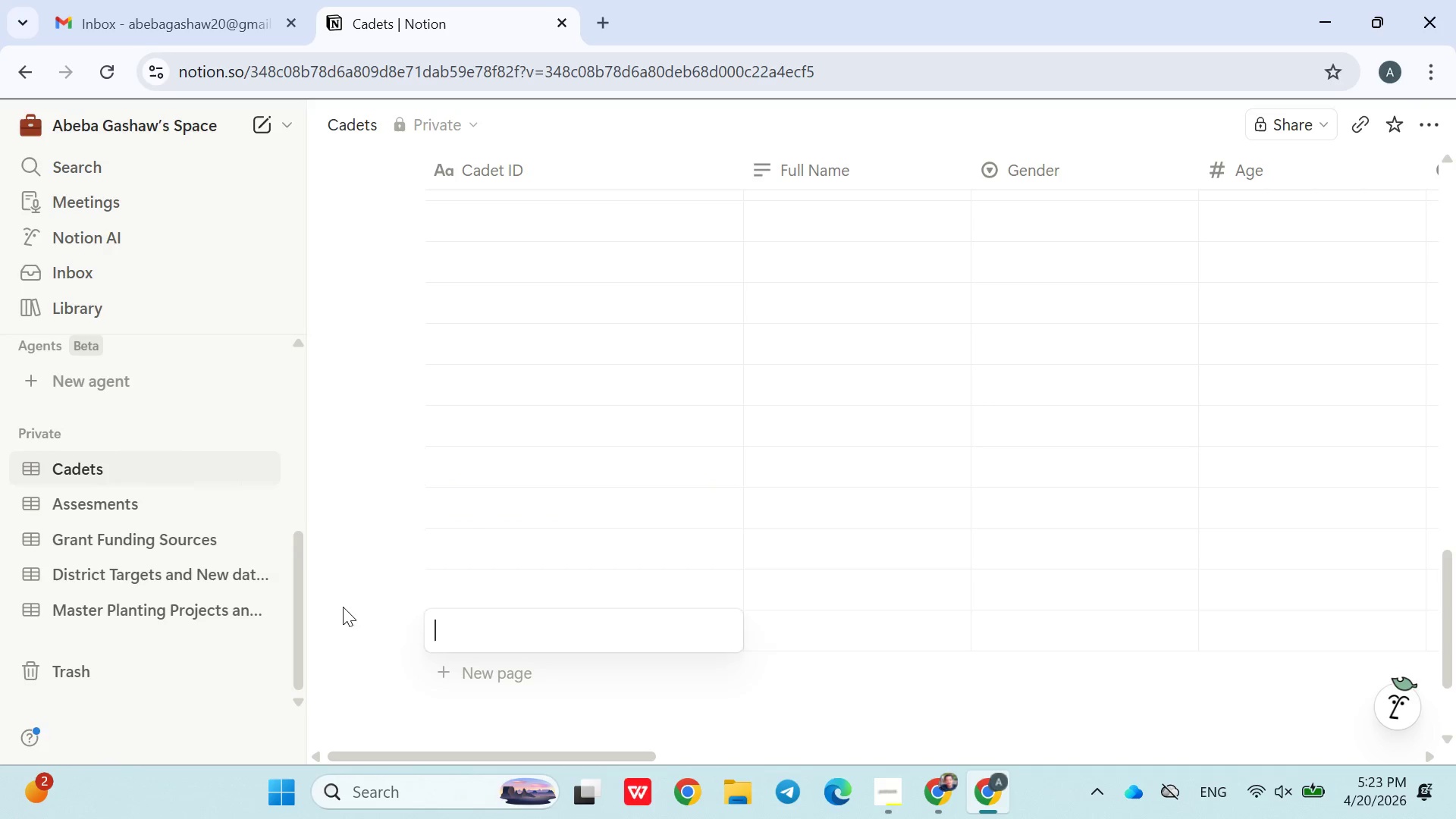 
triple_click([343, 607])
 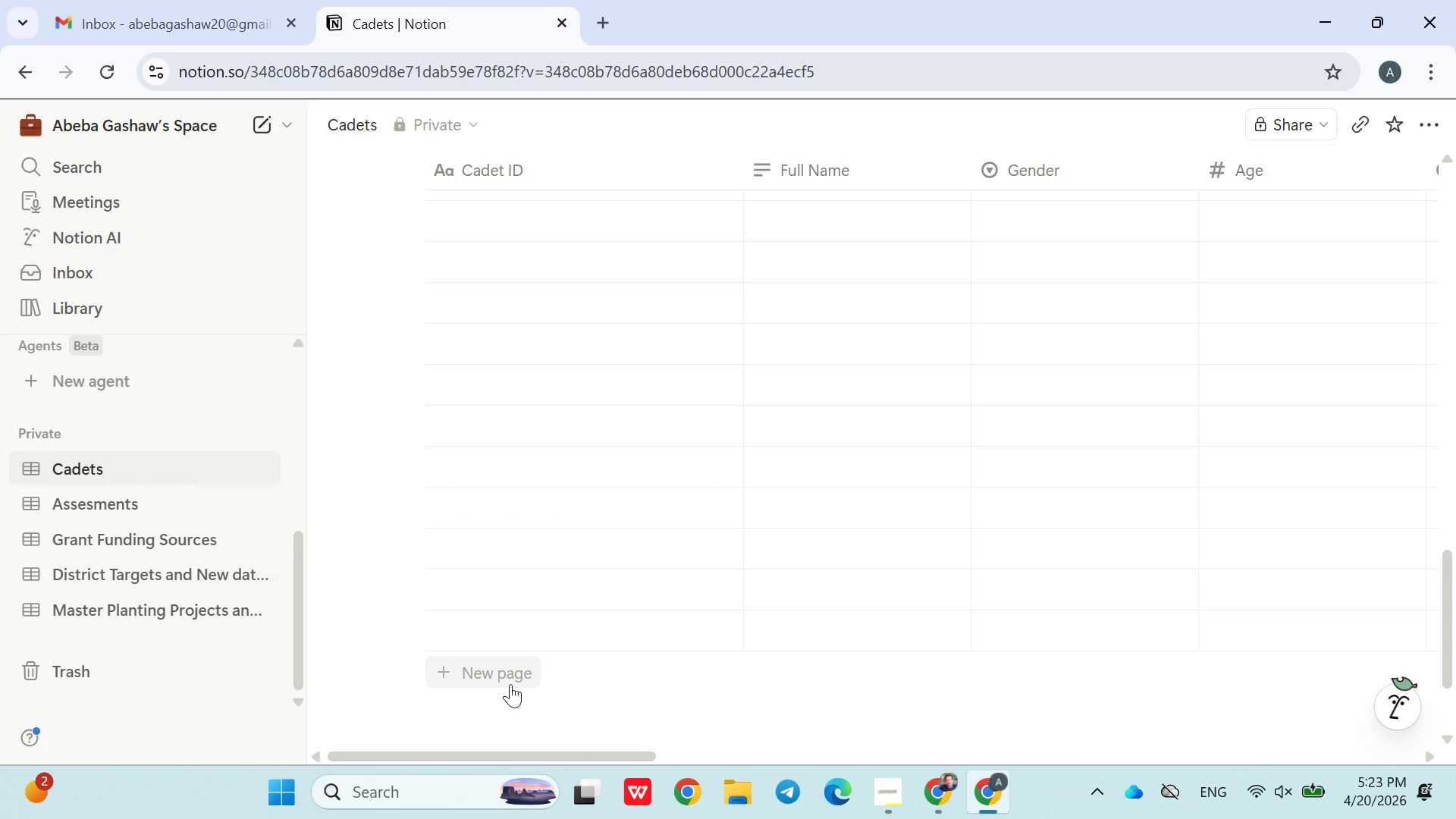 
left_click([488, 670])
 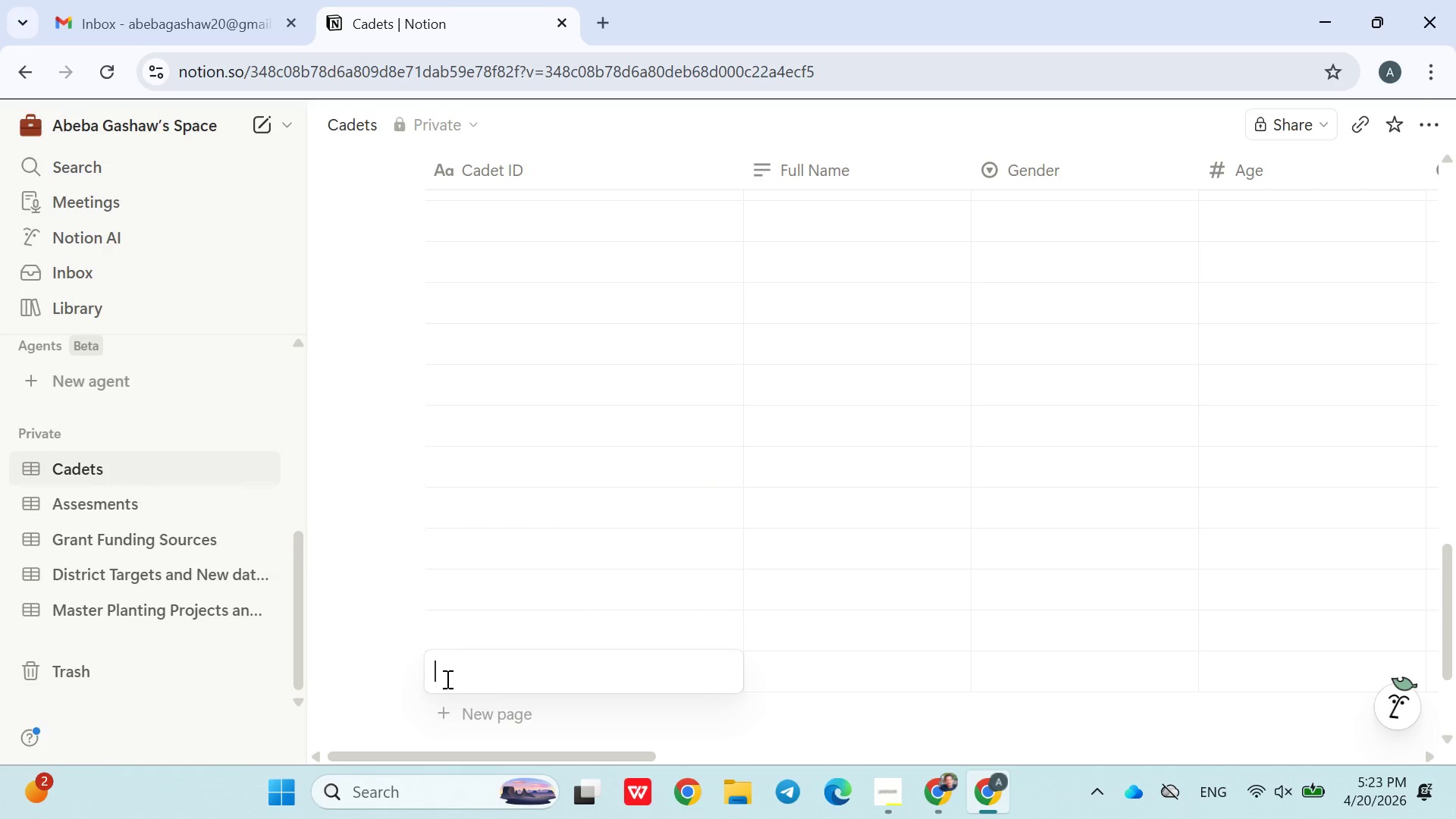 
scroll: coordinate [701, 629], scroll_direction: up, amount: 3.0
 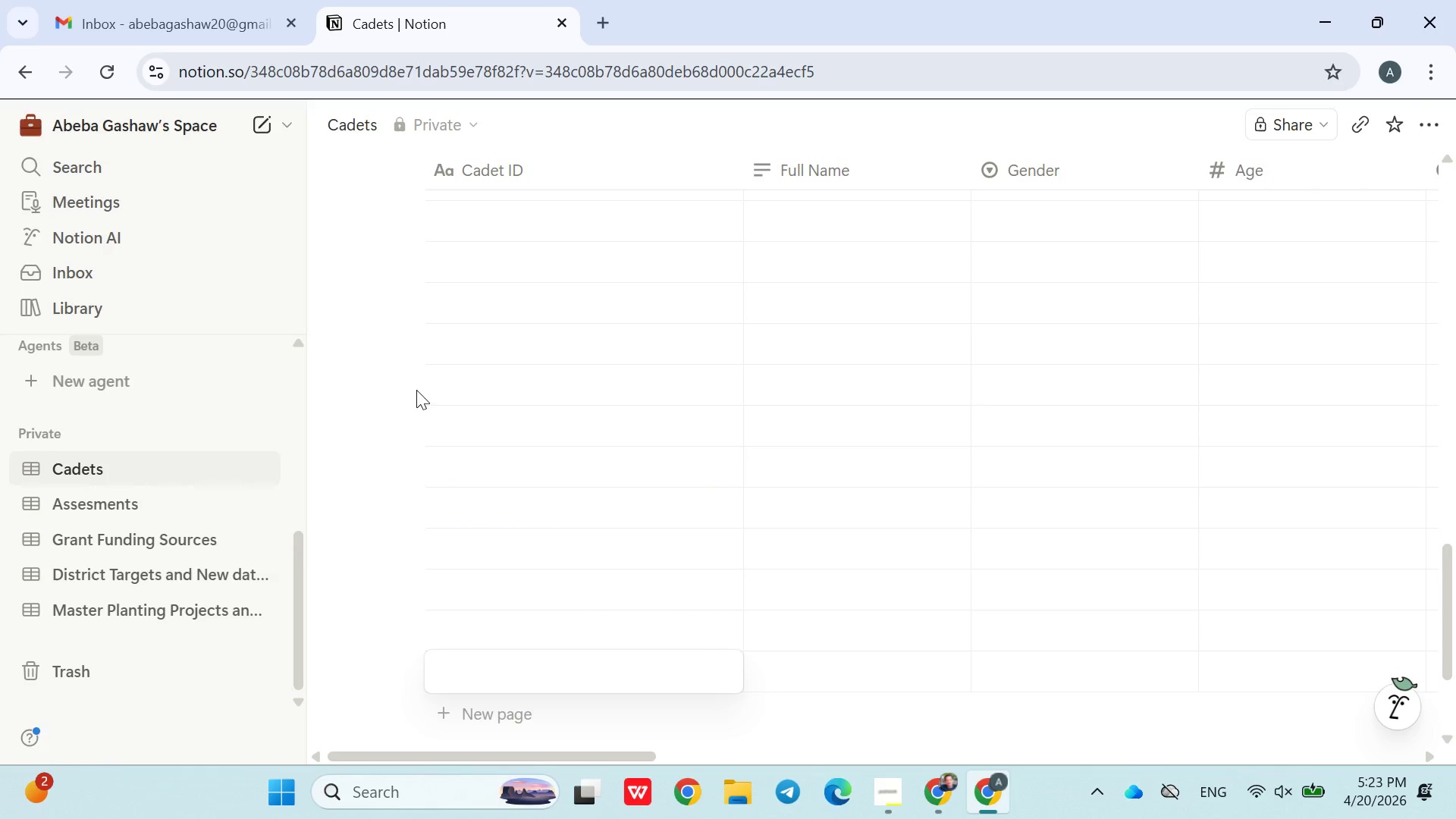 
left_click([371, 363])
 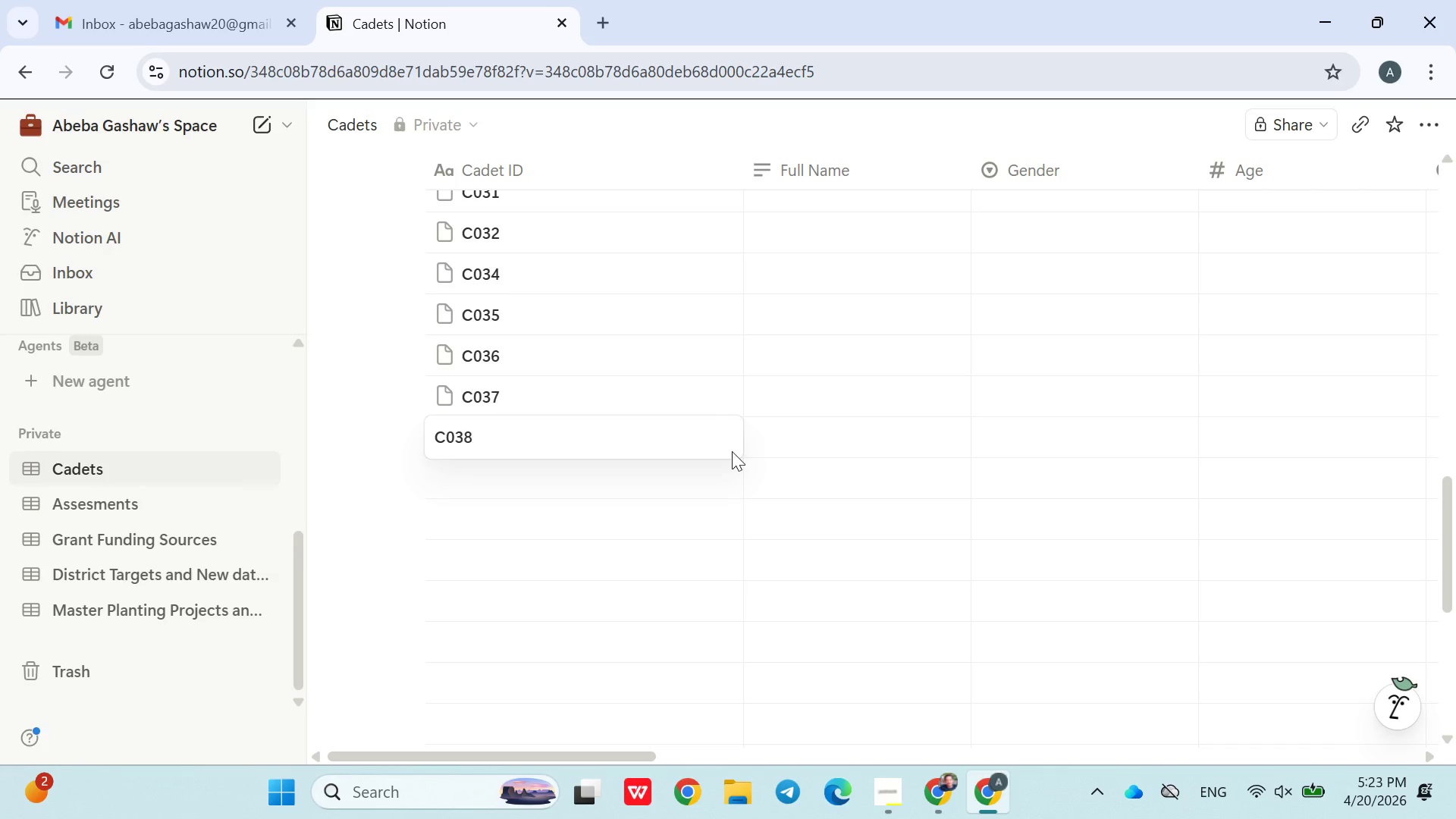 
left_click([735, 445])
 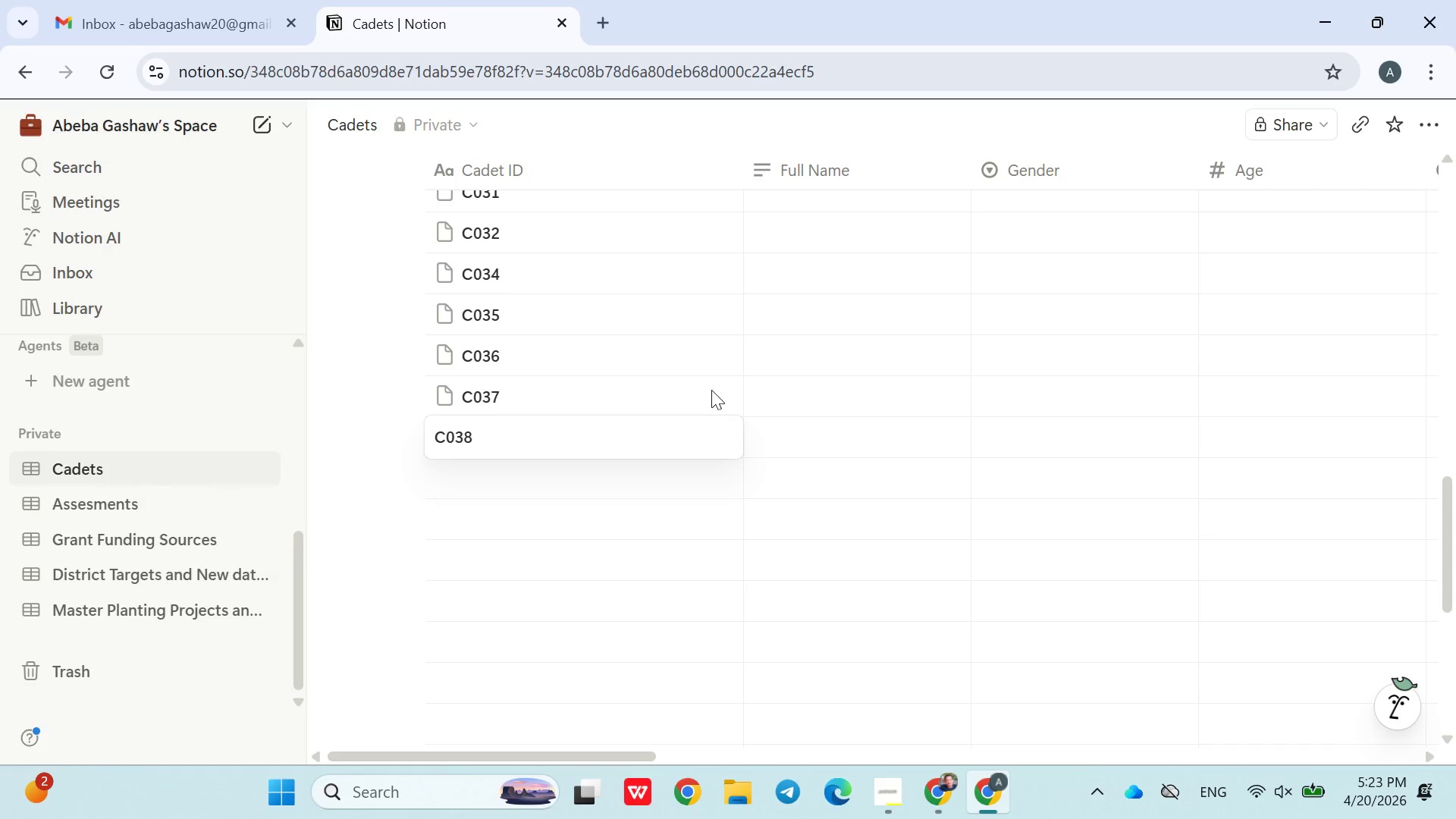 
left_click([711, 390])
 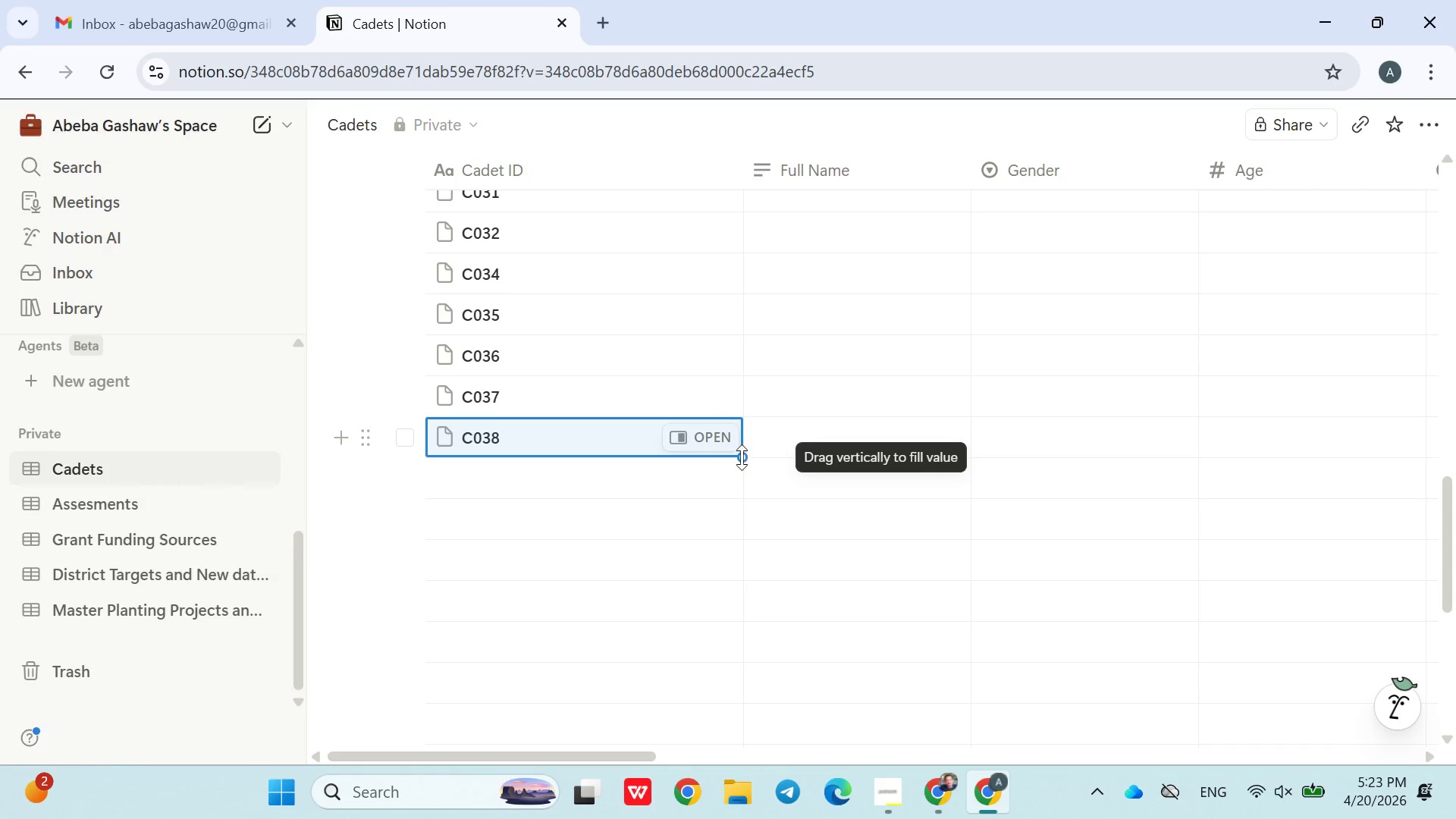 
left_click_drag(start_coordinate=[741, 457], to_coordinate=[661, 436])
 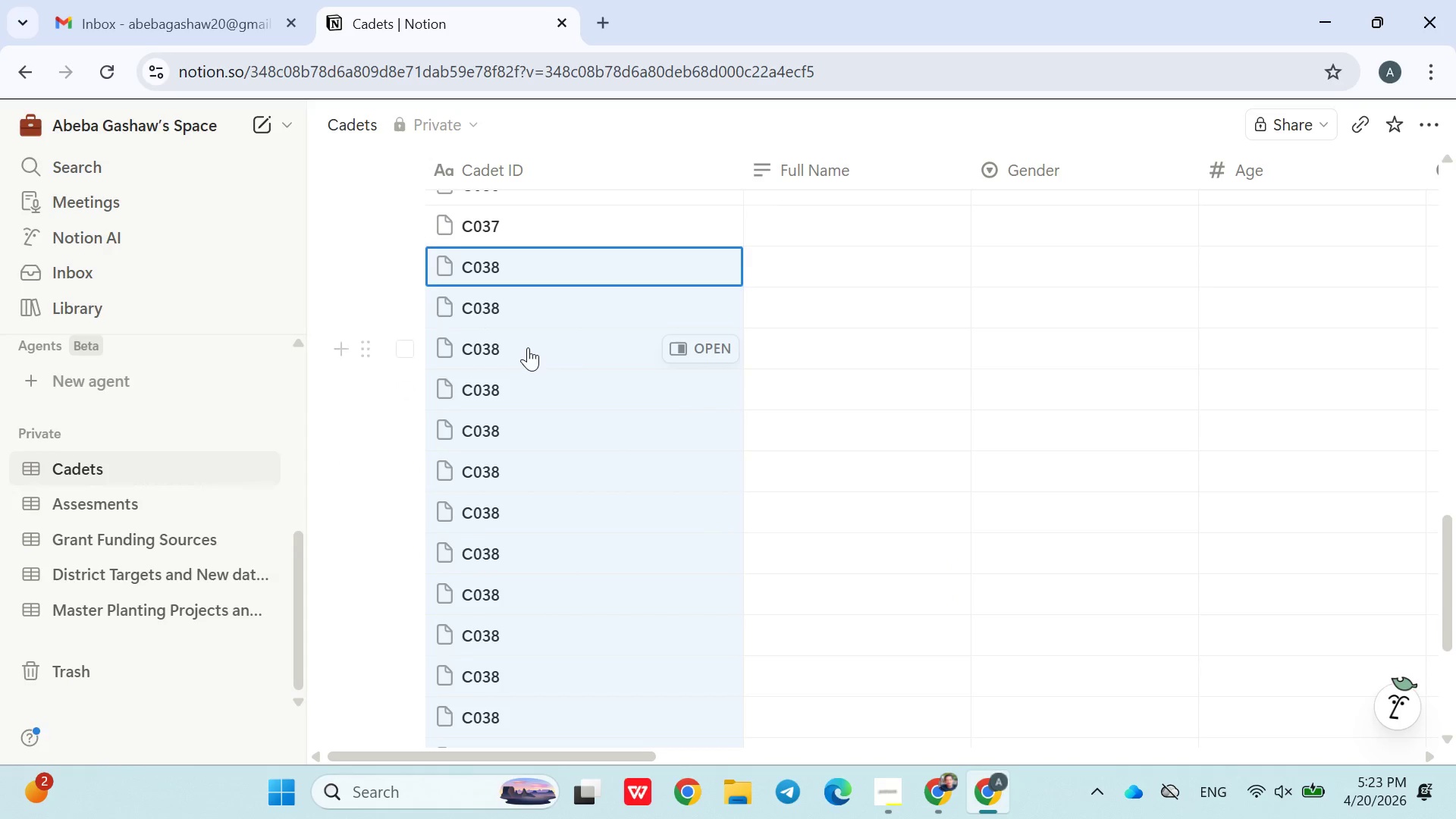 
double_click([519, 327])
 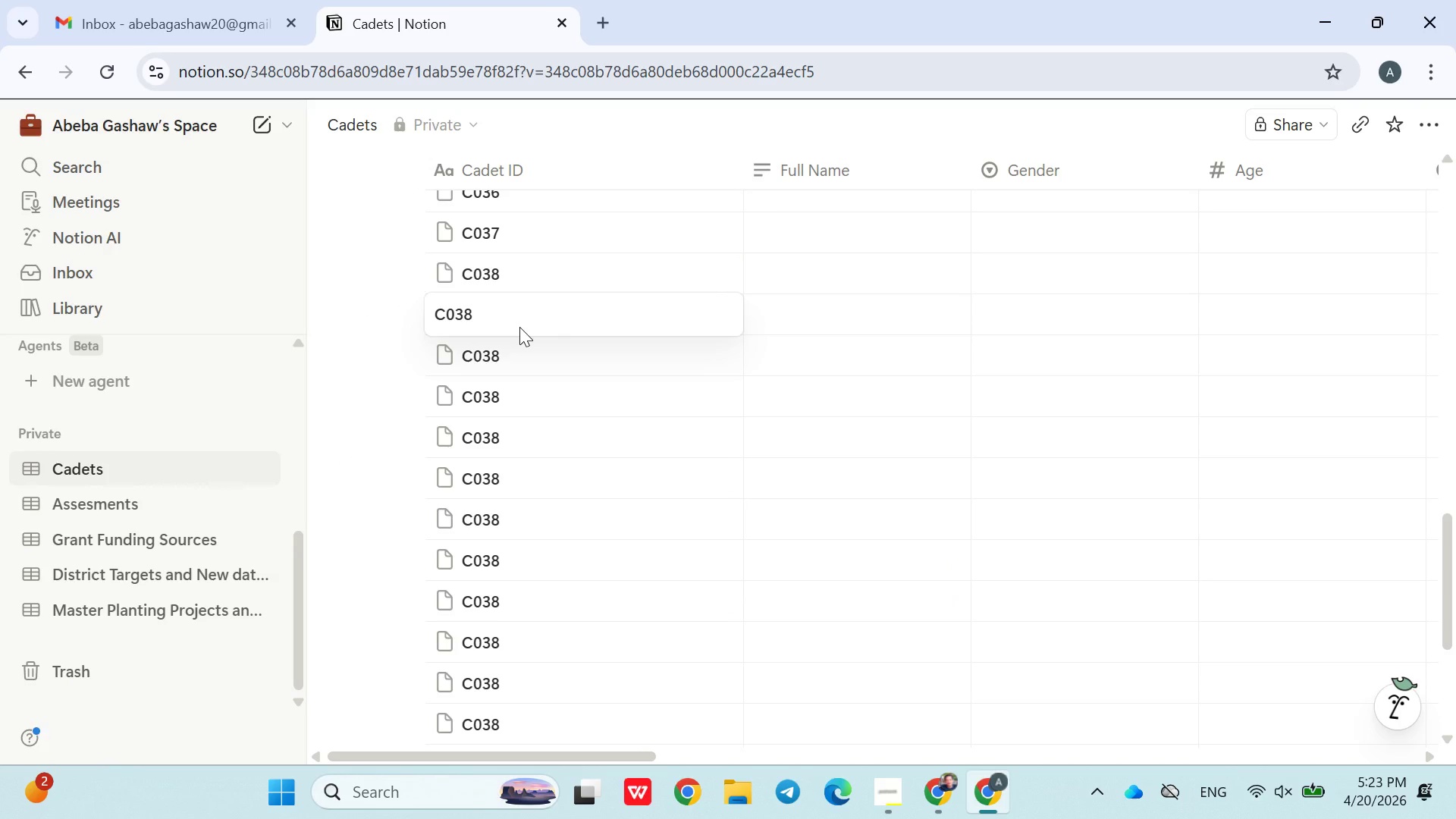 
left_click([451, 313])
 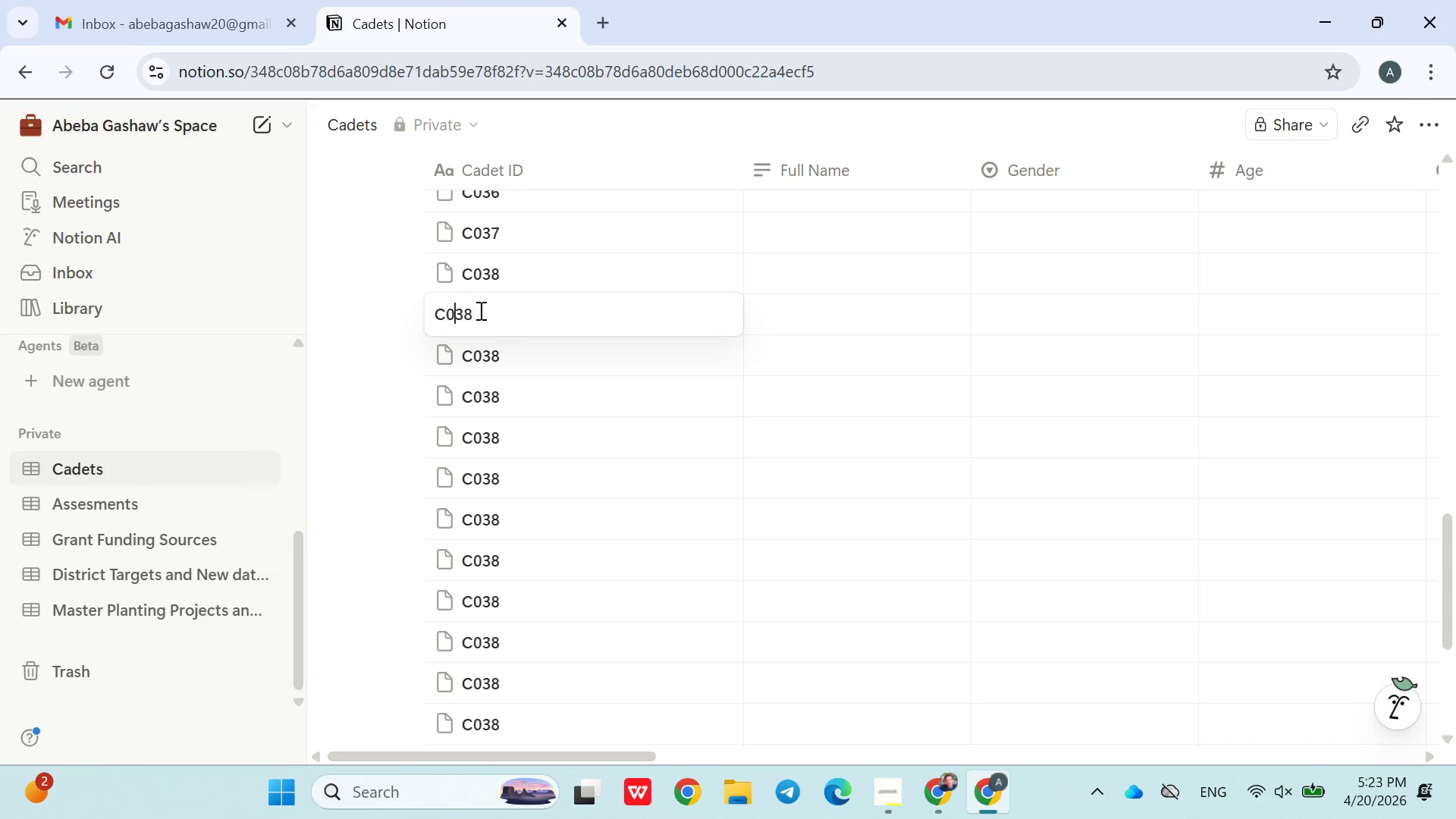 
left_click([481, 310])
 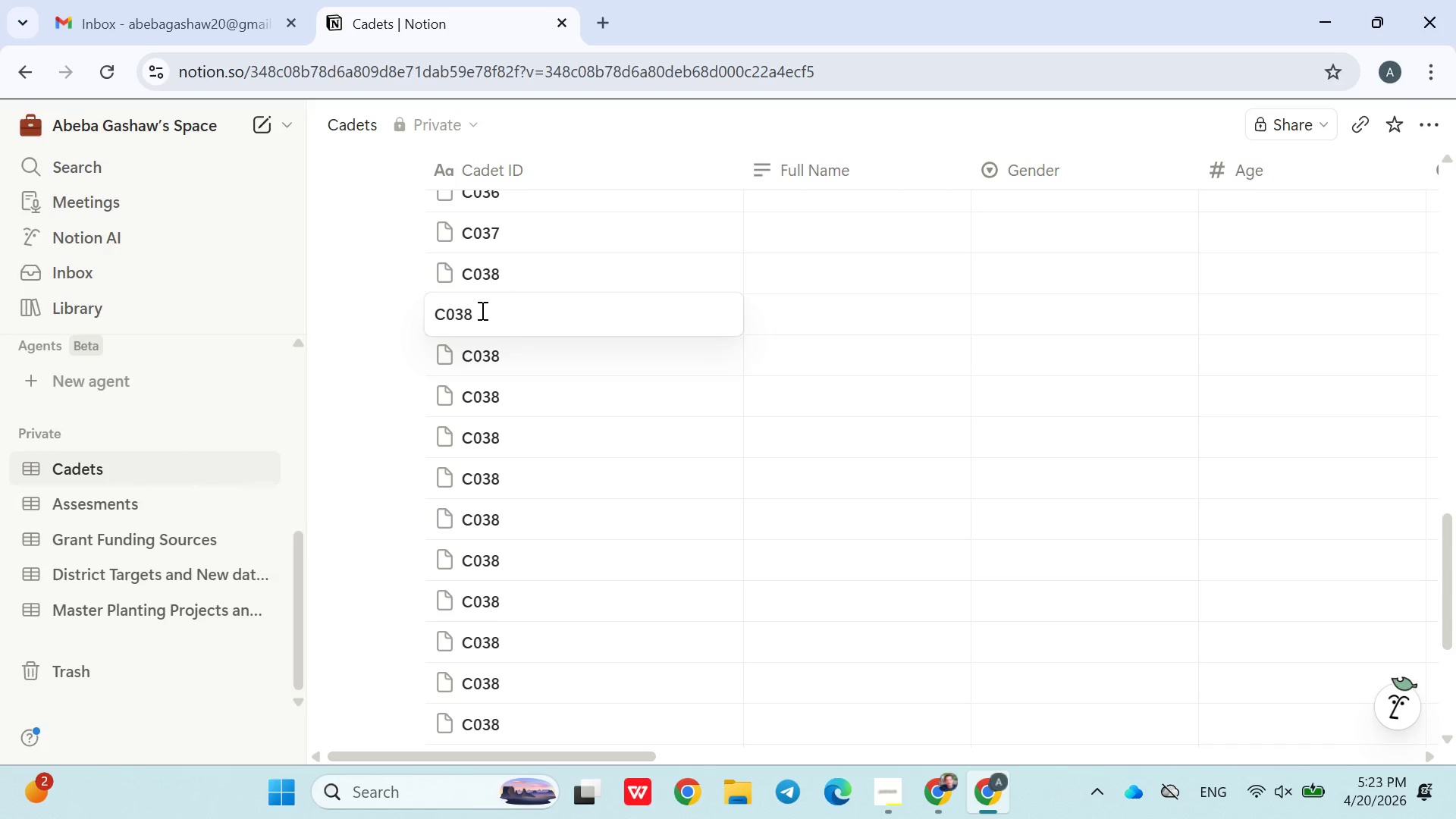 
key(Backspace)
 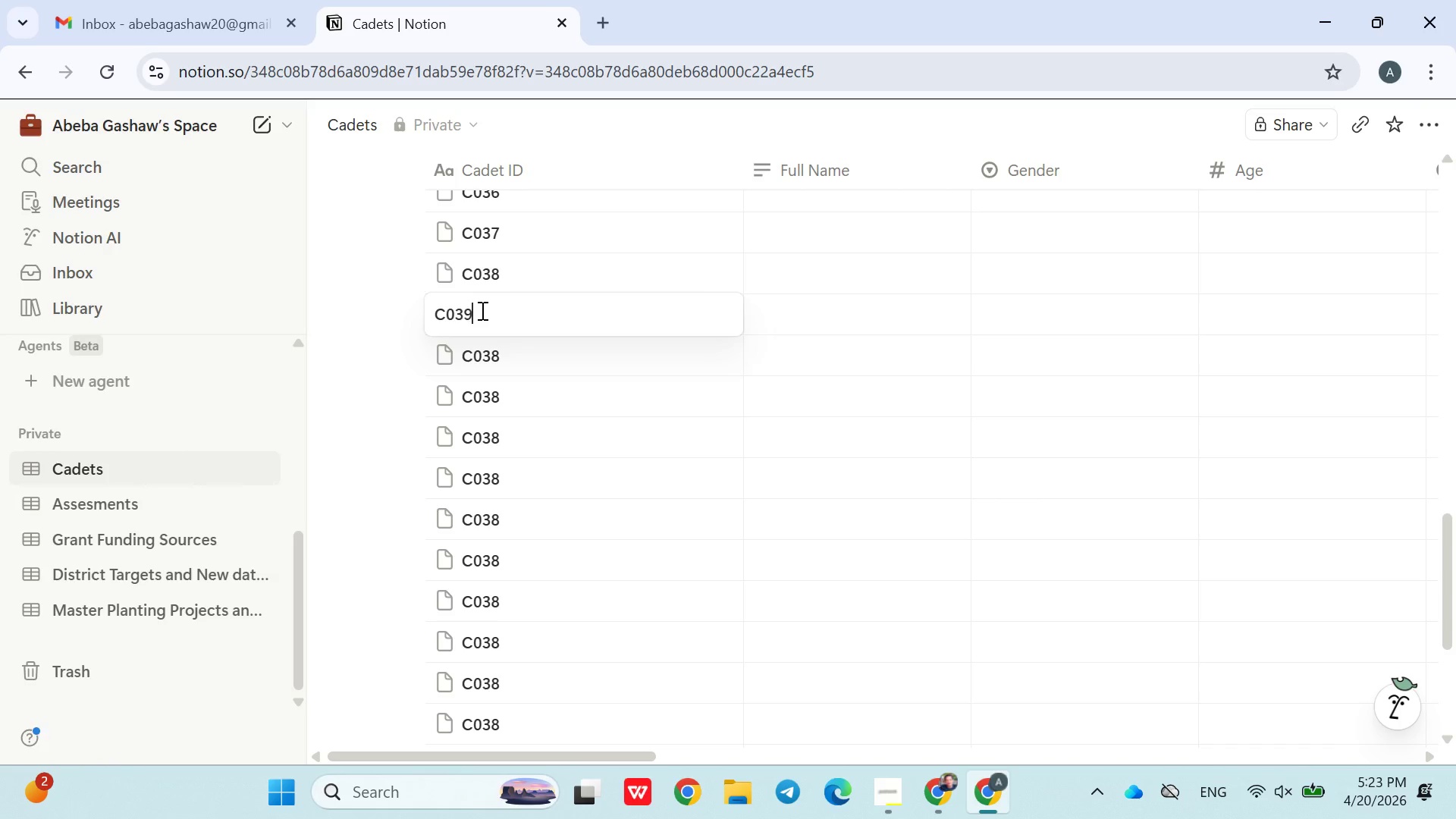 
key(9)
 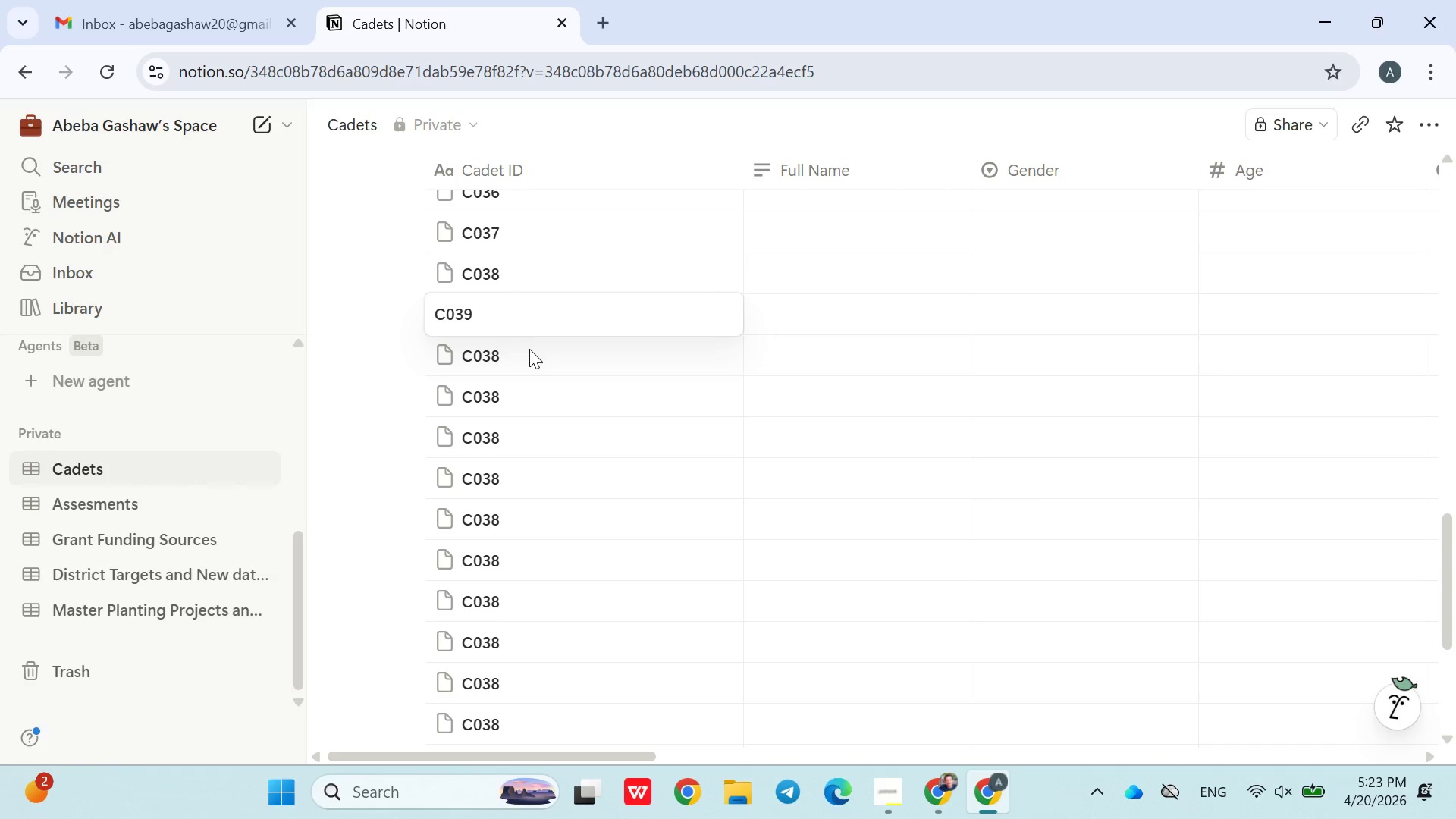 
double_click([529, 349])
 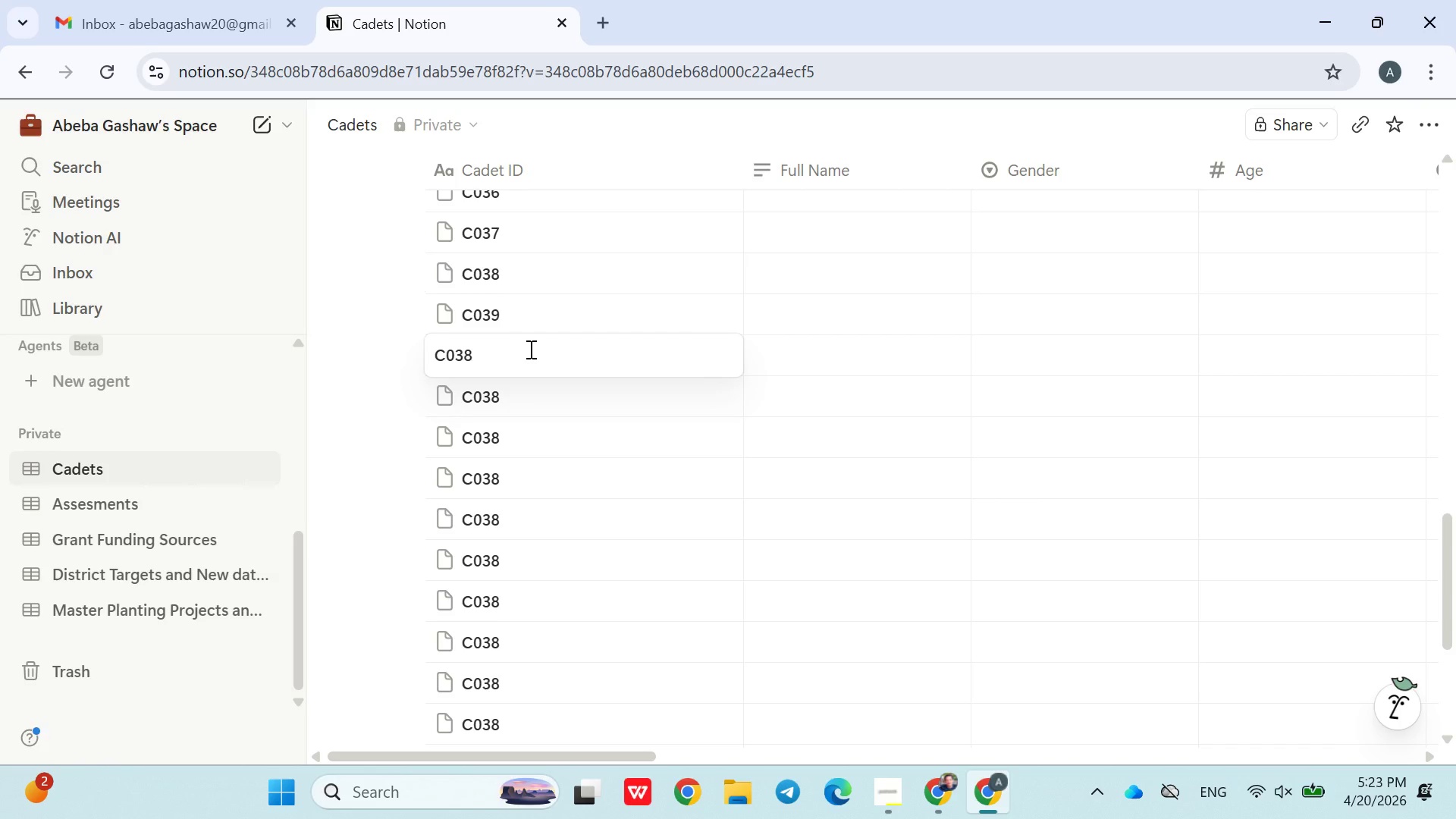 
key(Backspace)
key(Backspace)
type(40)
 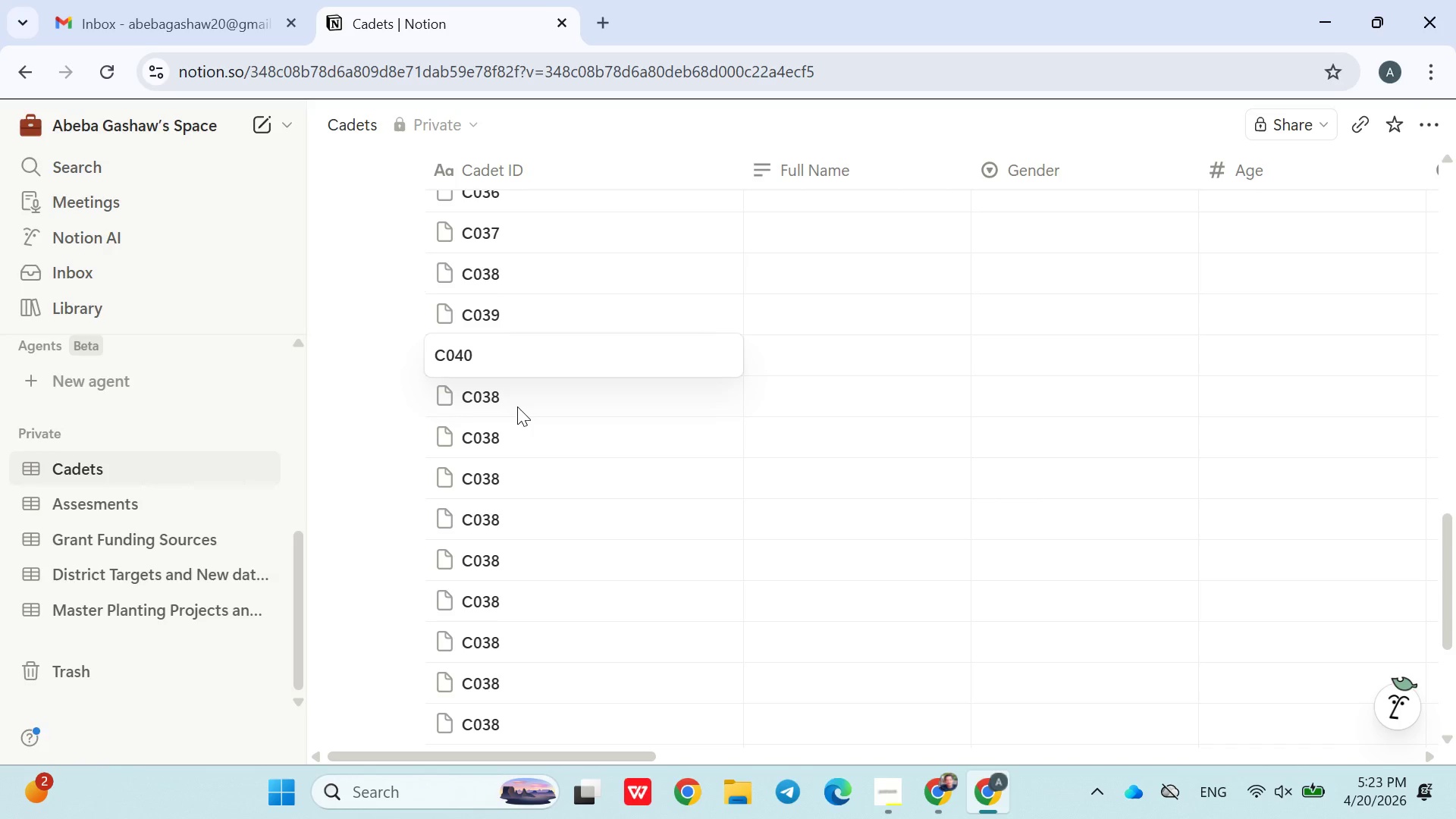 
double_click([517, 406])
 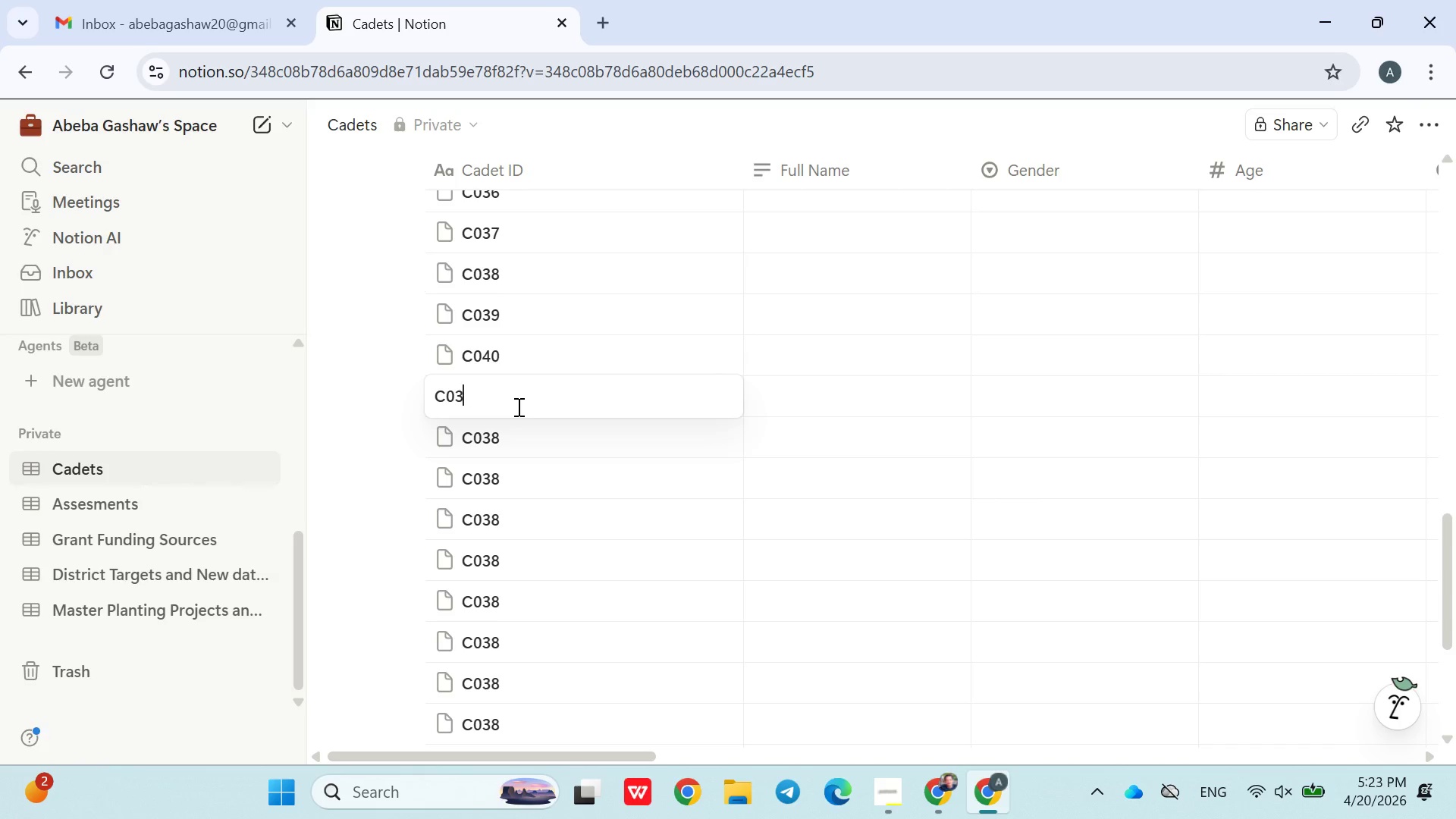 
key(Backspace)
key(Backspace)
type(41)
 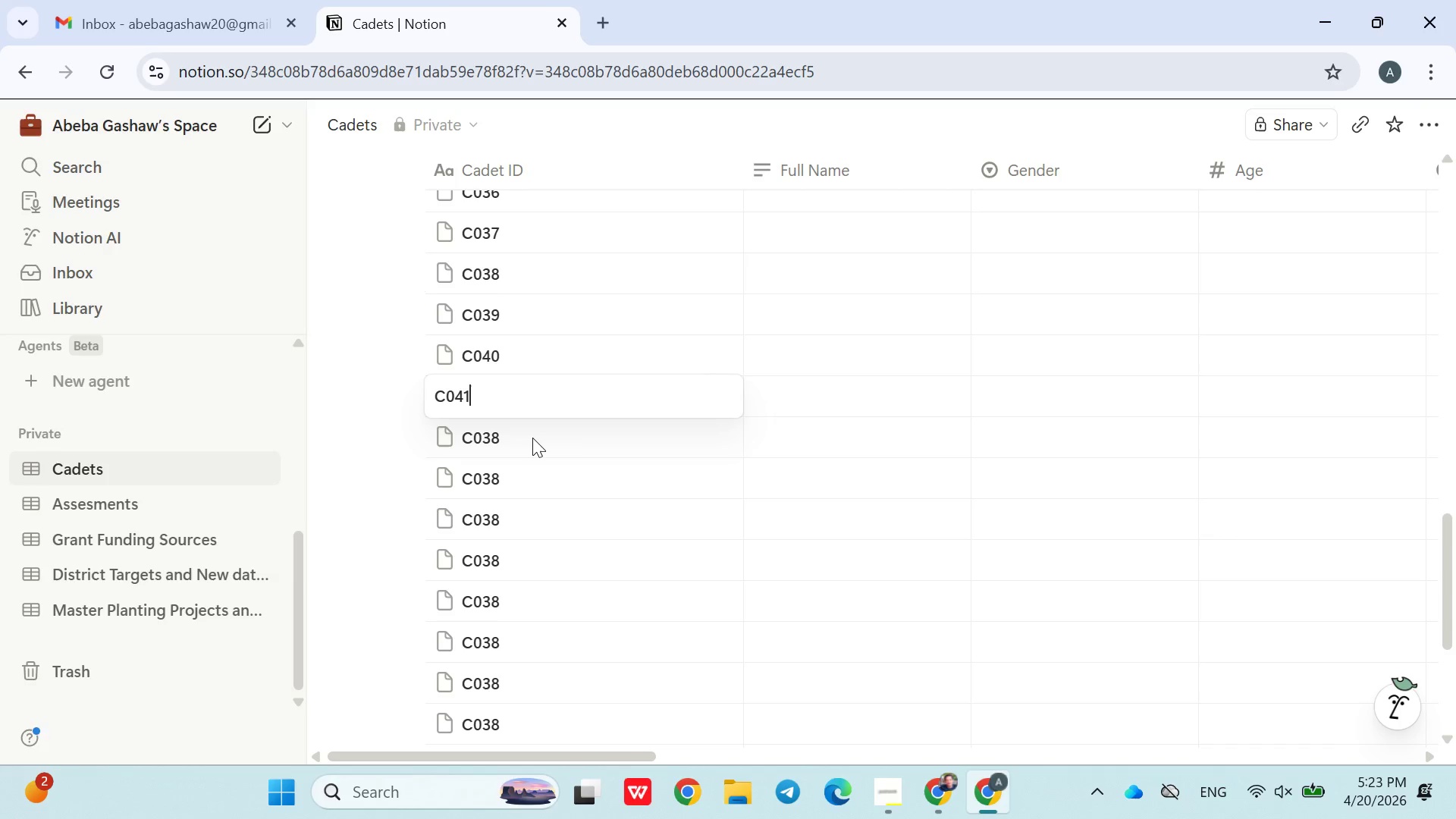 
double_click([532, 439])
 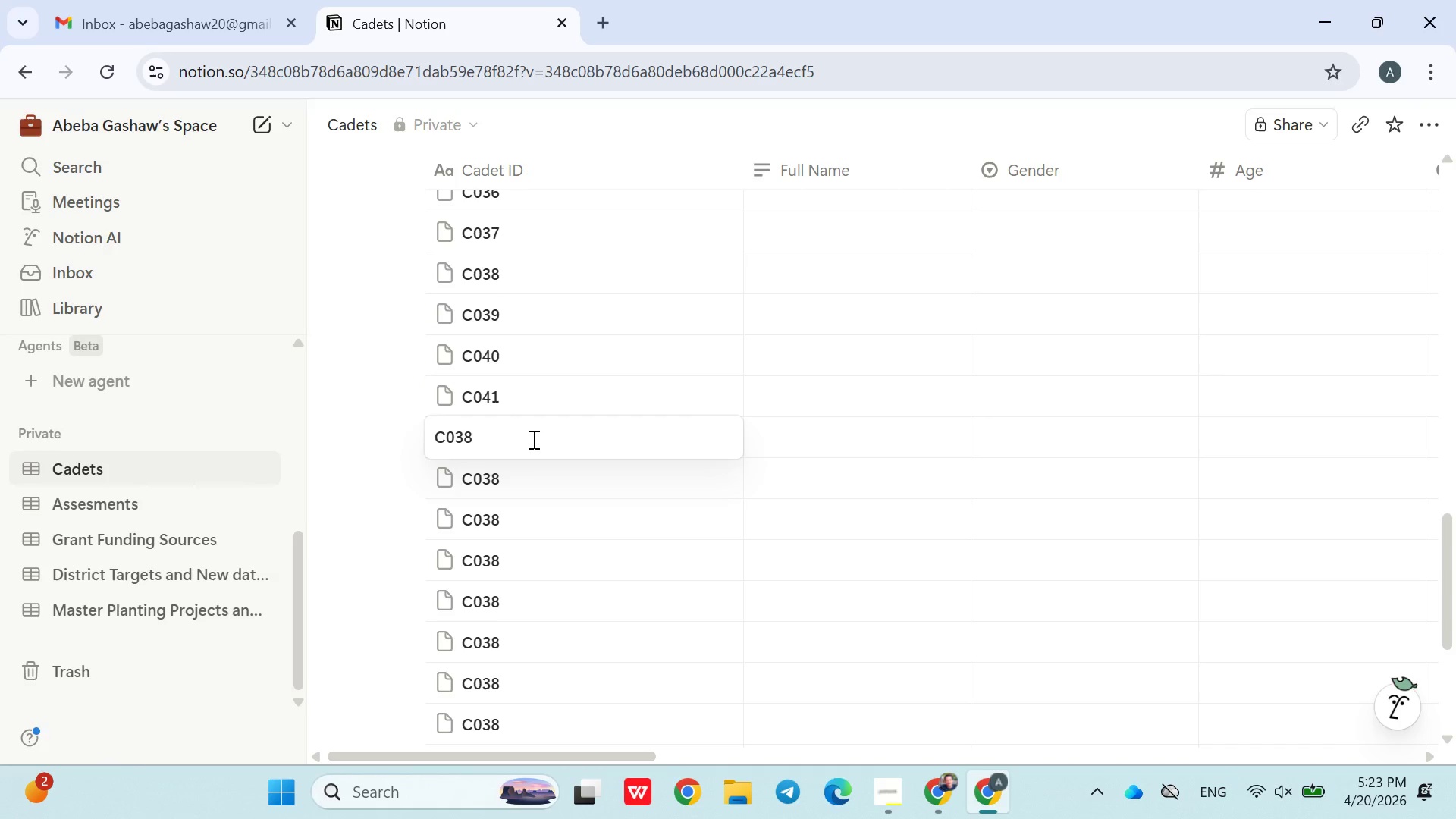 
key(Backspace)
key(Backspace)
type(42)
 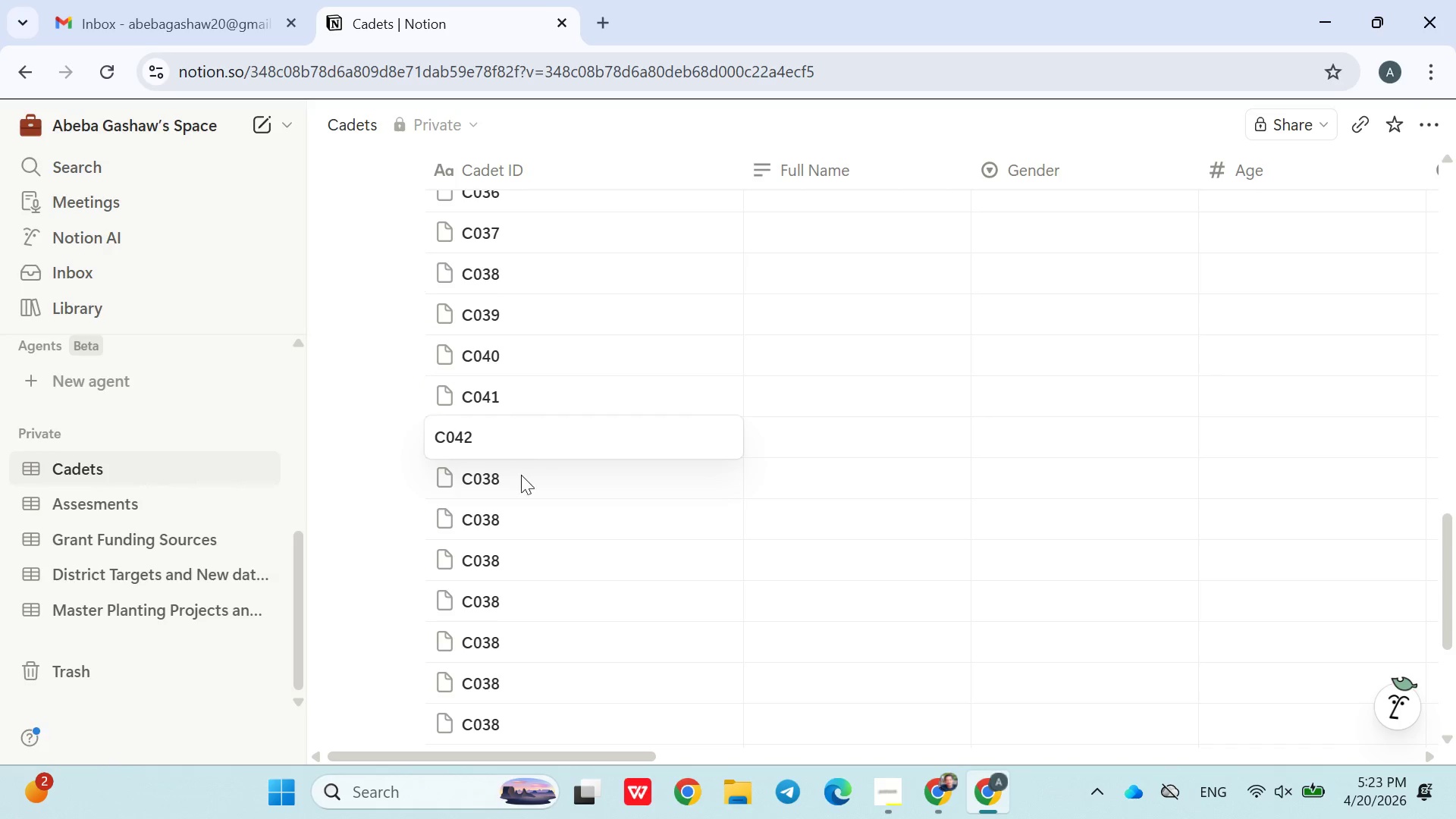 
double_click([521, 477])
 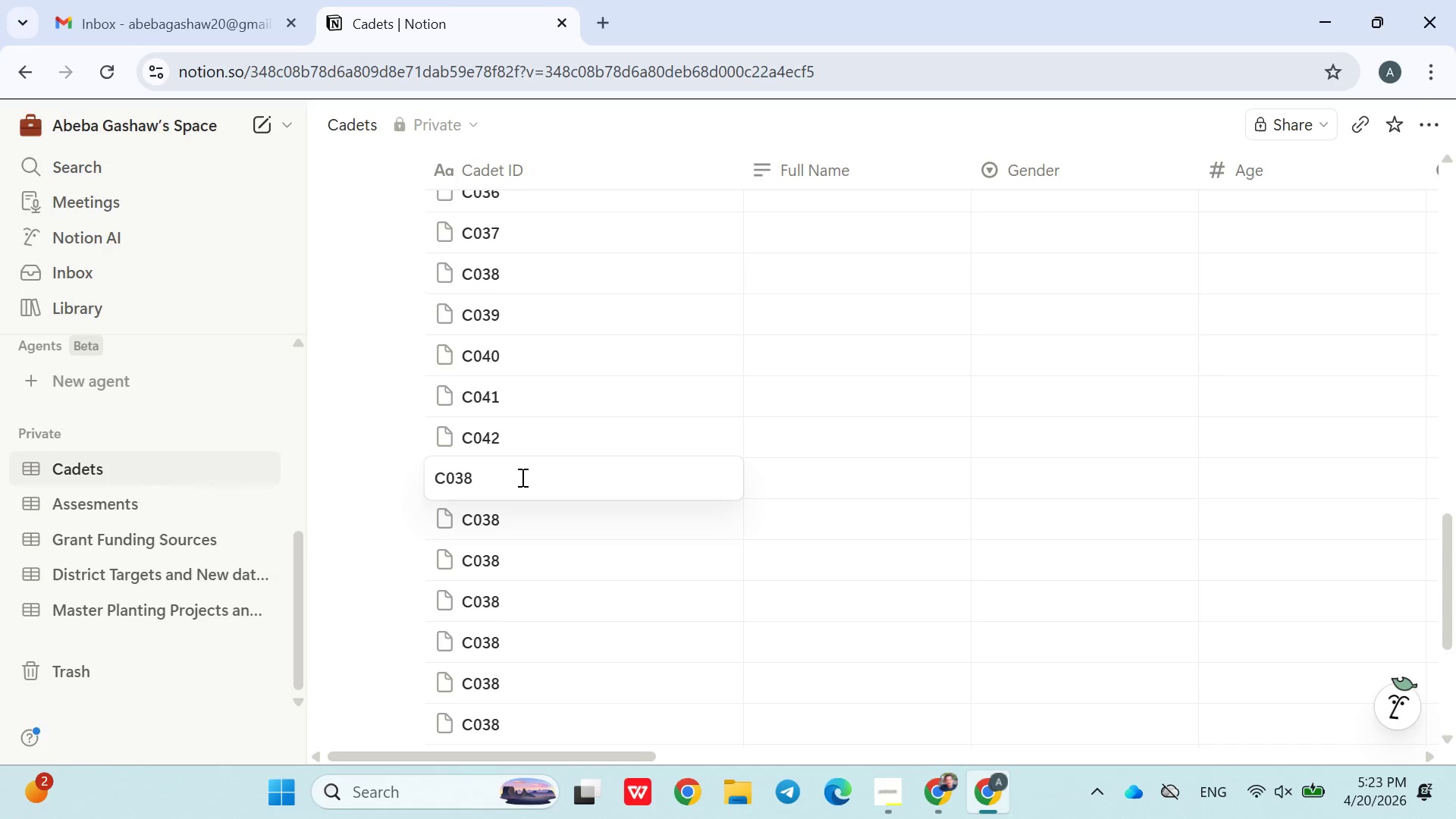 
key(Backspace)
key(Backspace)
type(43)
 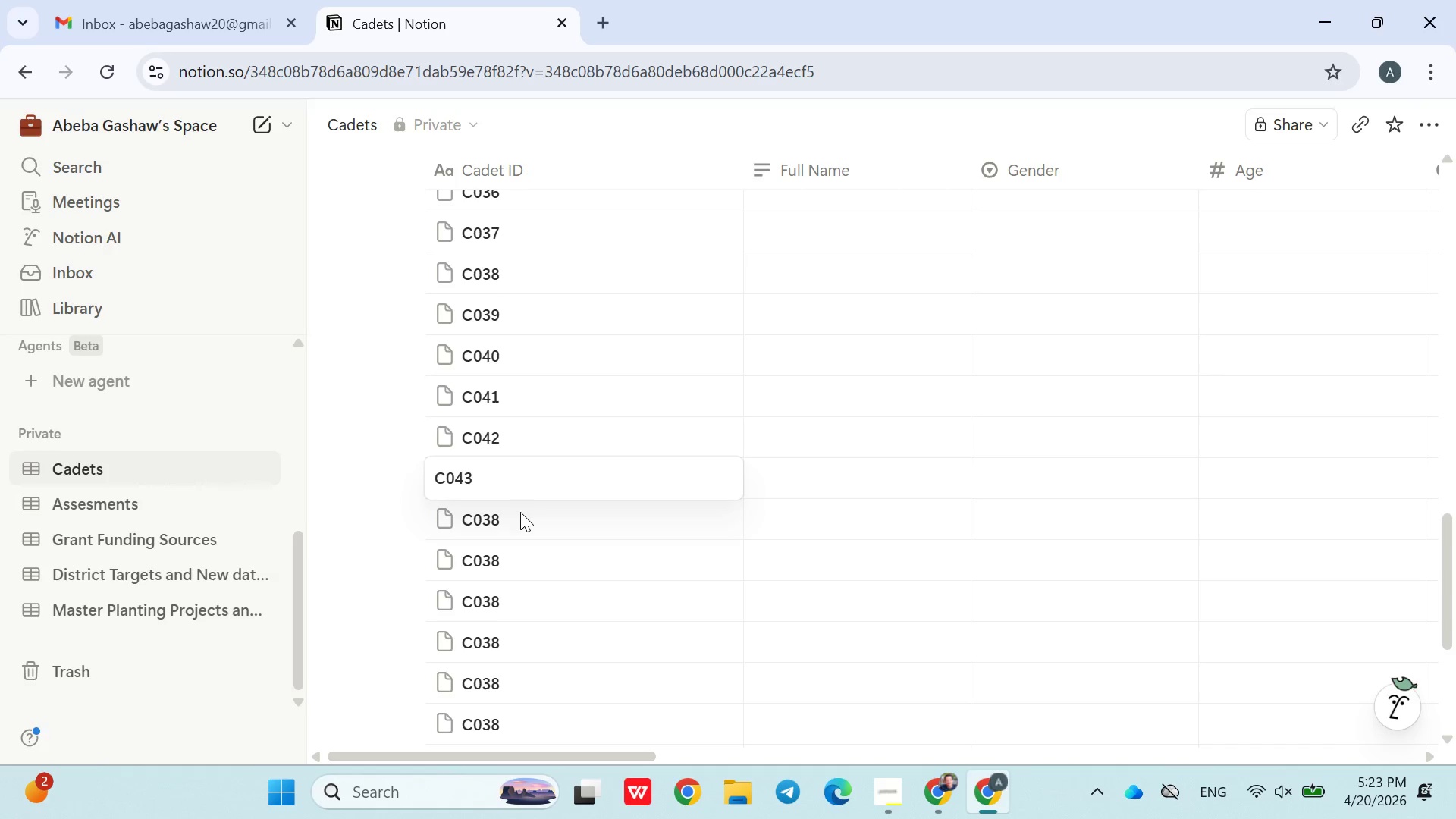 
double_click([520, 514])
 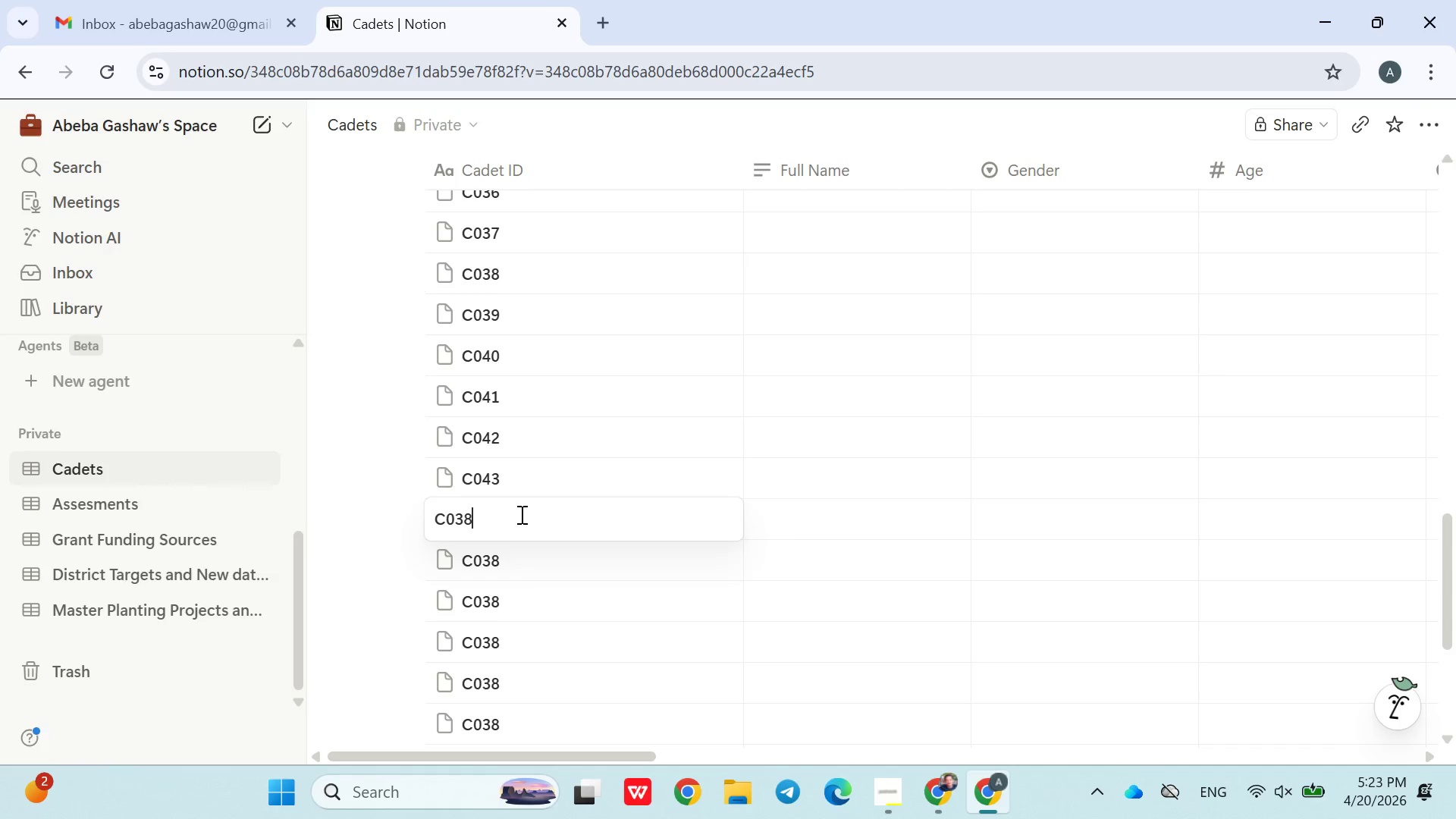 
key(Backspace)
key(Backspace)
type(44)
 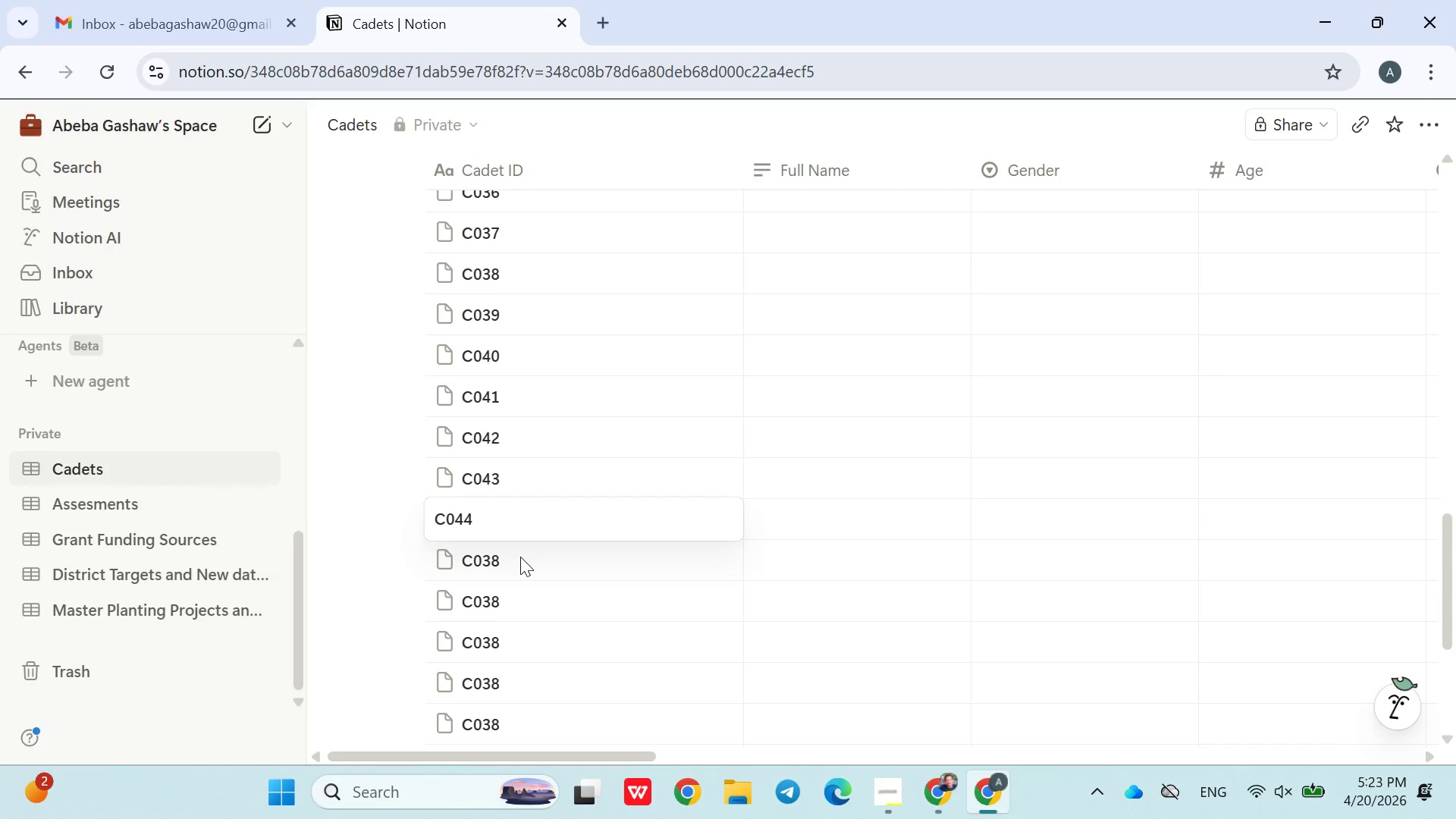 
double_click([520, 560])
 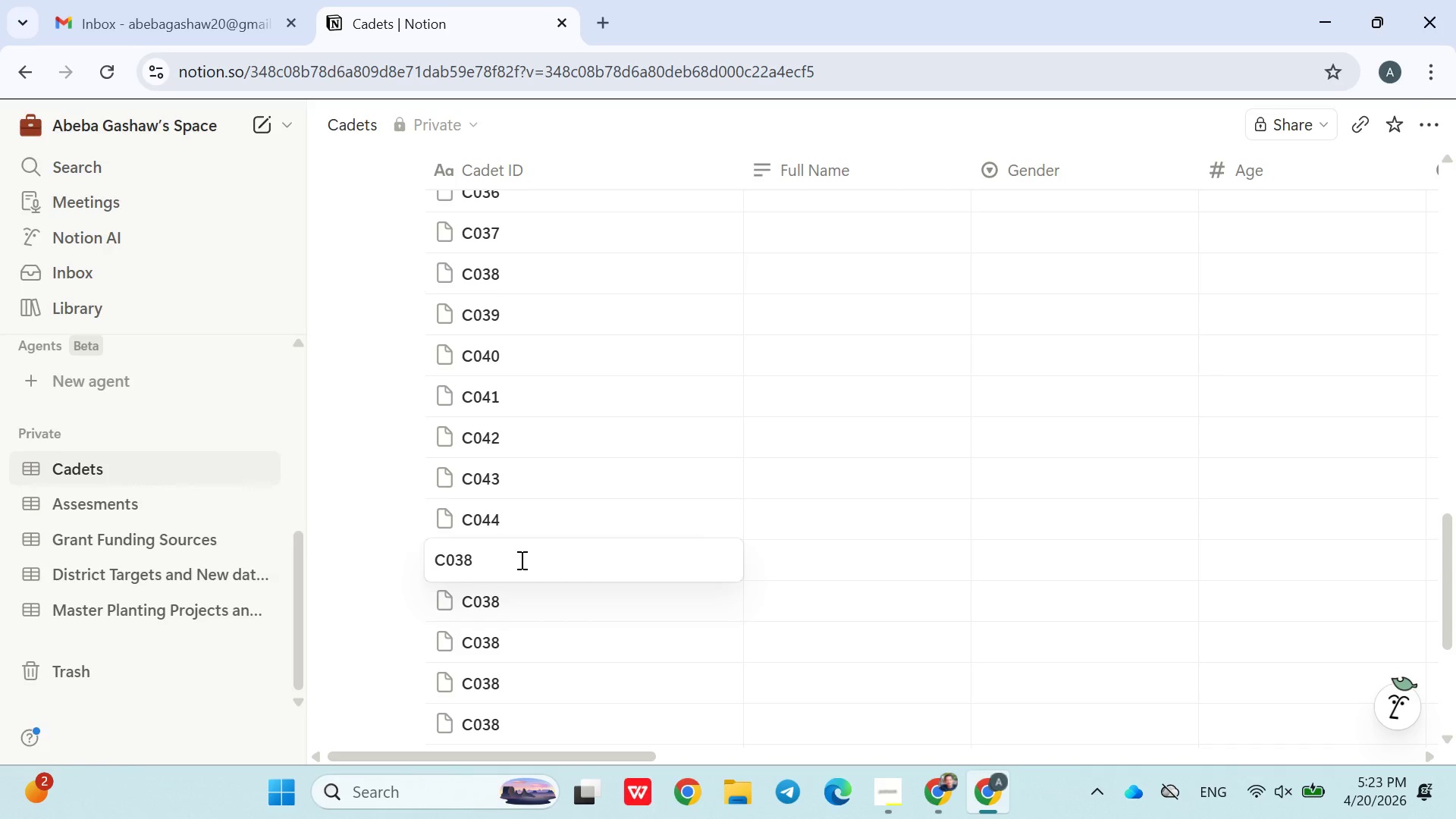 
key(Backspace)
key(Backspace)
type(45)
 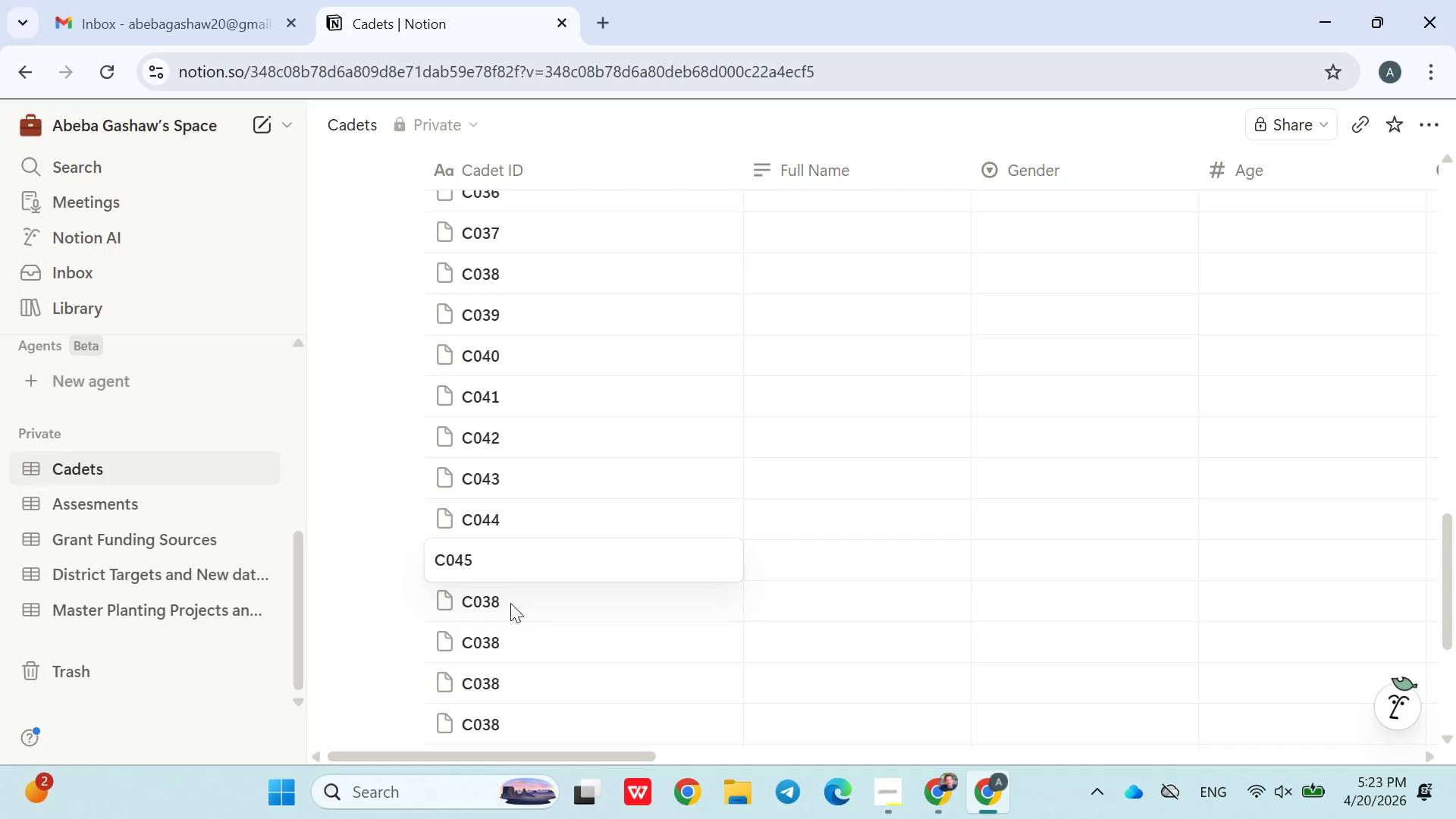 
double_click([510, 606])
 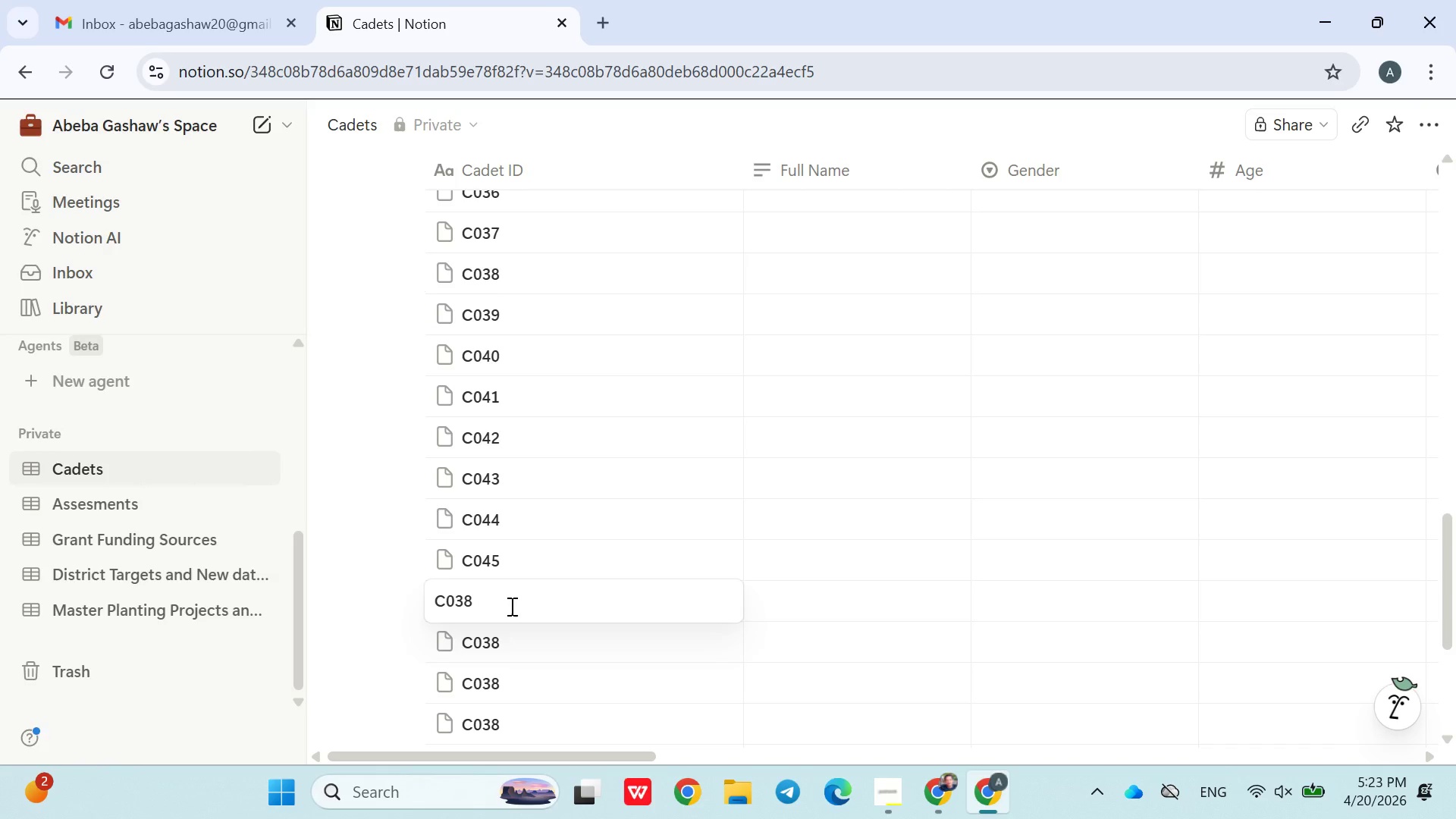 
key(Backspace)
key(Backspace)
type(46)
 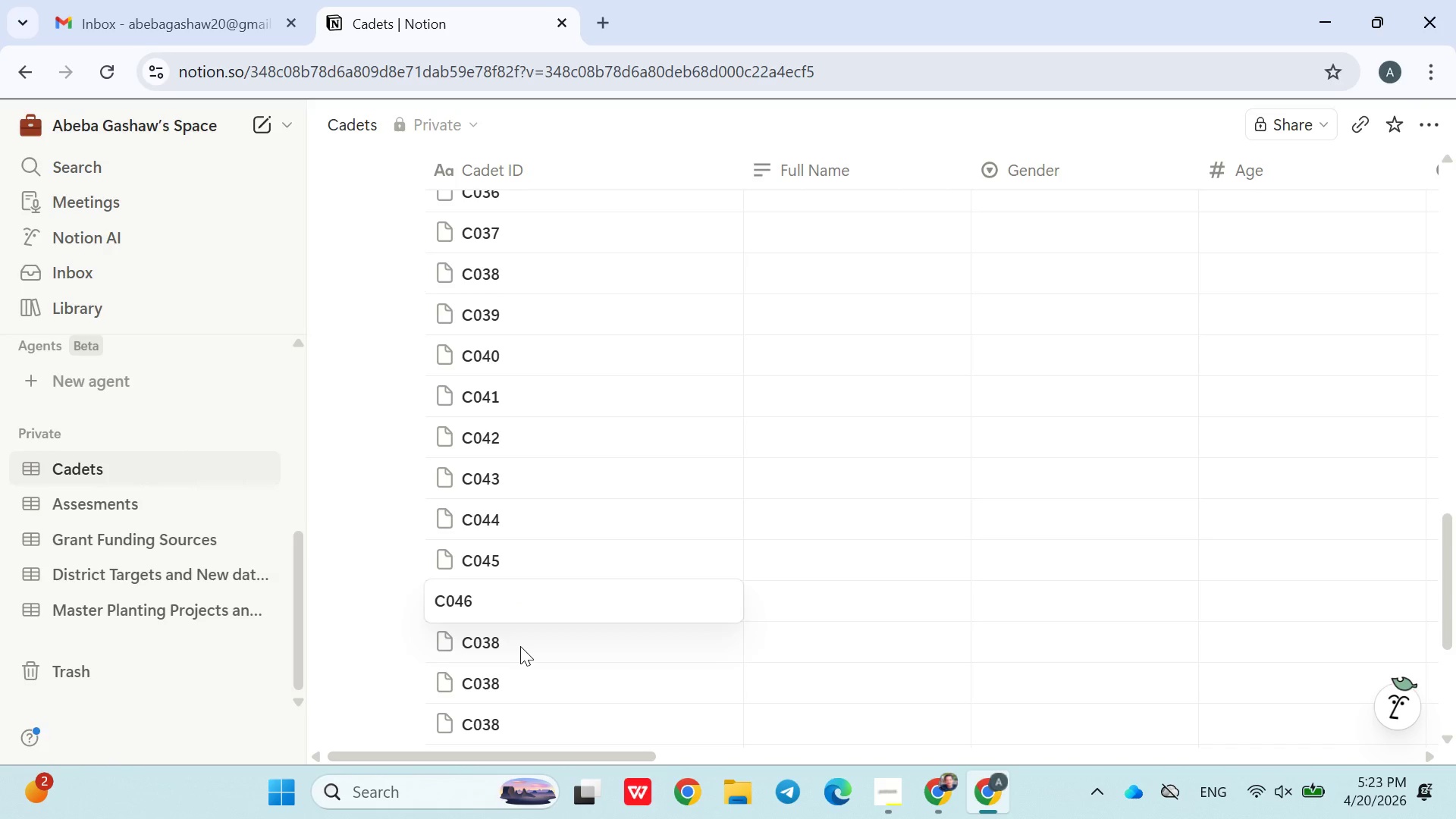 
double_click([520, 646])
 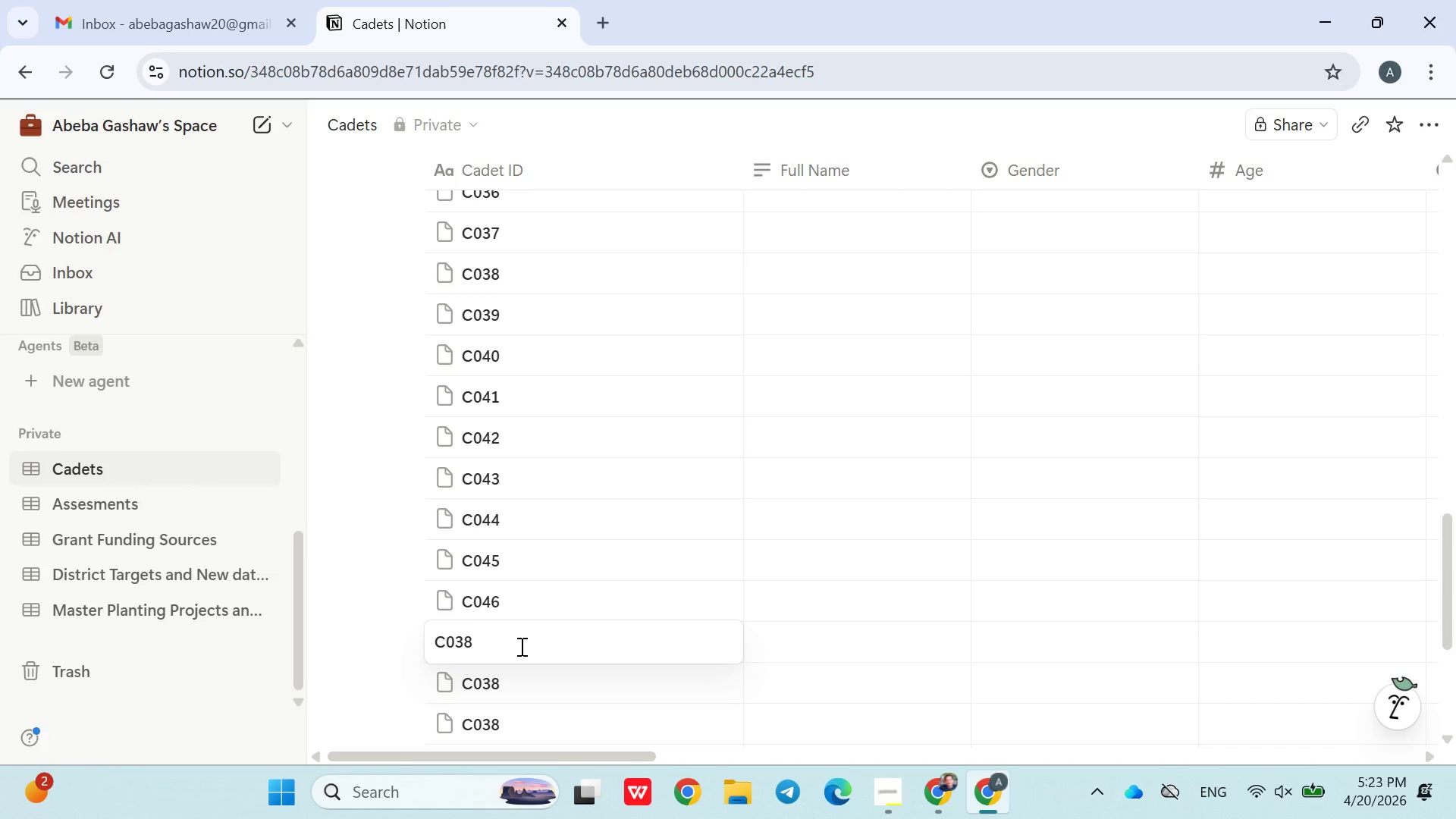 
key(Backspace)
key(Backspace)
type(47)
 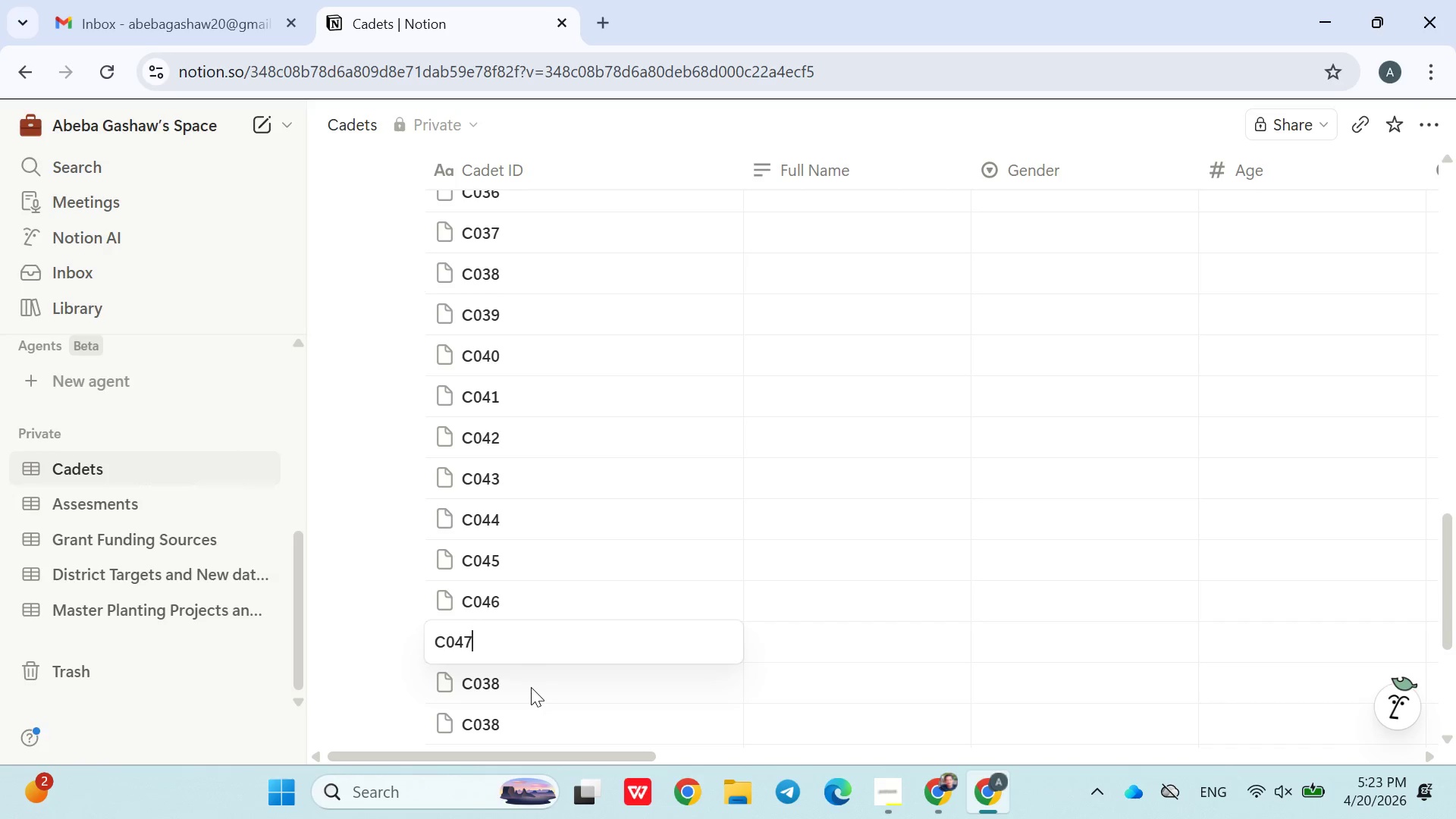 
double_click([531, 687])
 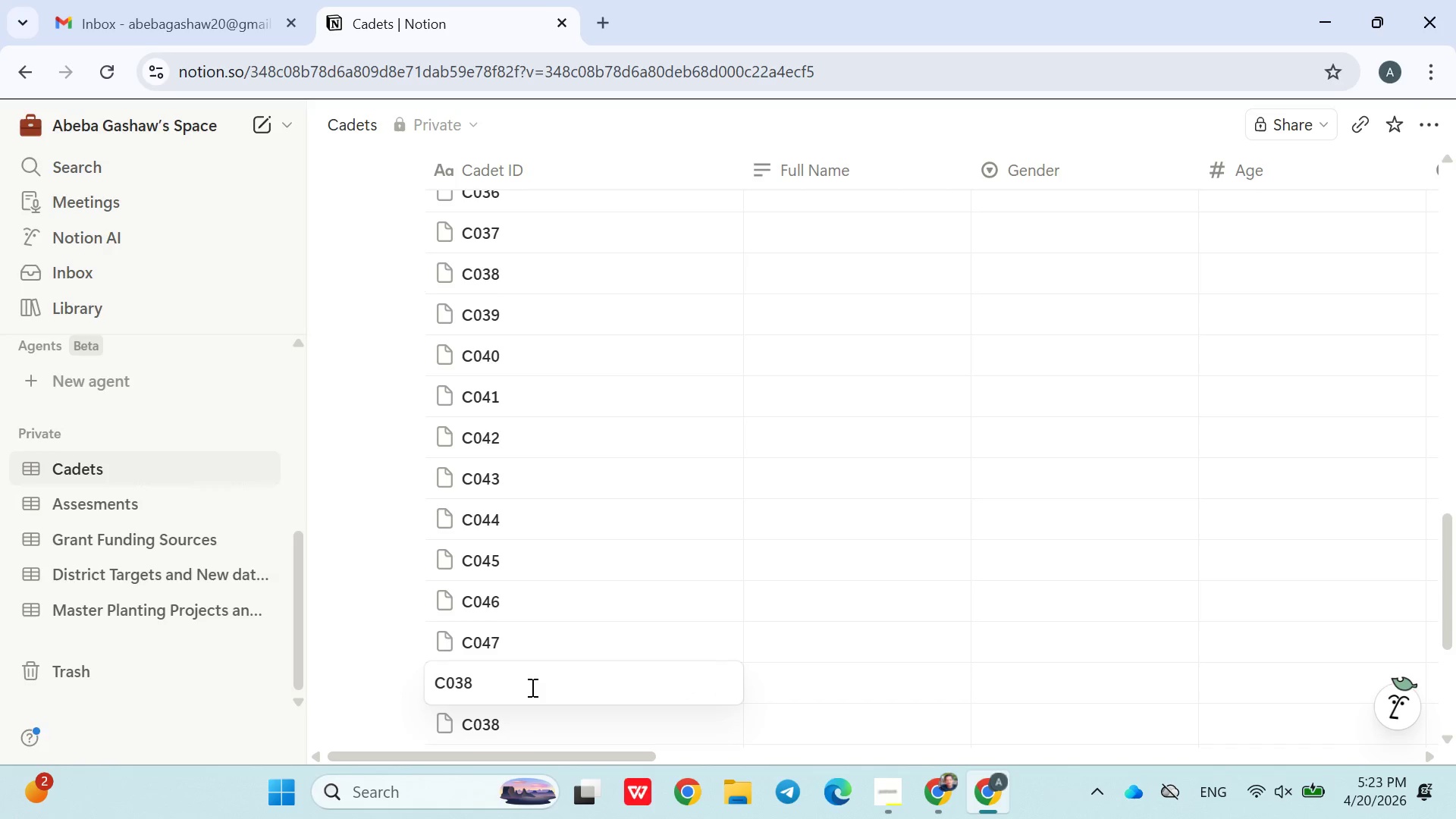 
key(Backspace)
key(Backspace)
type(48)
 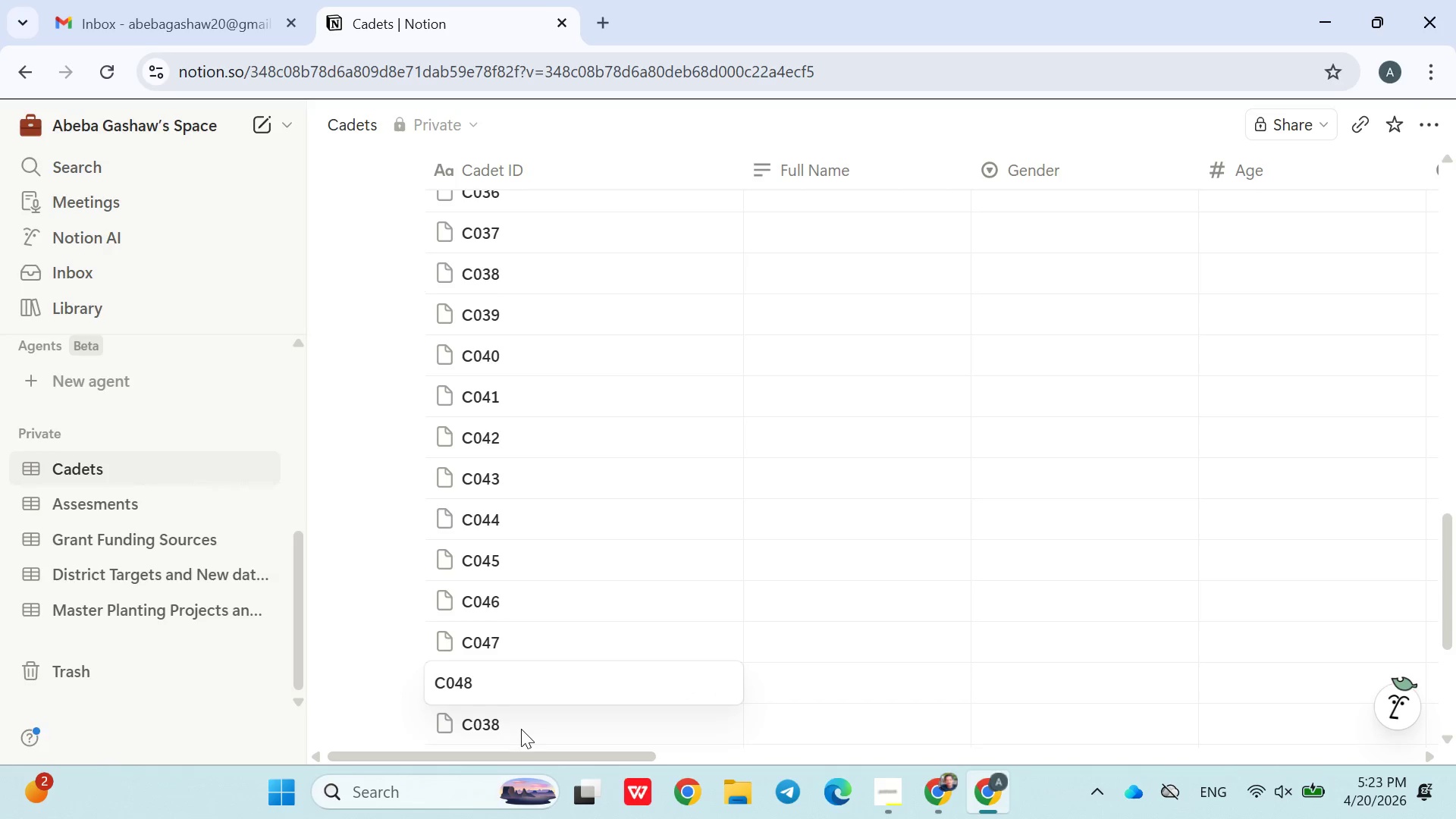 
double_click([521, 729])
 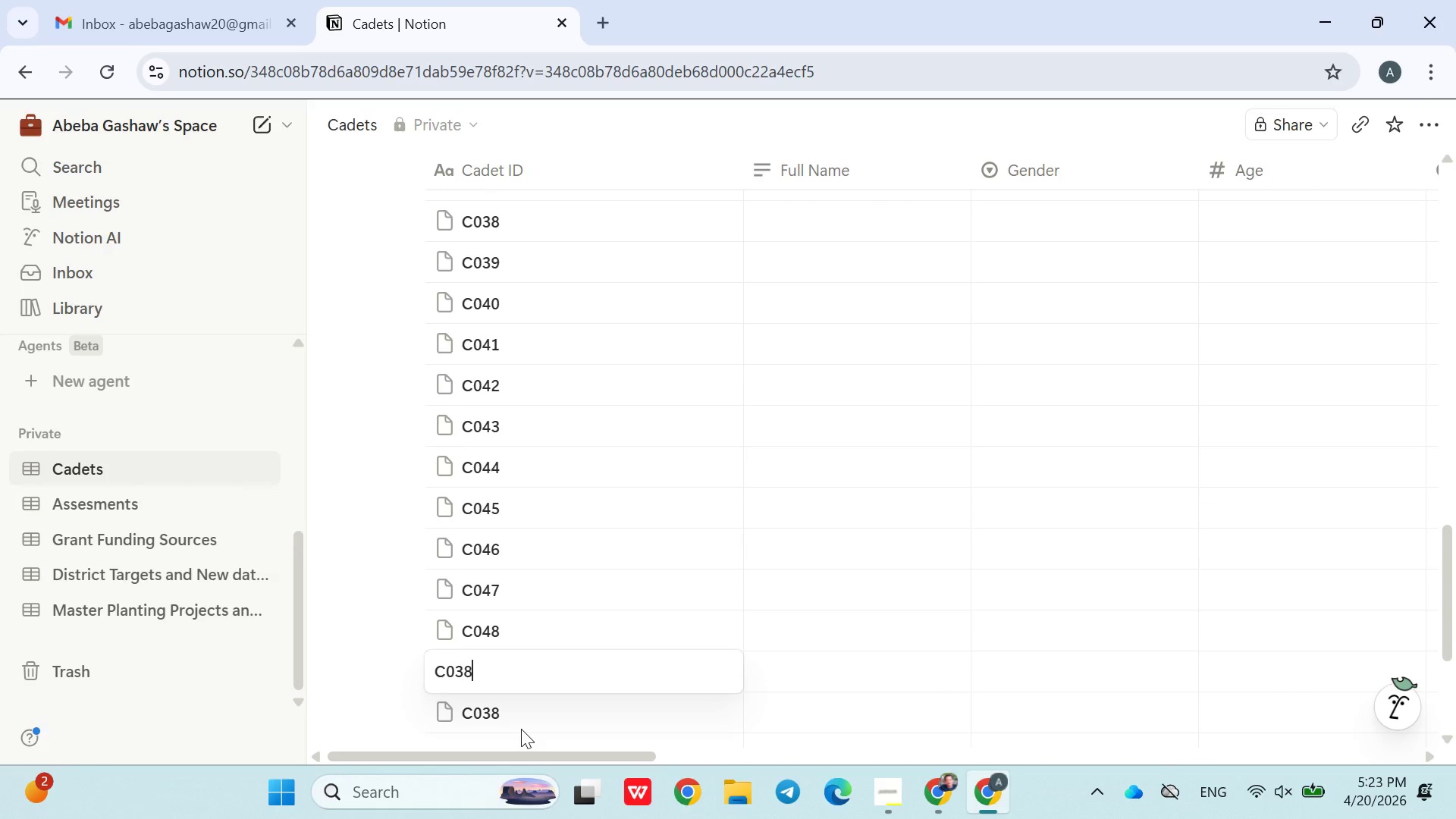 
key(Backspace)
key(Backspace)
type(49)
 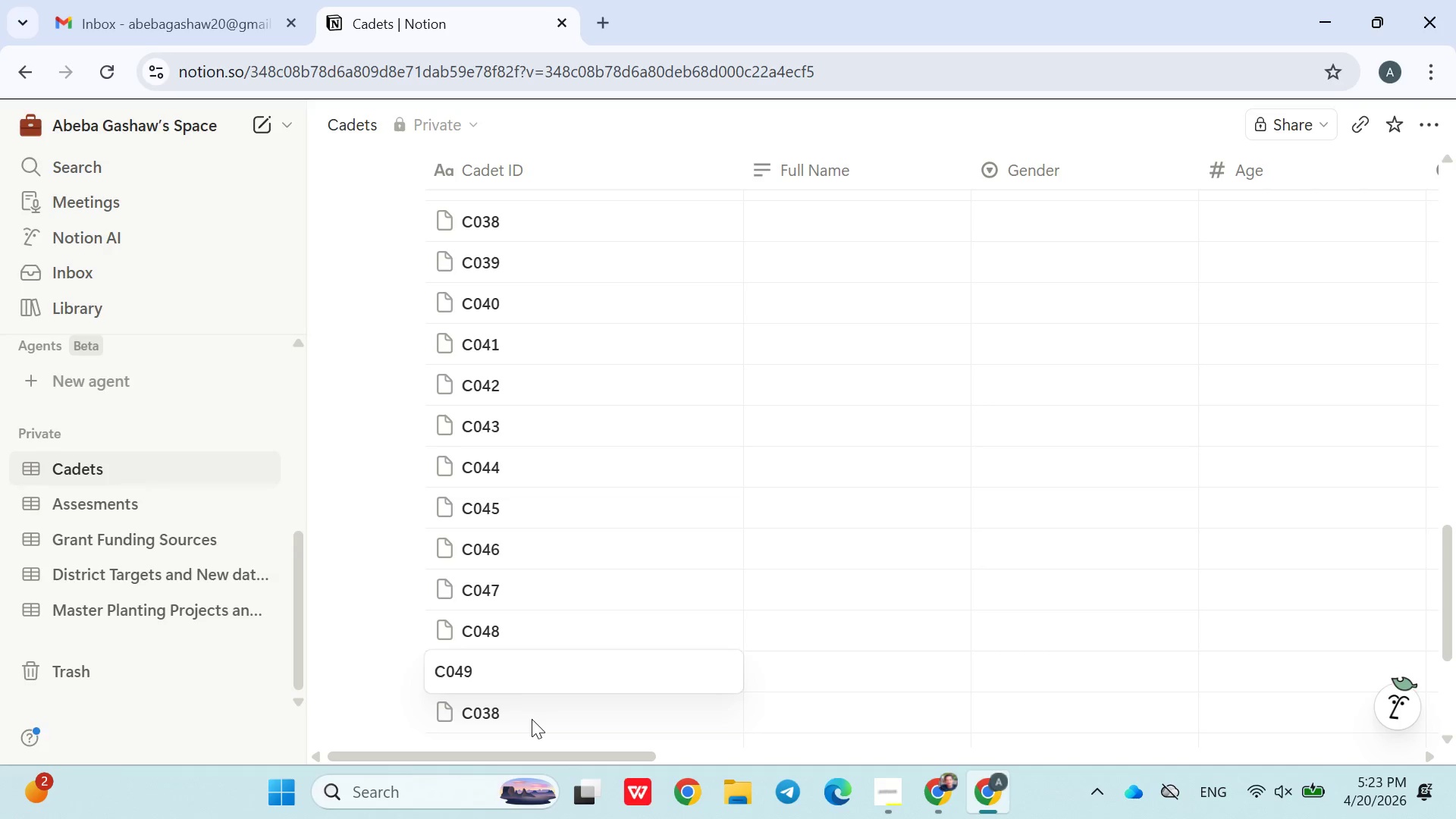 
double_click([534, 719])
 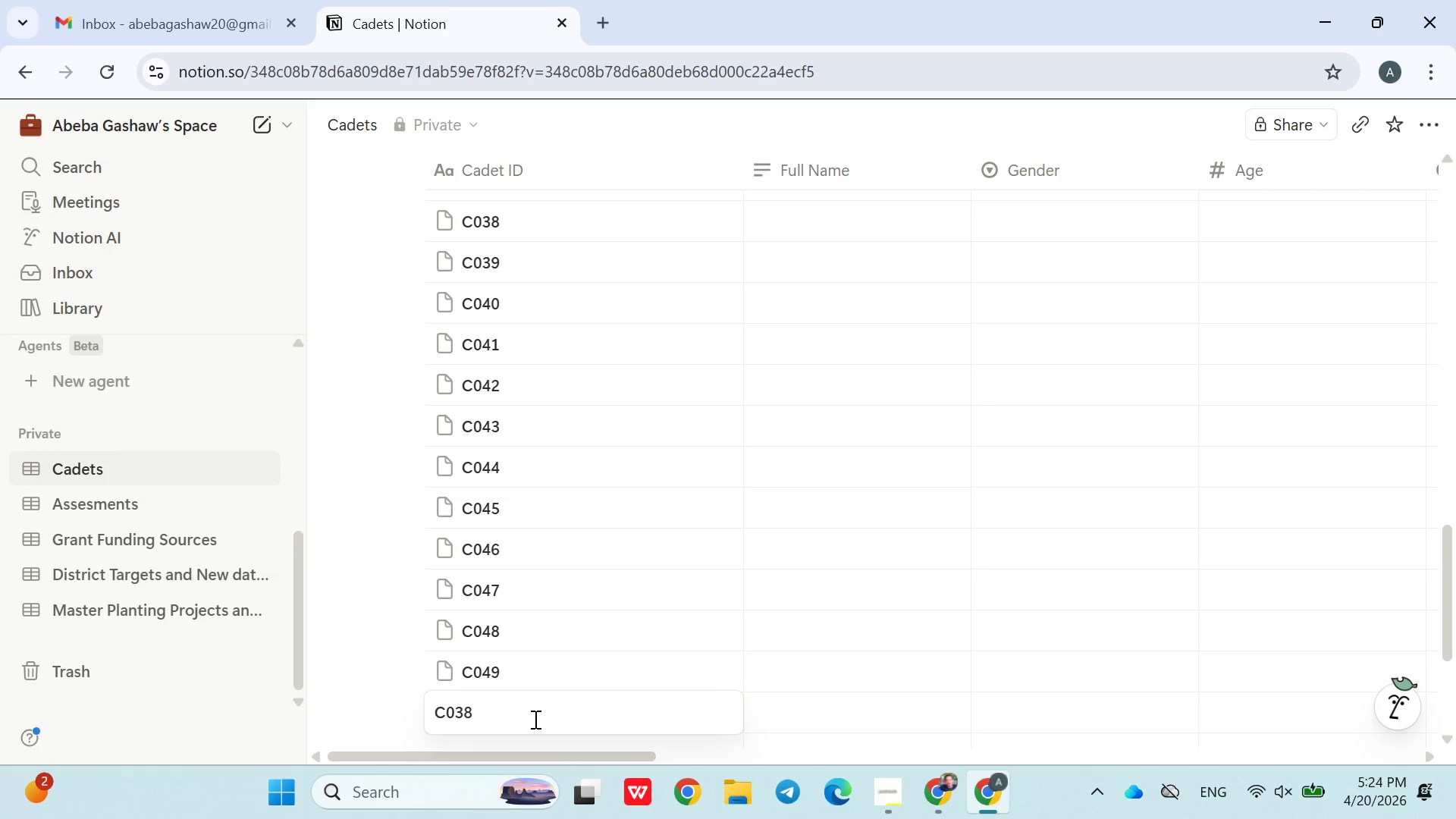 
key(Backspace)
key(Backspace)
type(50)
 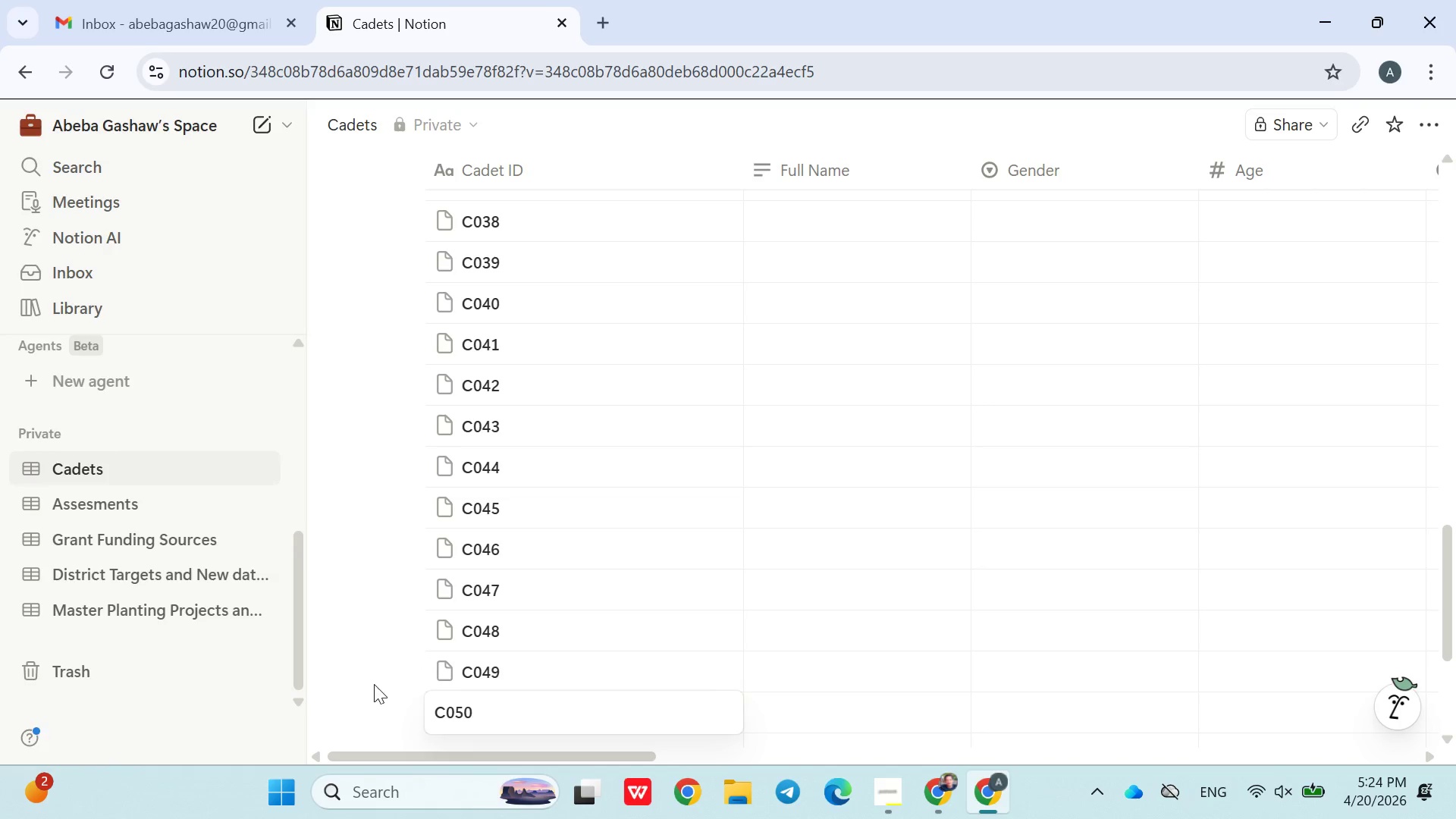 
left_click([366, 686])
 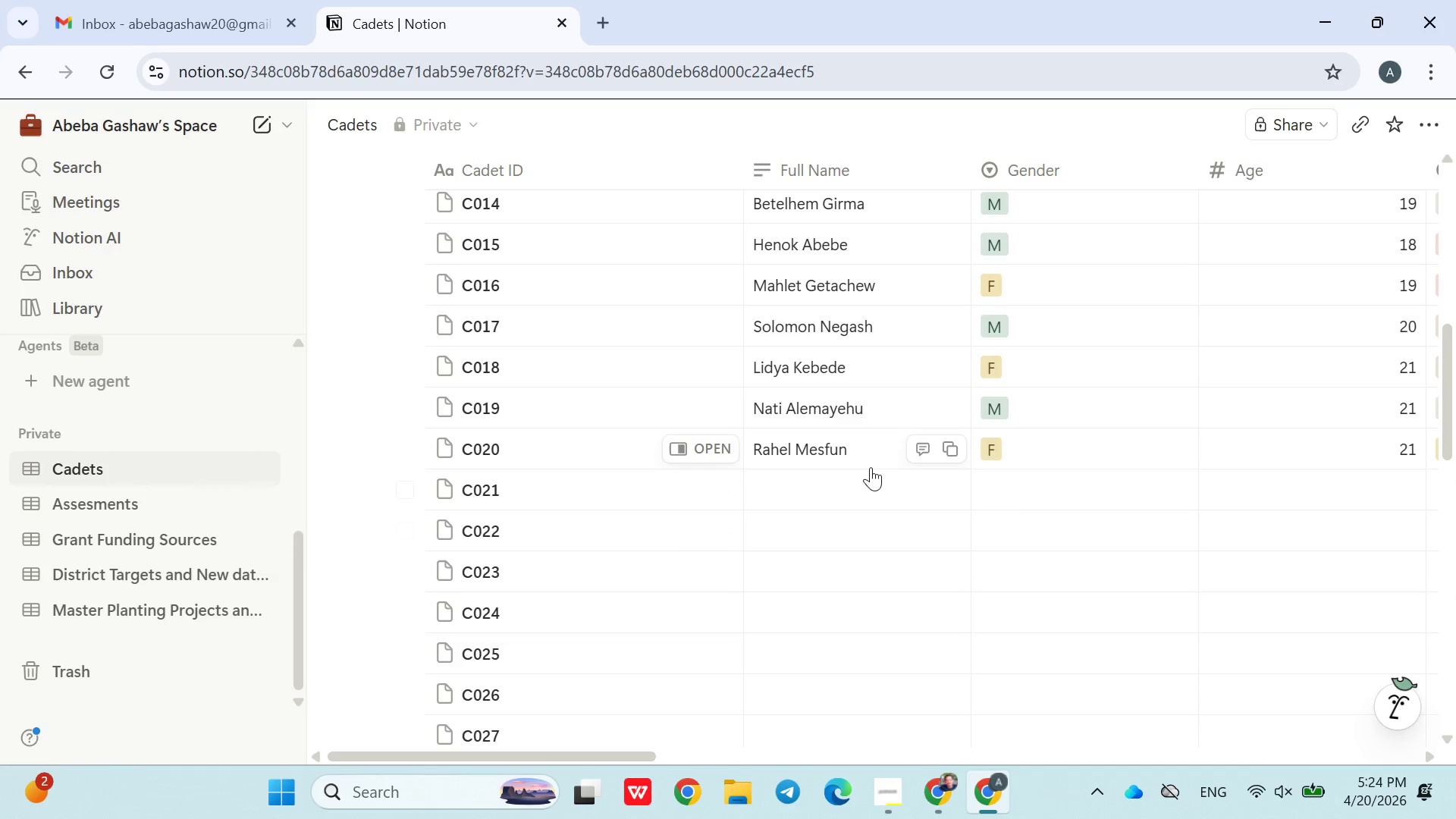 
left_click([998, 478])
 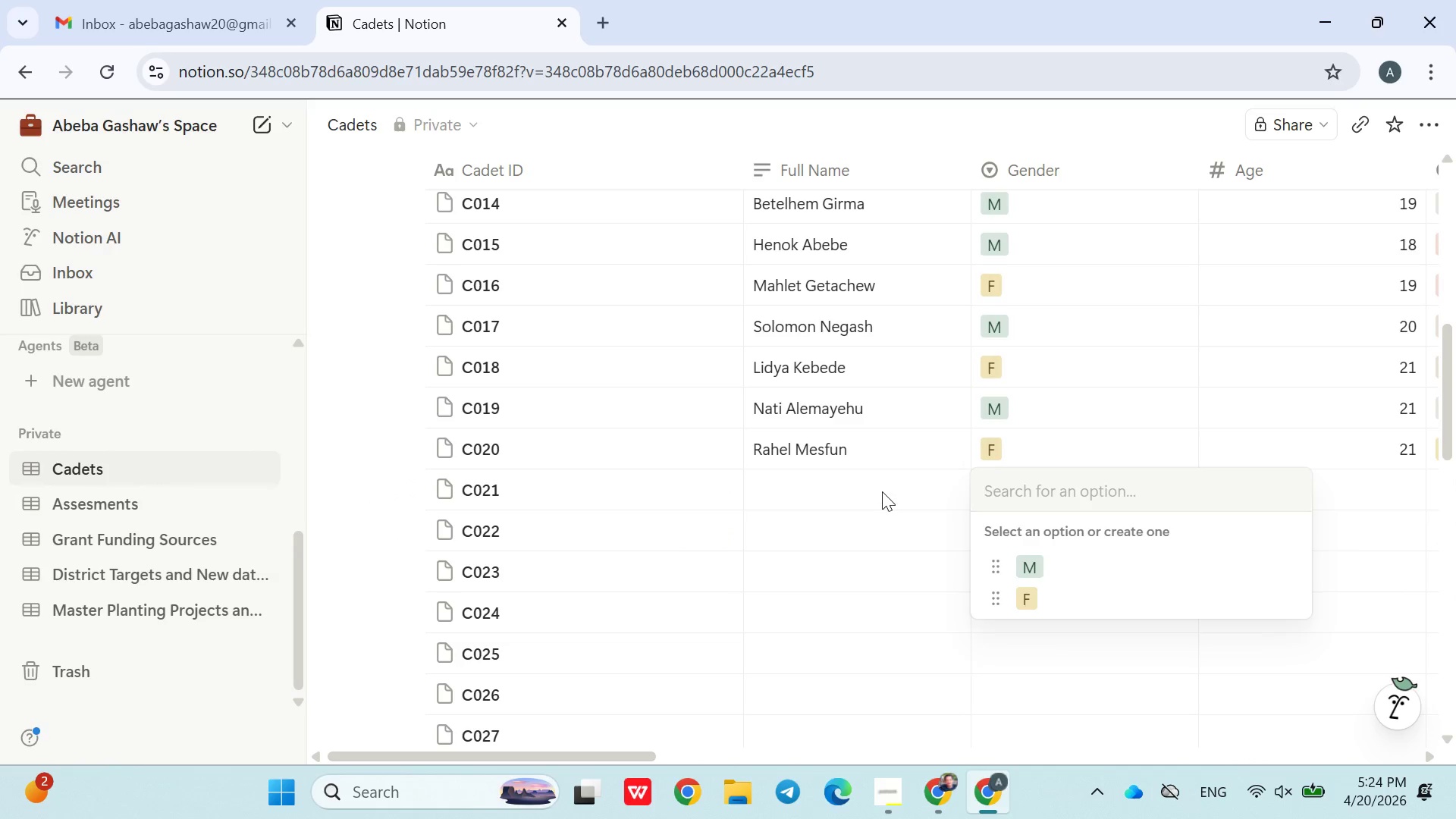 
left_click([879, 489])
 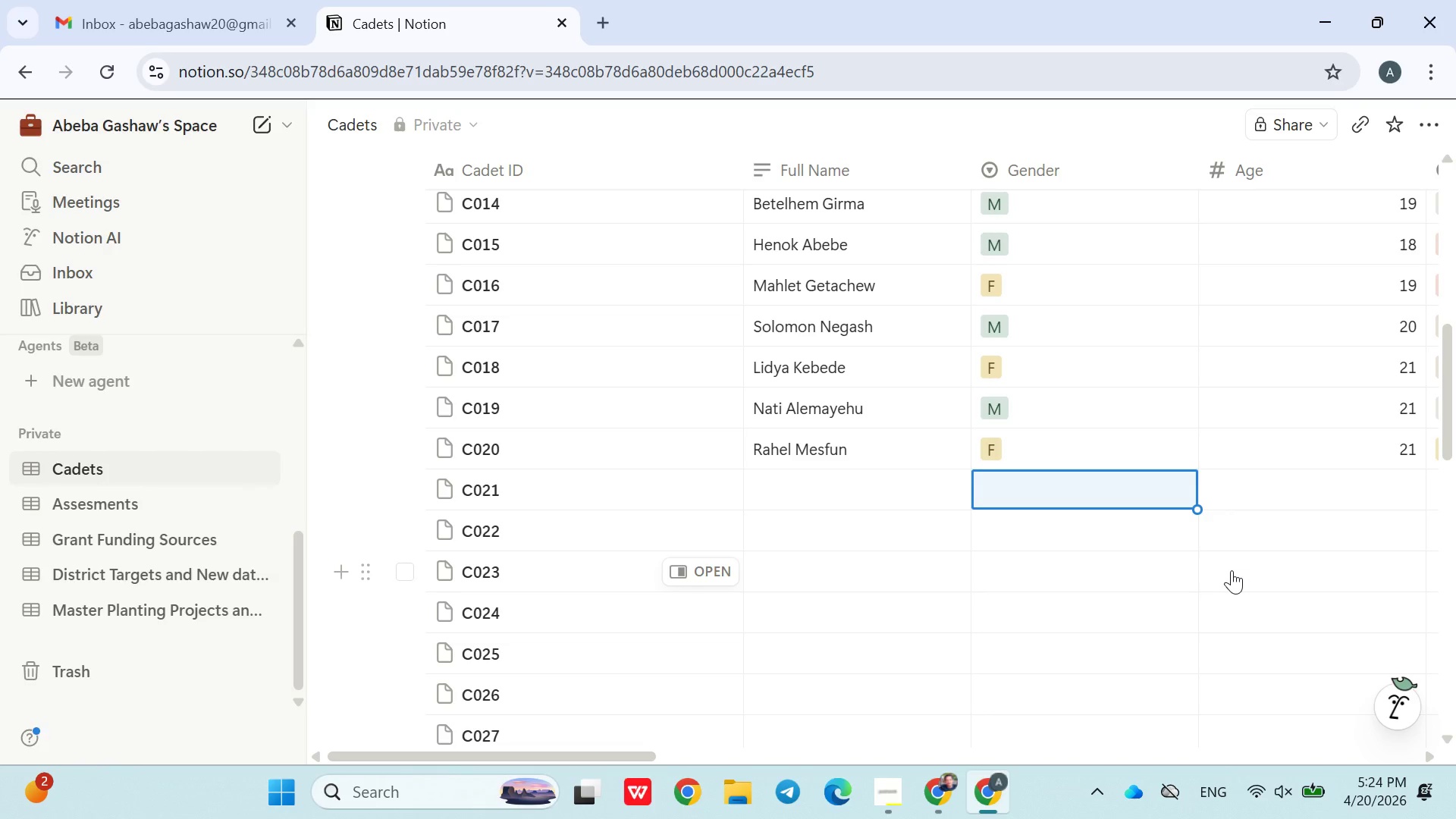 
wait(5.52)
 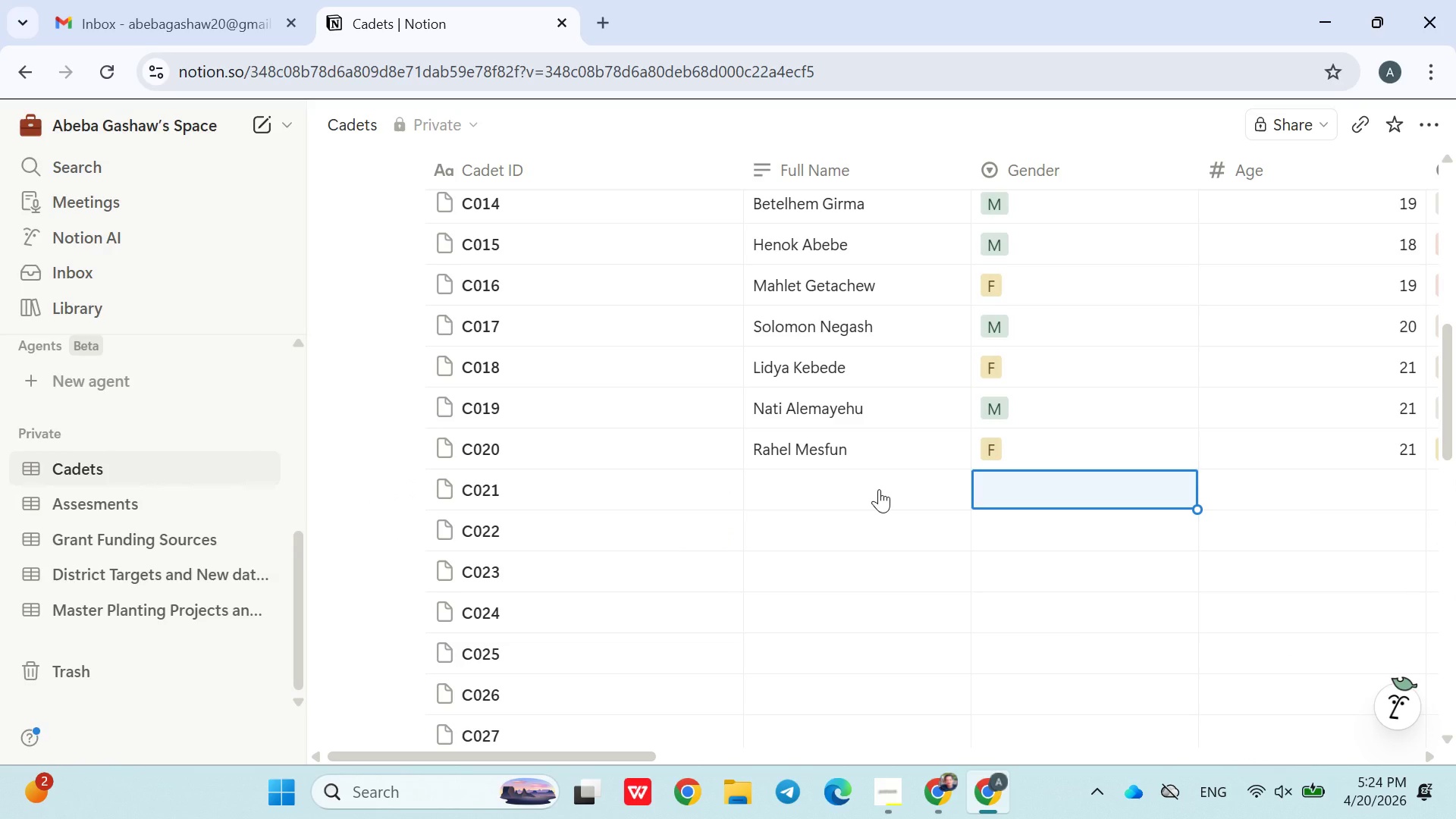 
left_click([824, 504])
 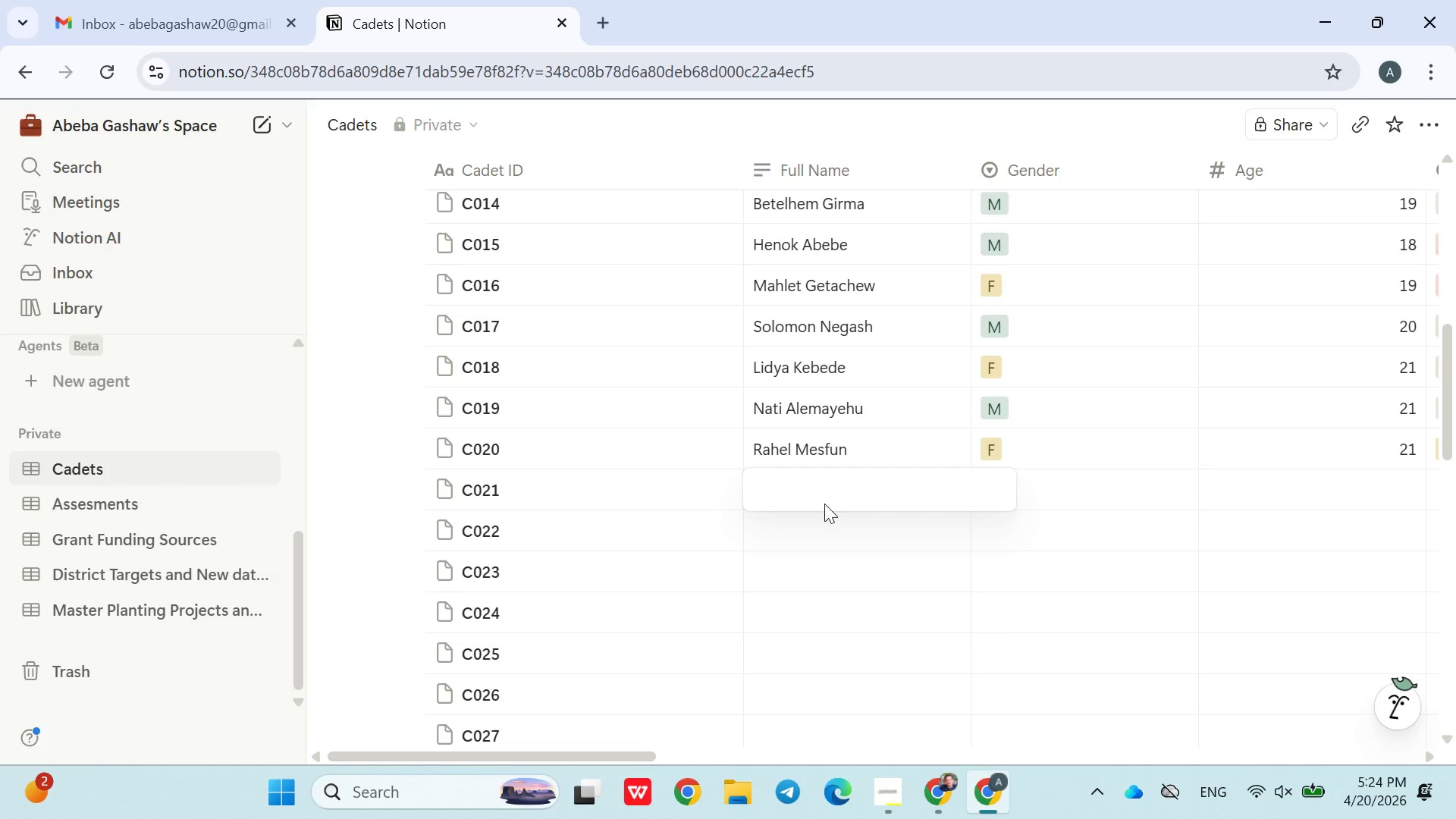 
type(Abe)
key(Backspace)
type(reham Shiferaw)
 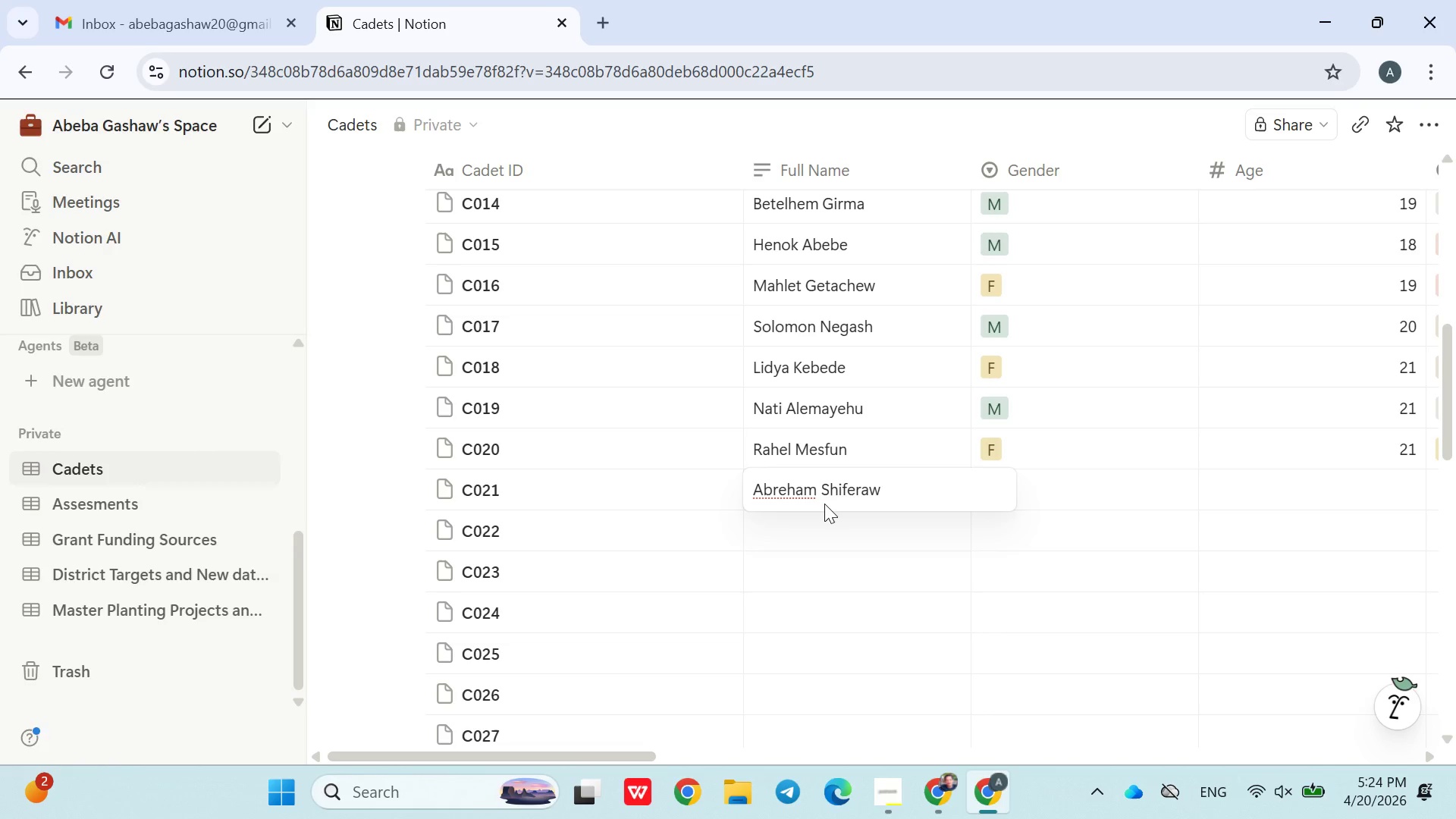 
left_click([824, 538])
 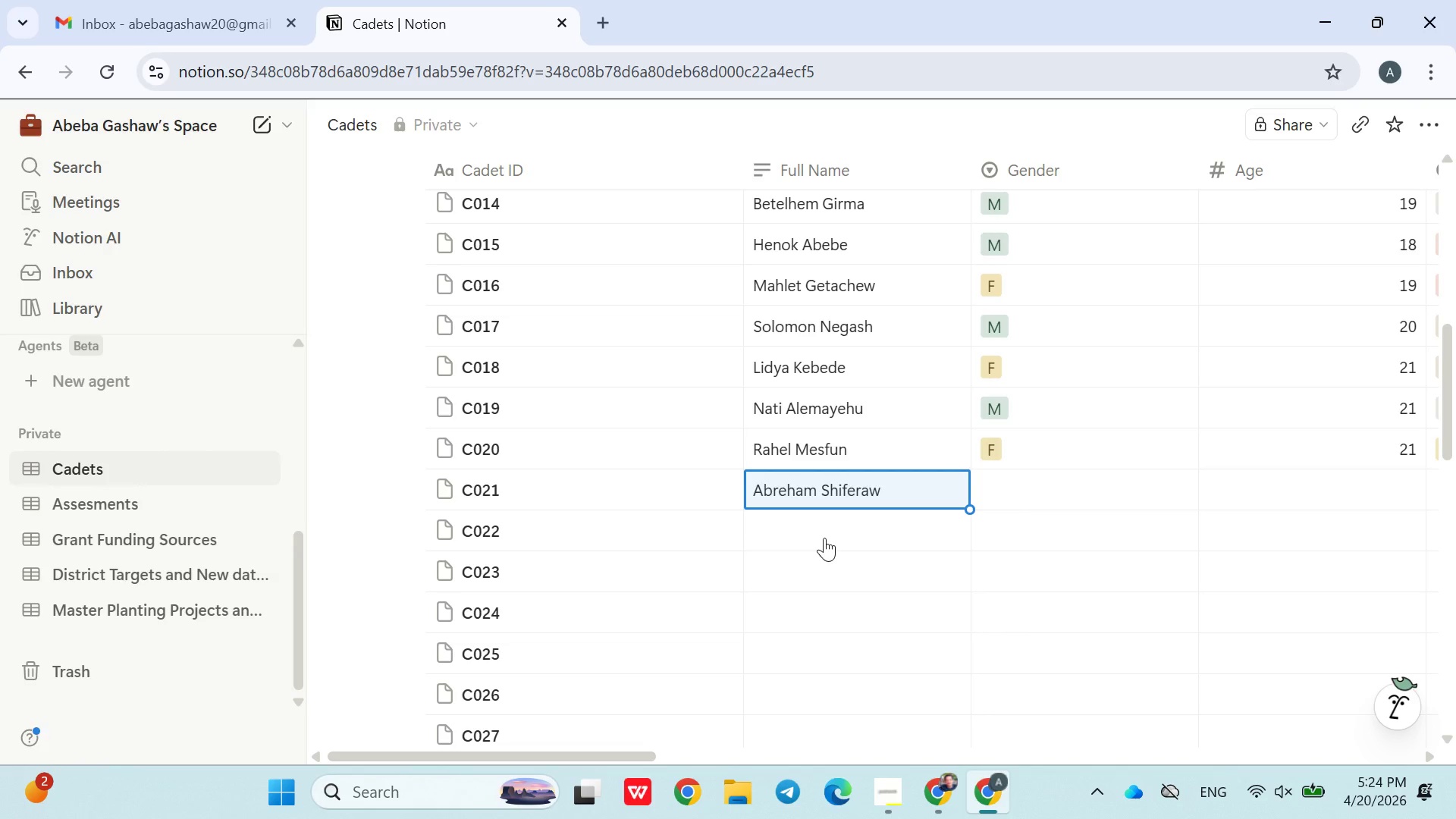 
left_click([824, 538])
 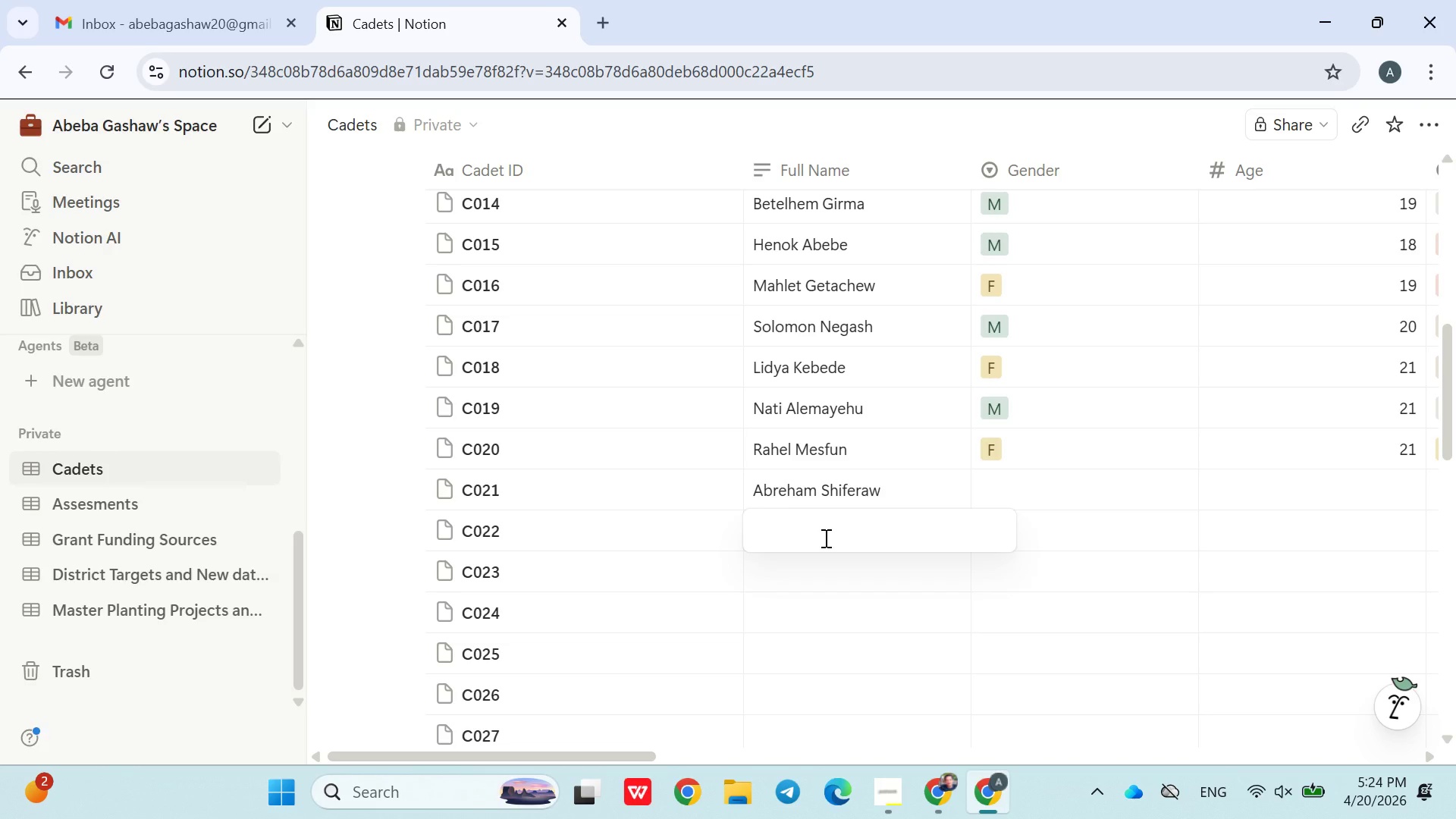 
wait(7.2)
 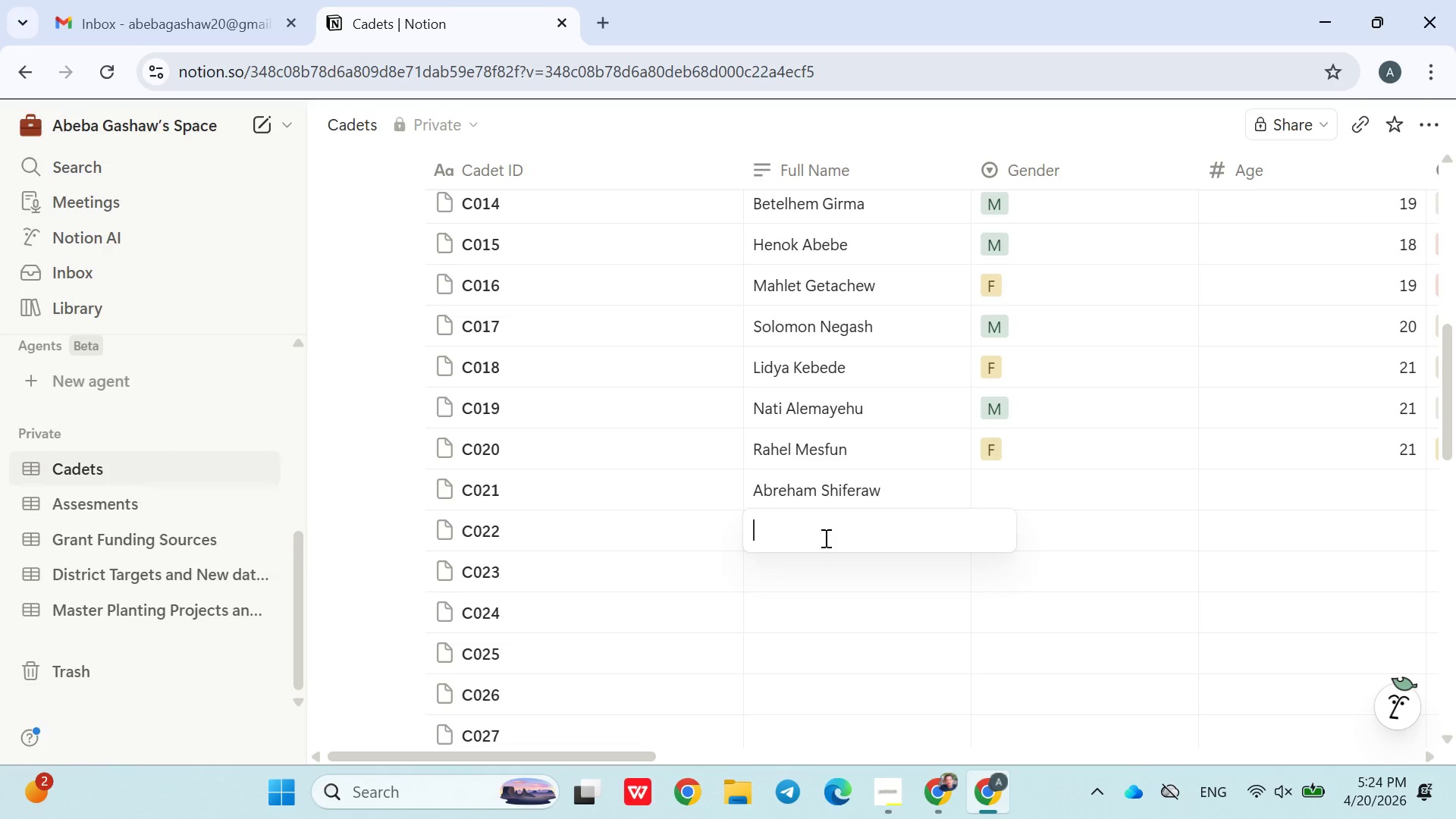 
type(Tsion Dawir)
key(Backspace)
type(t)
 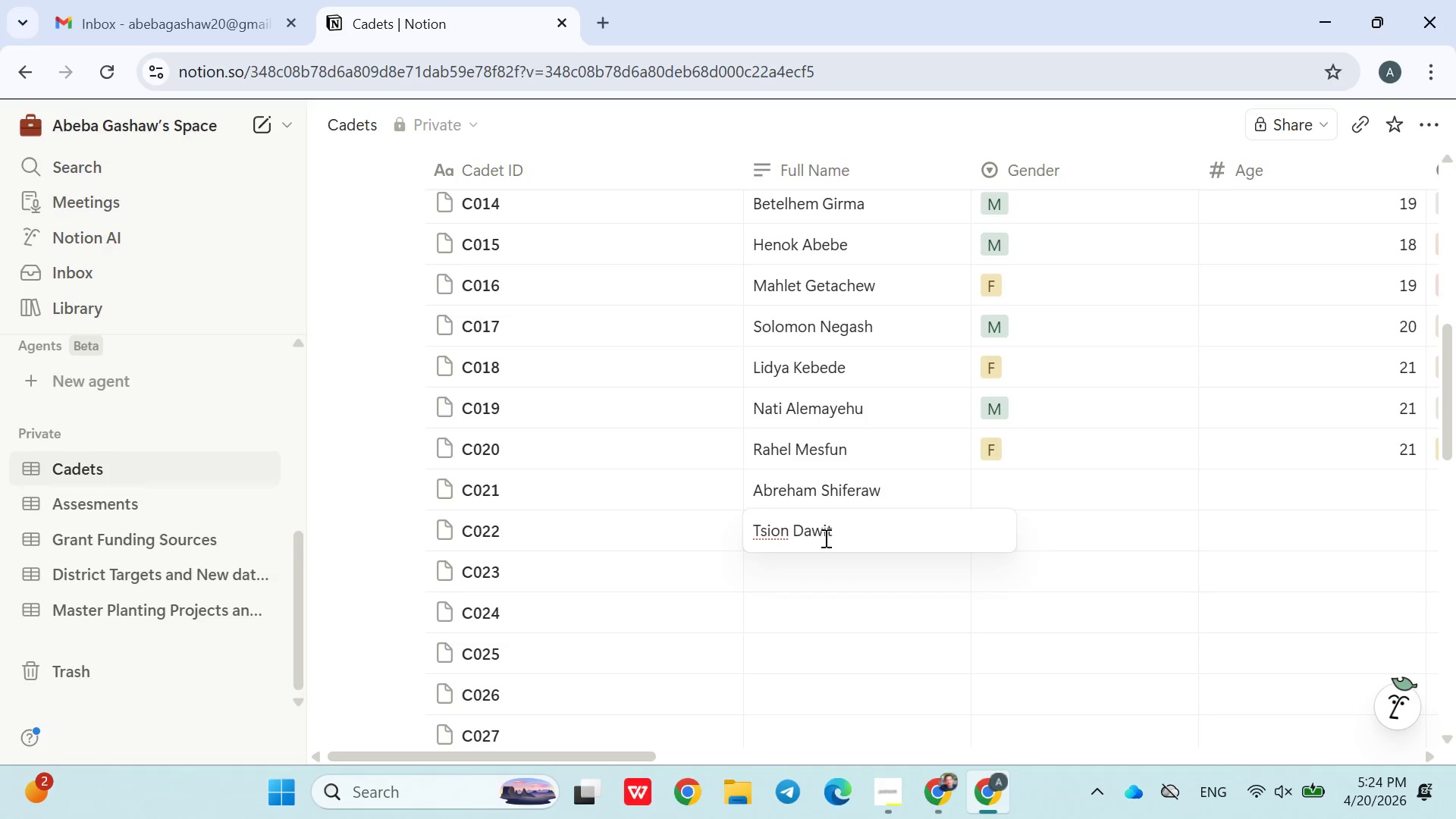 
wait(12.75)
 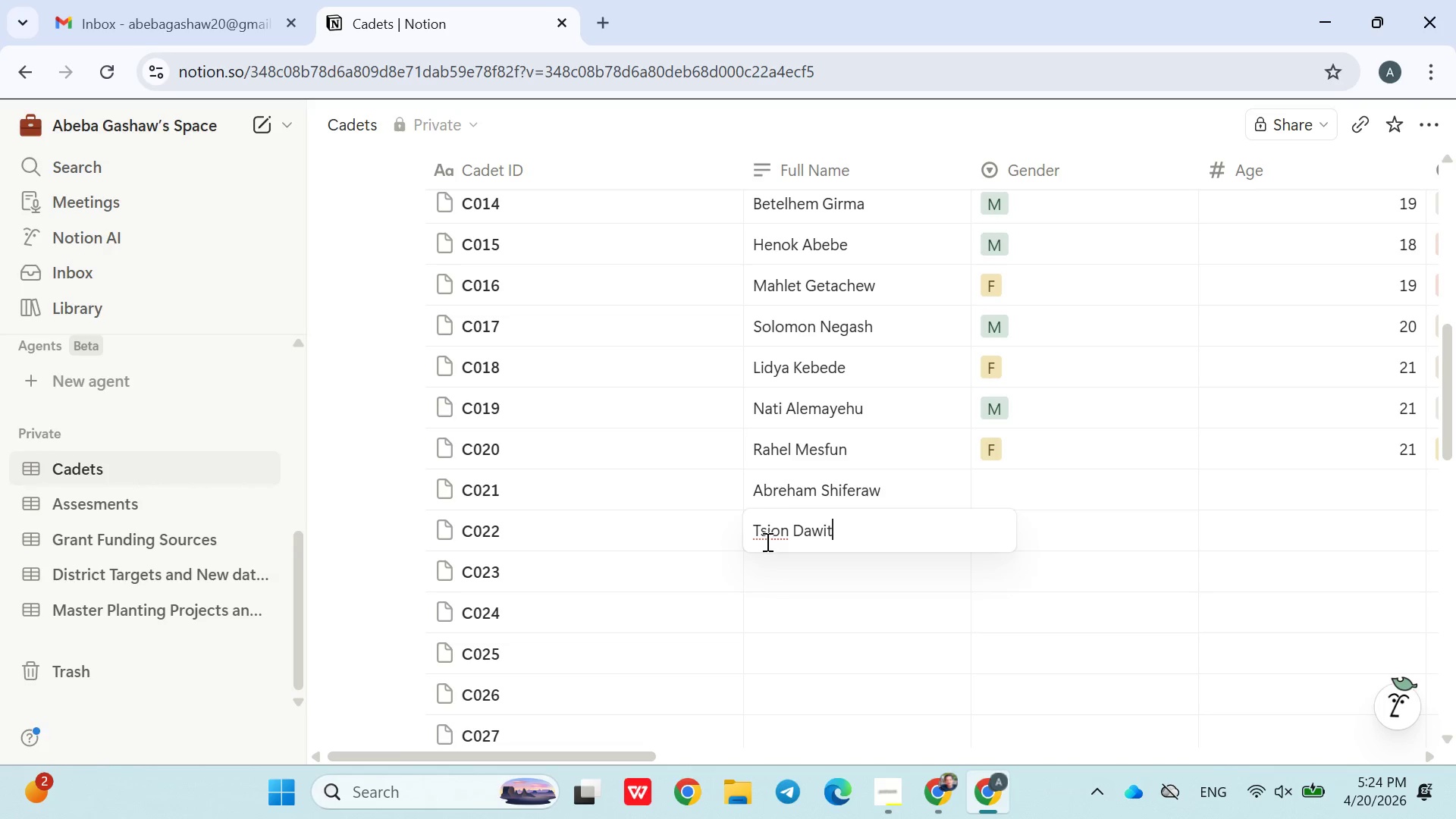 
left_click([789, 570])
 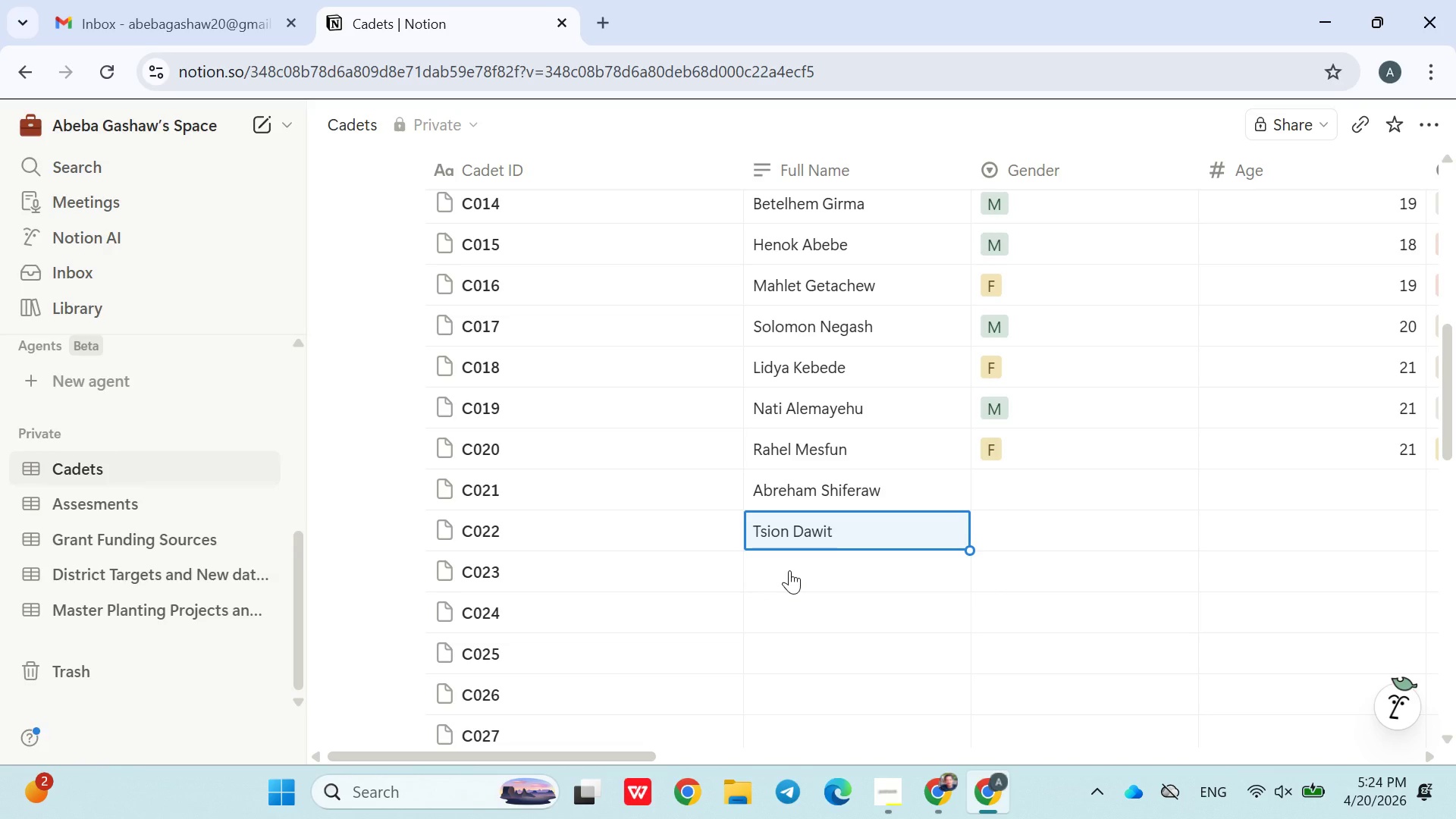 
left_click([789, 570])
 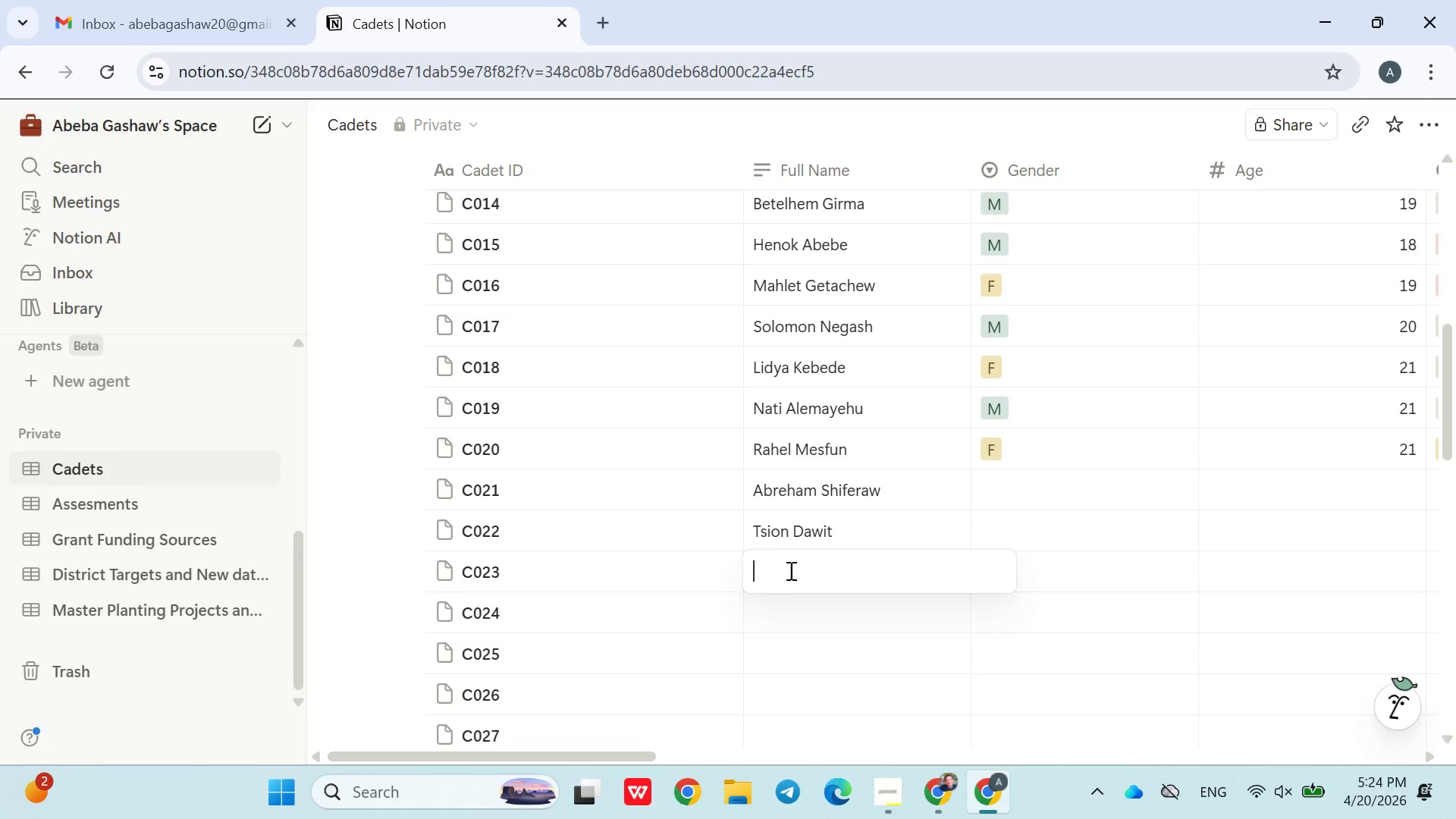 
type(Me)
 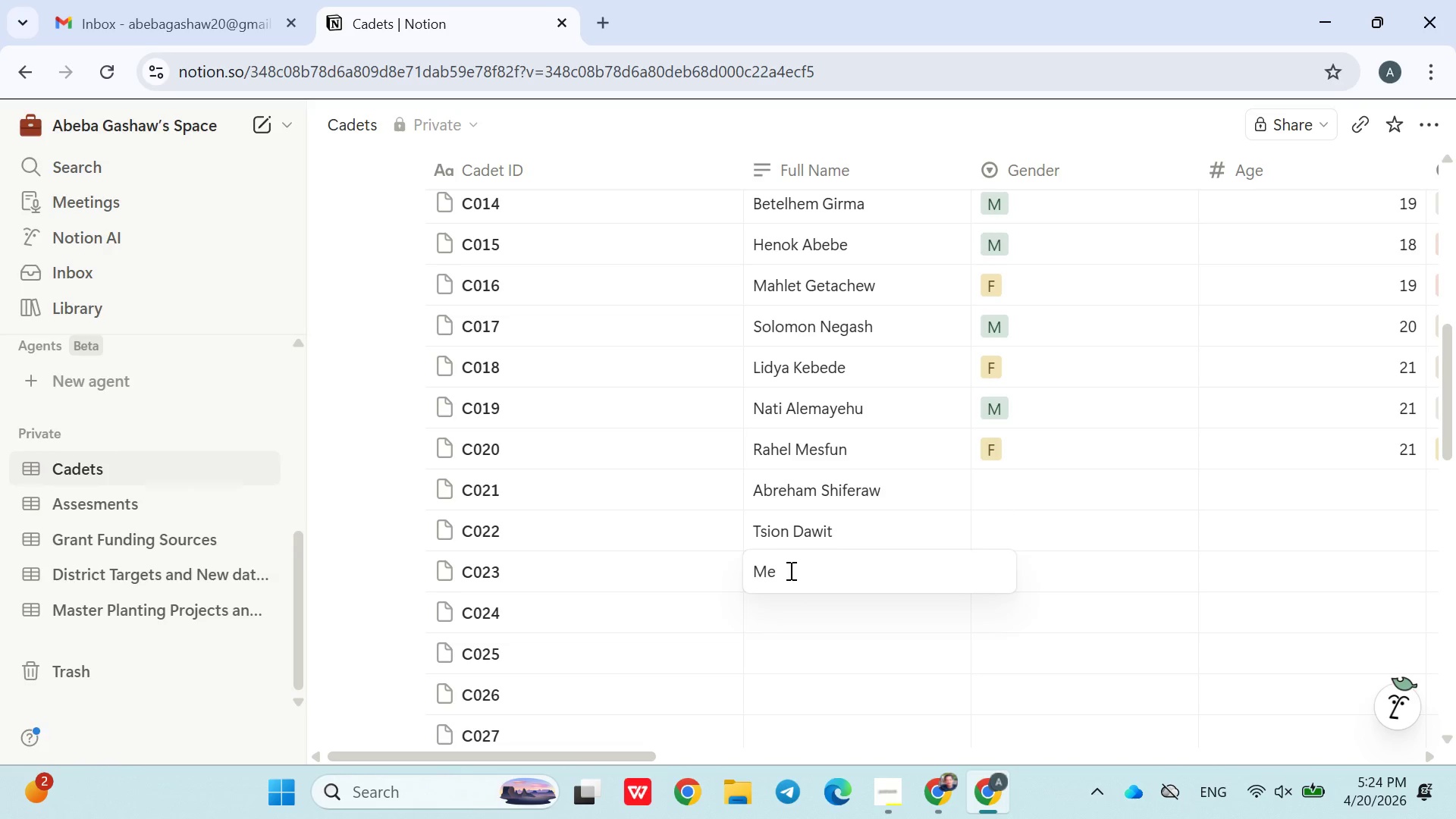 
key(Backspace)
type(ichael Arega)
 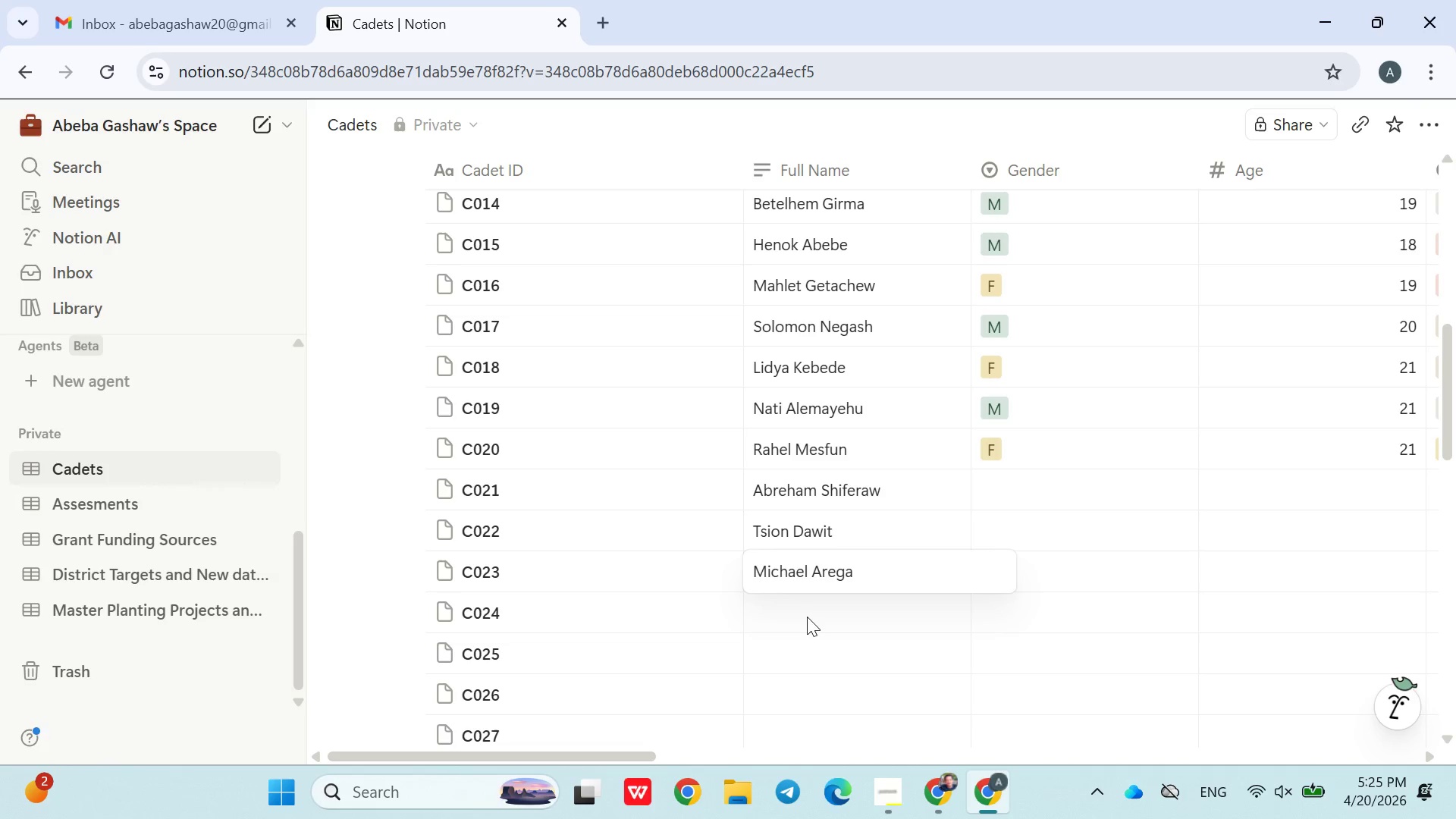 
left_click([805, 617])
 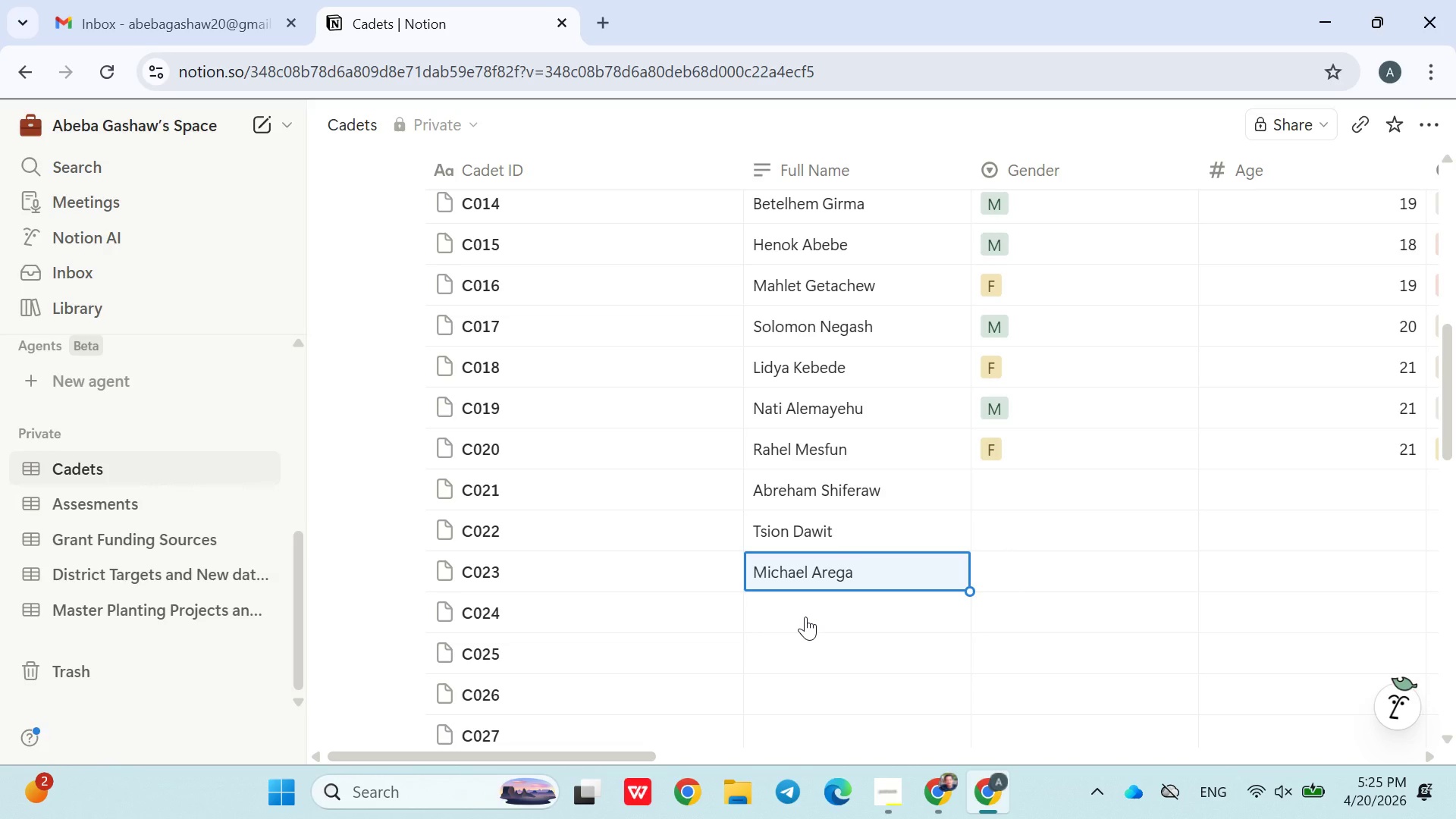 
left_click([805, 617])
 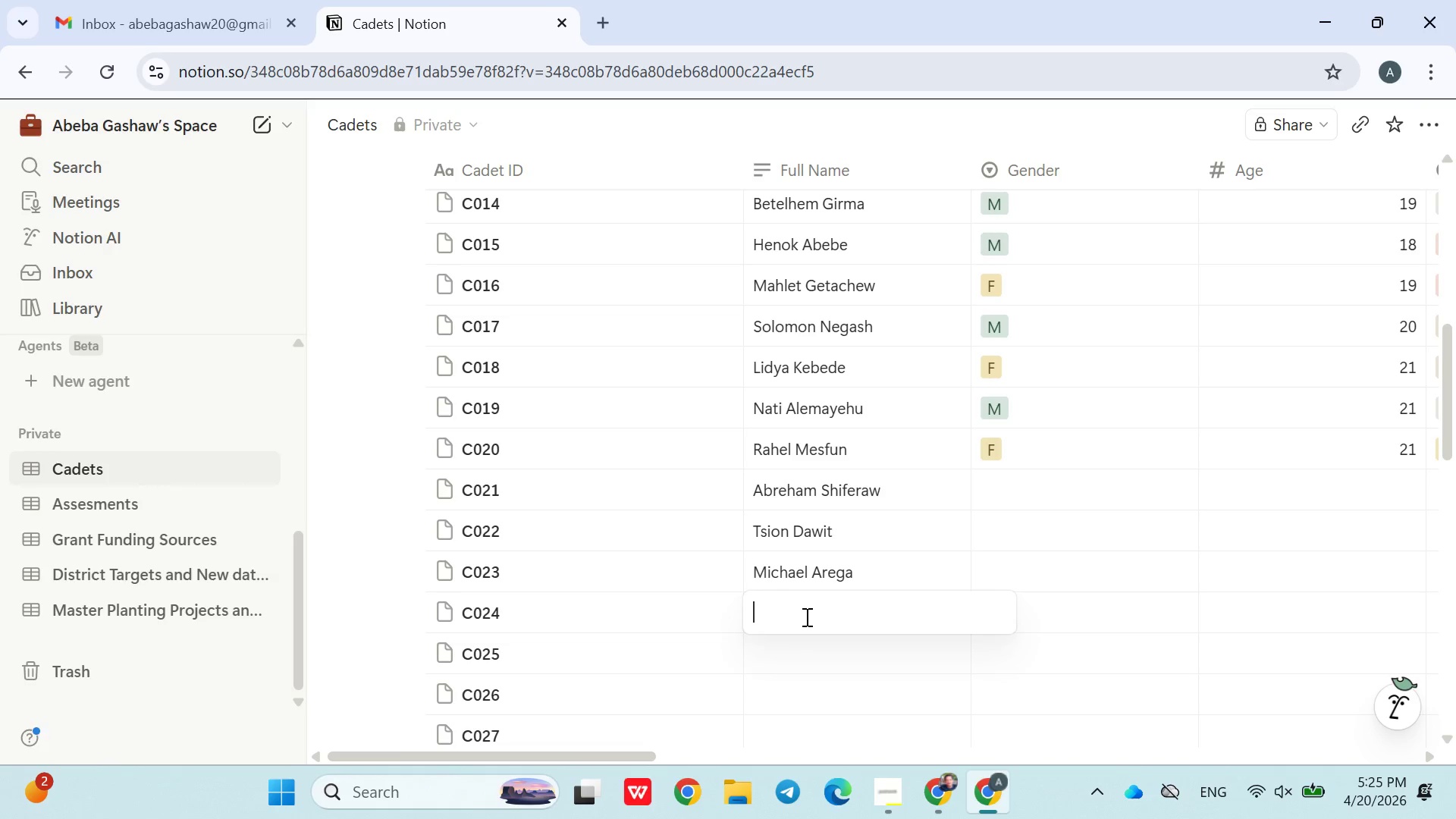 
type(Eliana)
 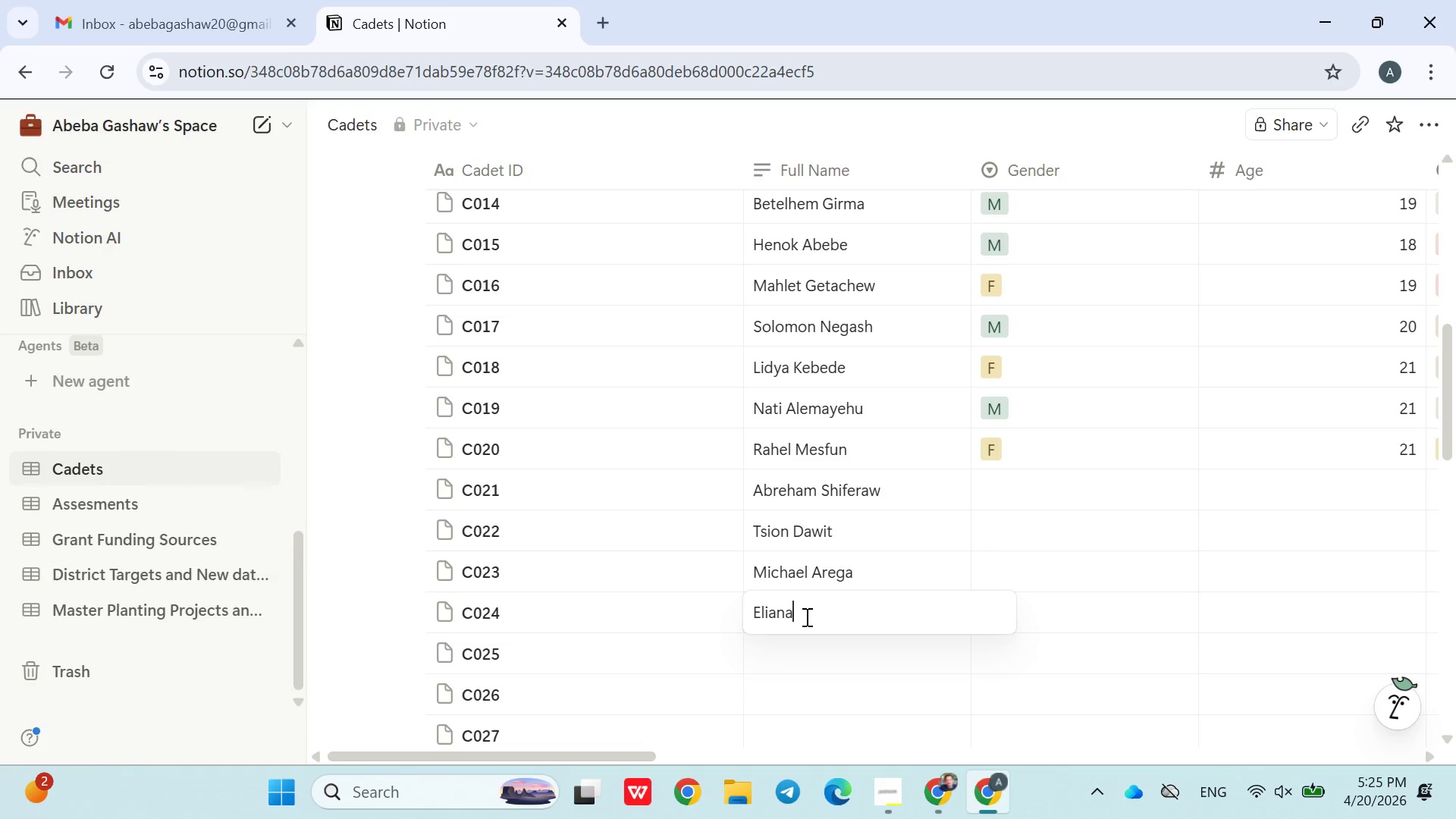 
type( Solomon)
 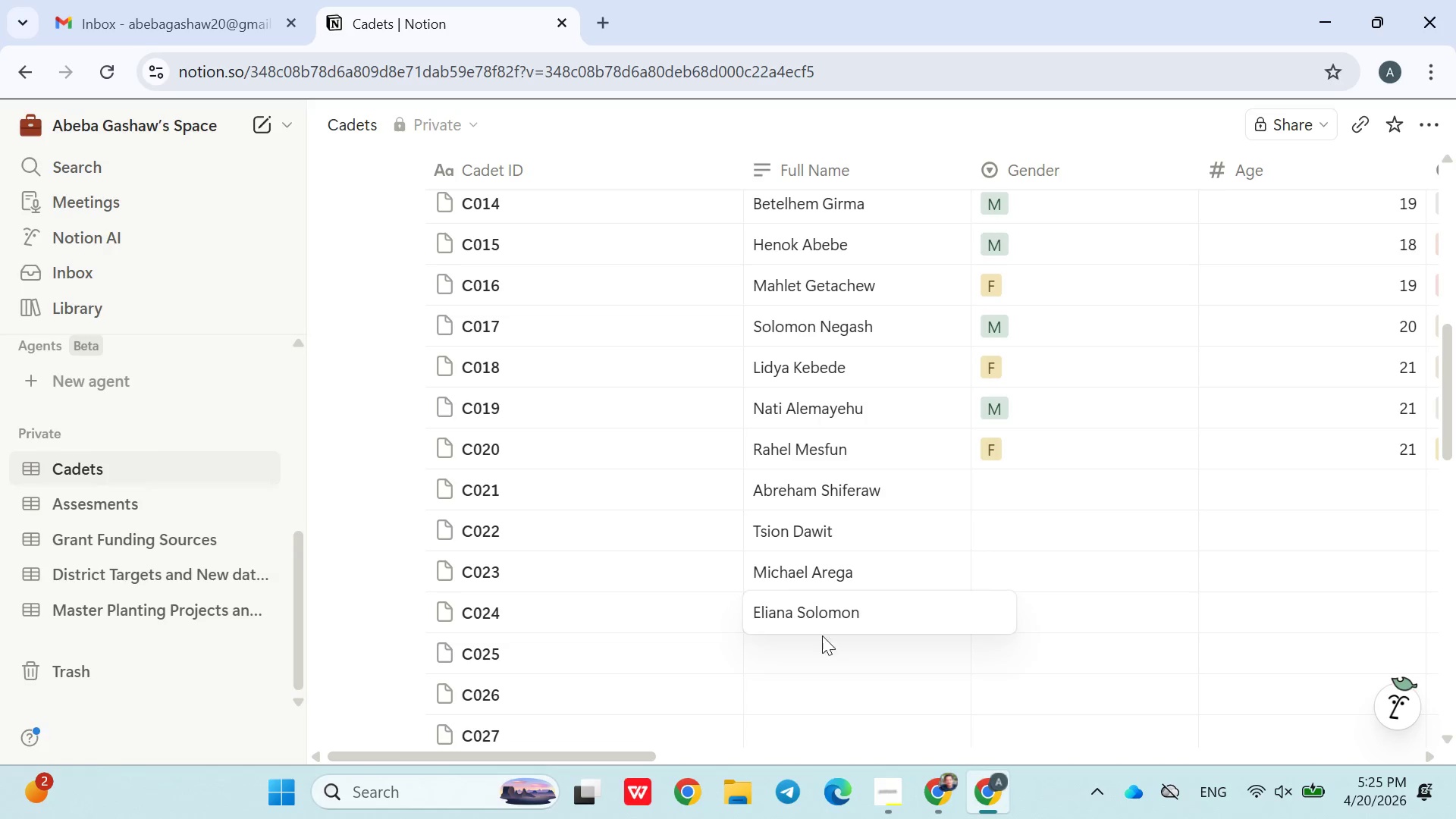 
left_click([821, 661])
 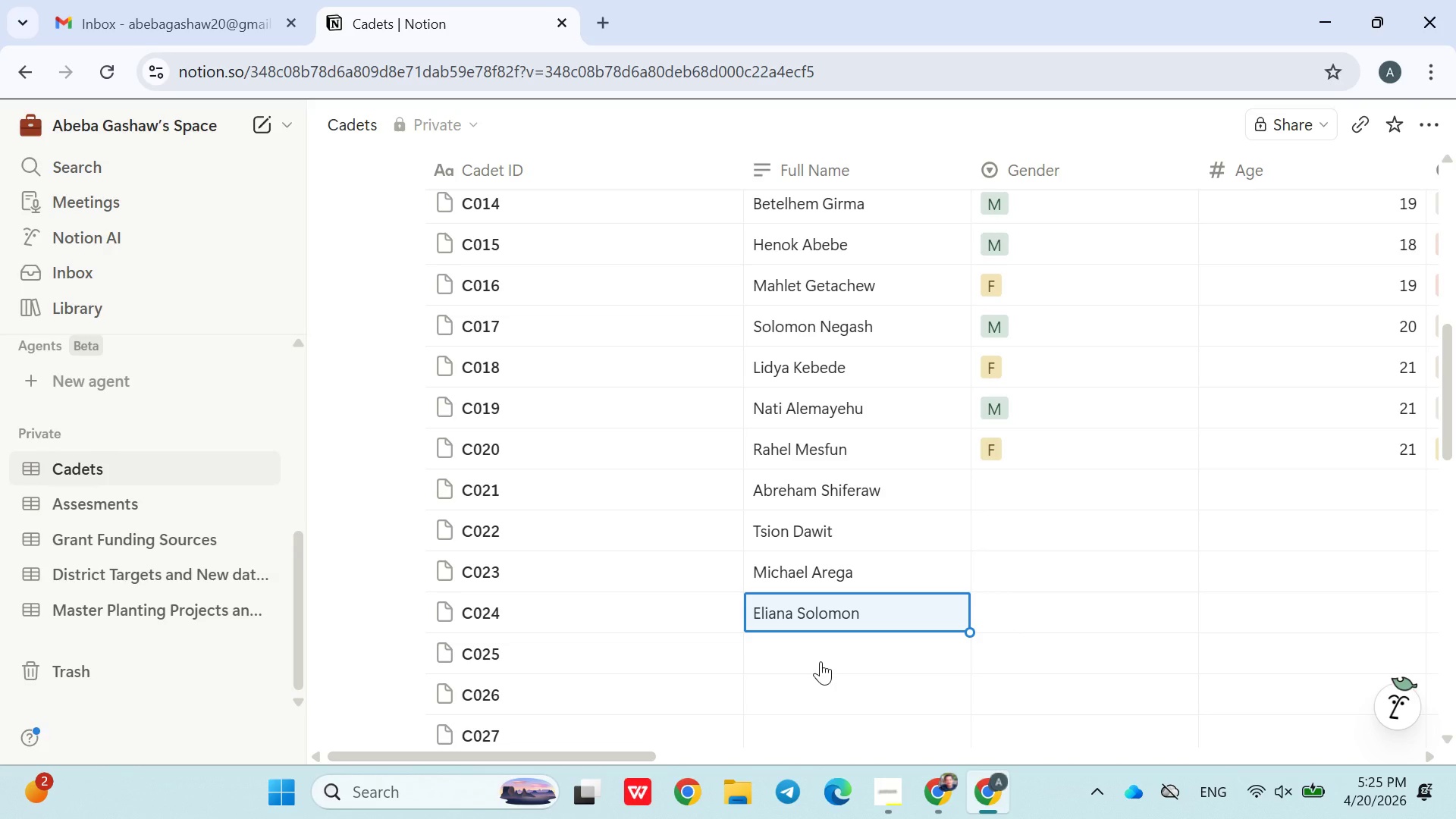 
left_click([821, 661])
 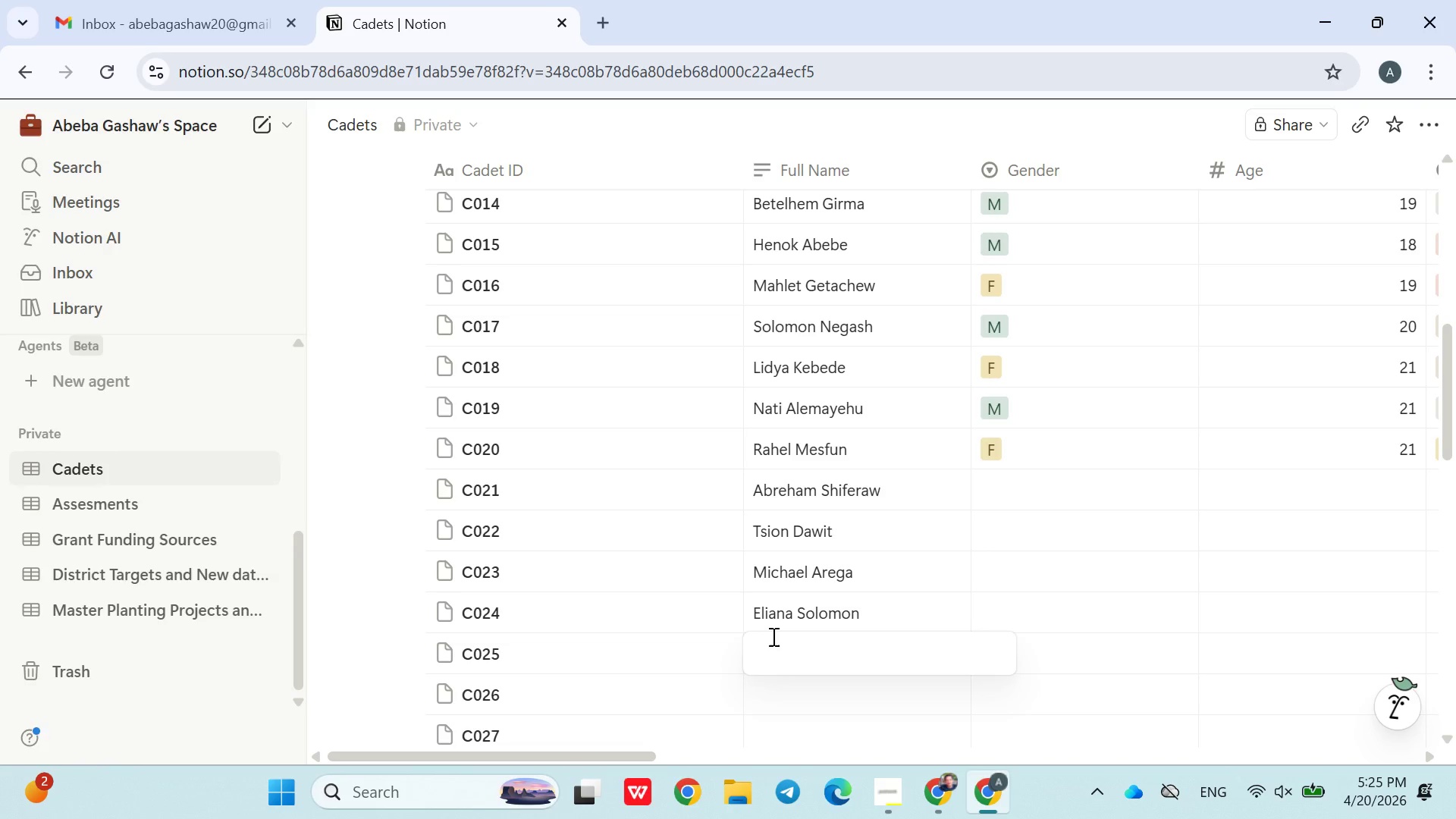 
left_click([715, 565])
 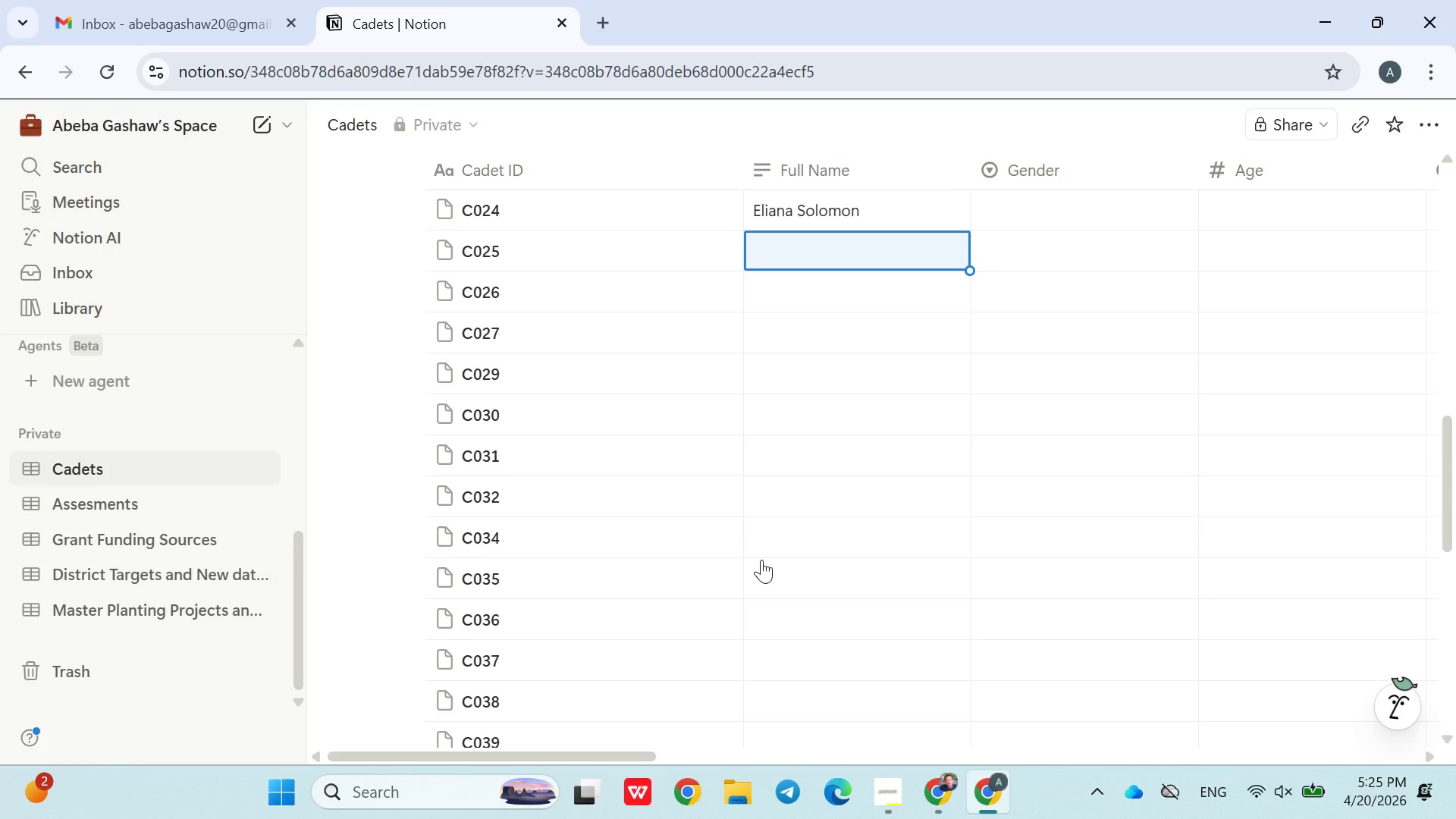 
wait(6.47)
 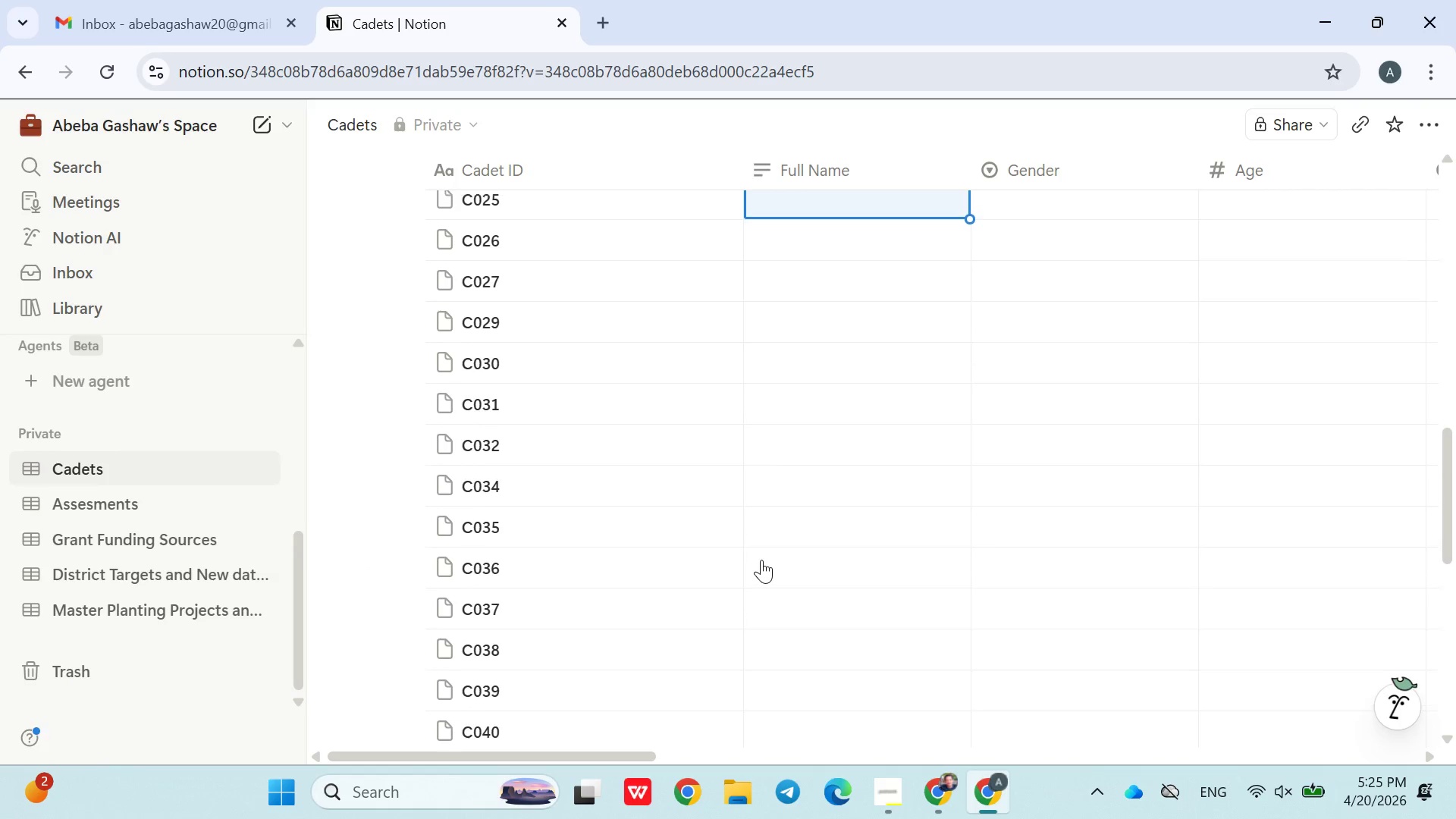 
type(Biruk Taye)
 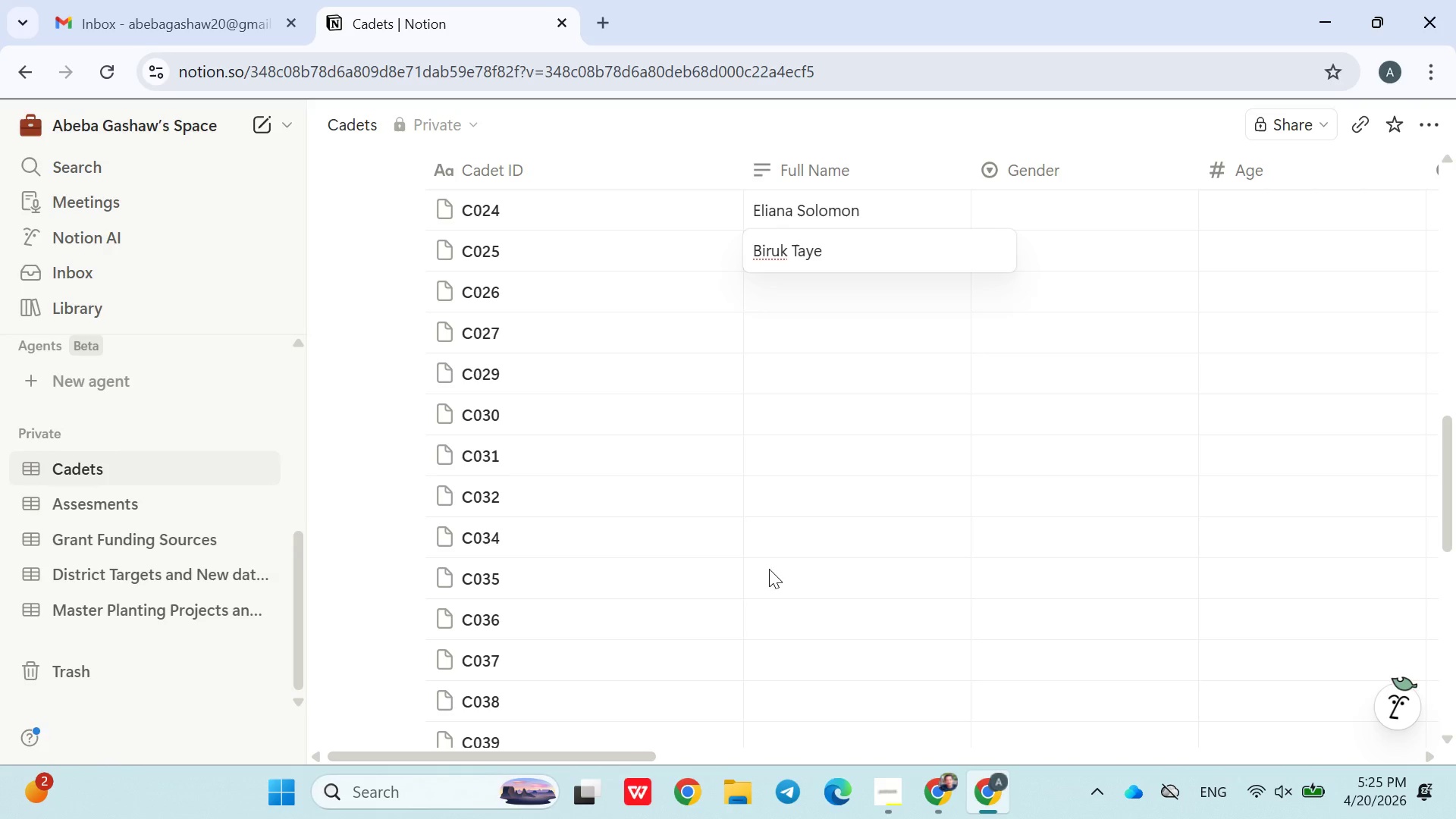 
key(Enter)
 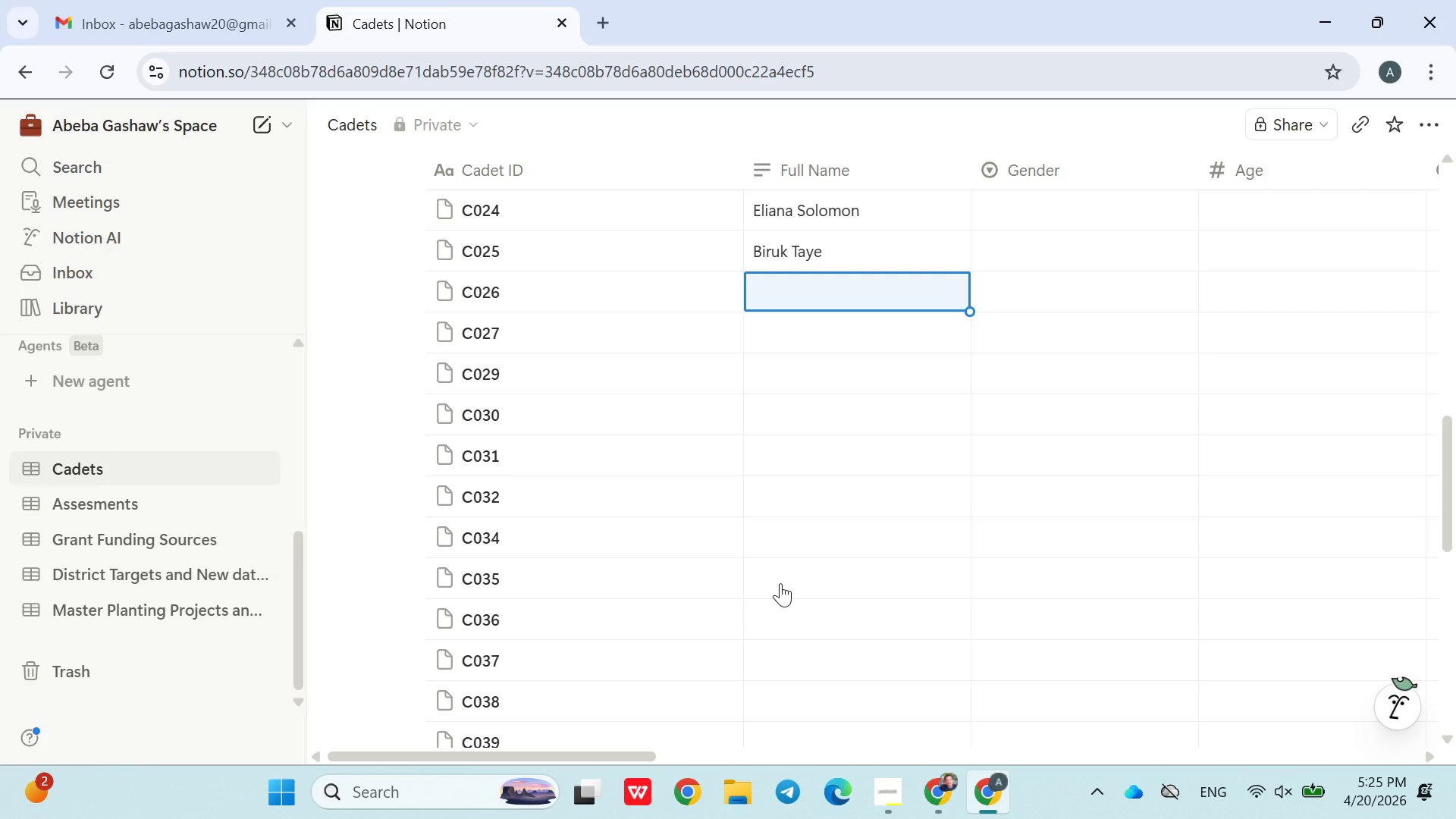 
type(Nardos Hagos)
 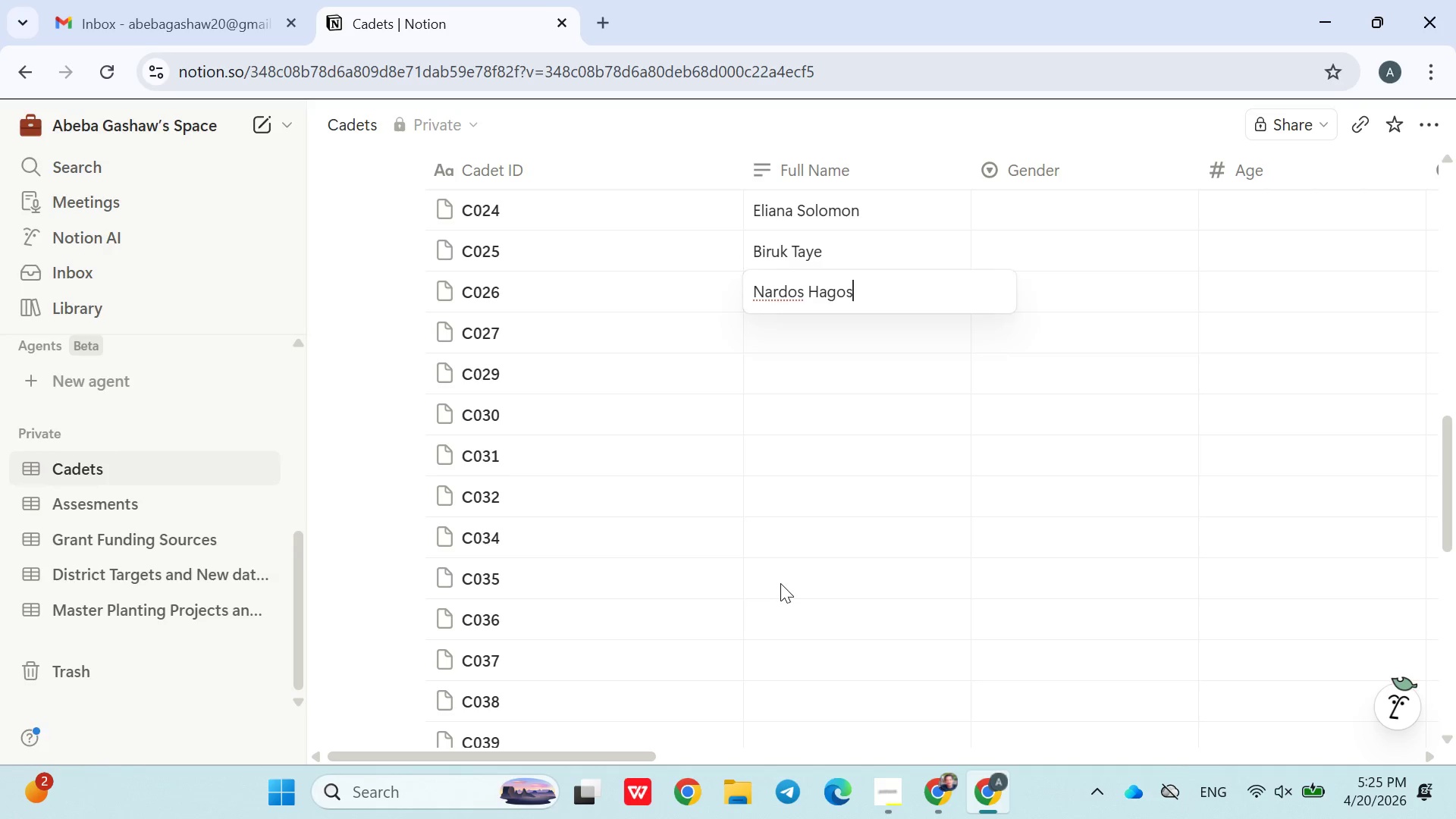 
key(Enter)
 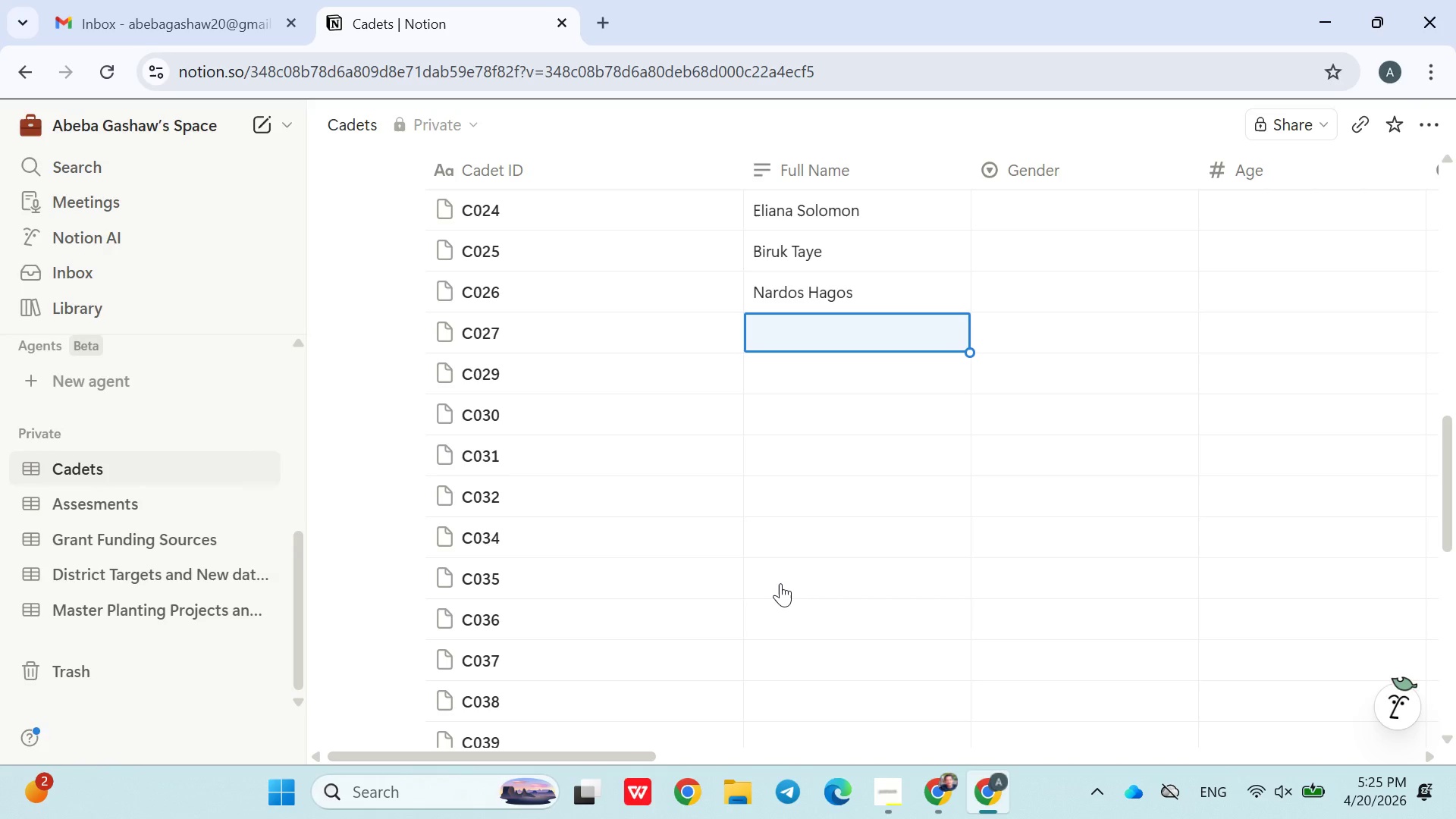 
type(Samuel Kidane)
 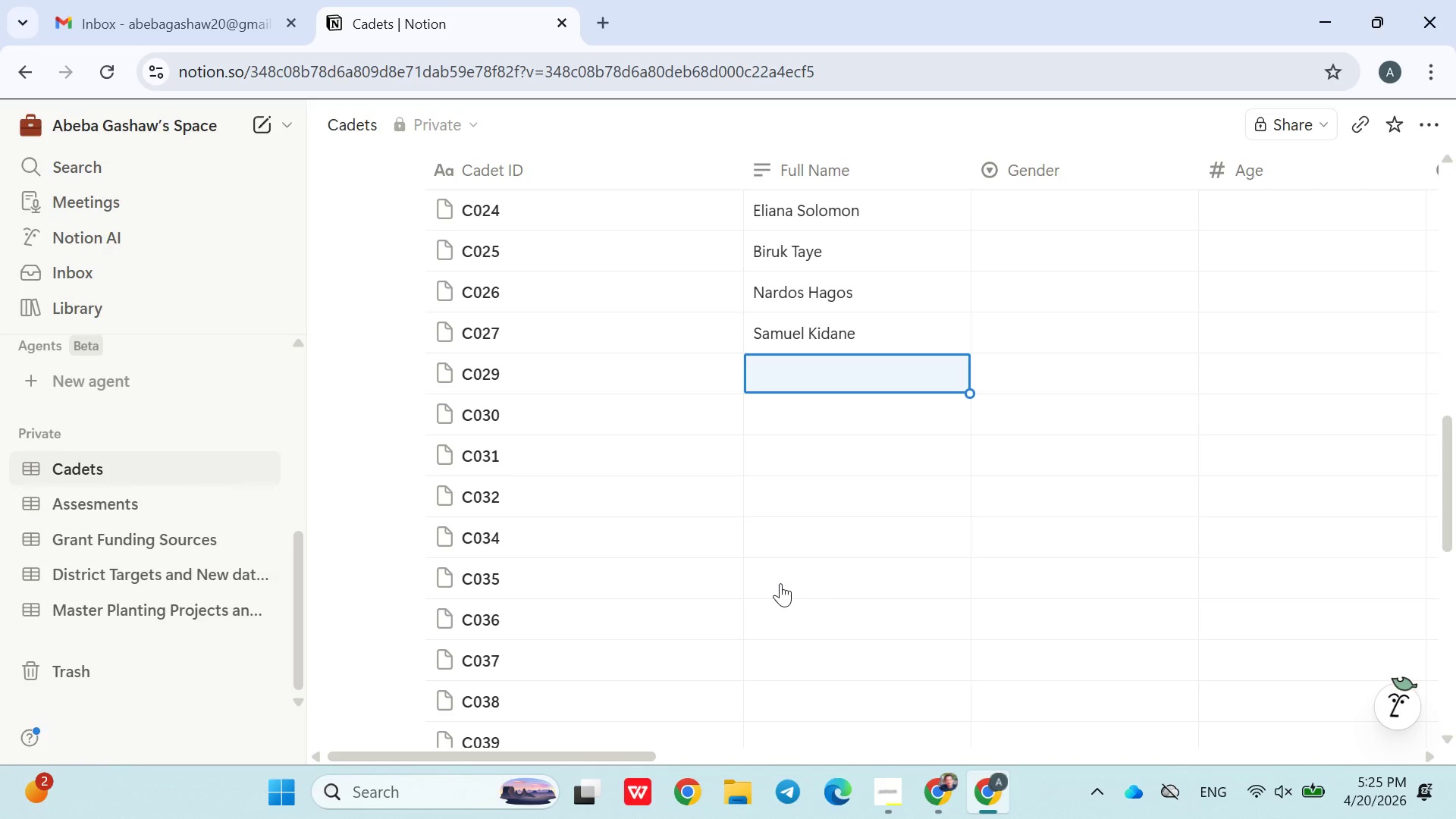 
 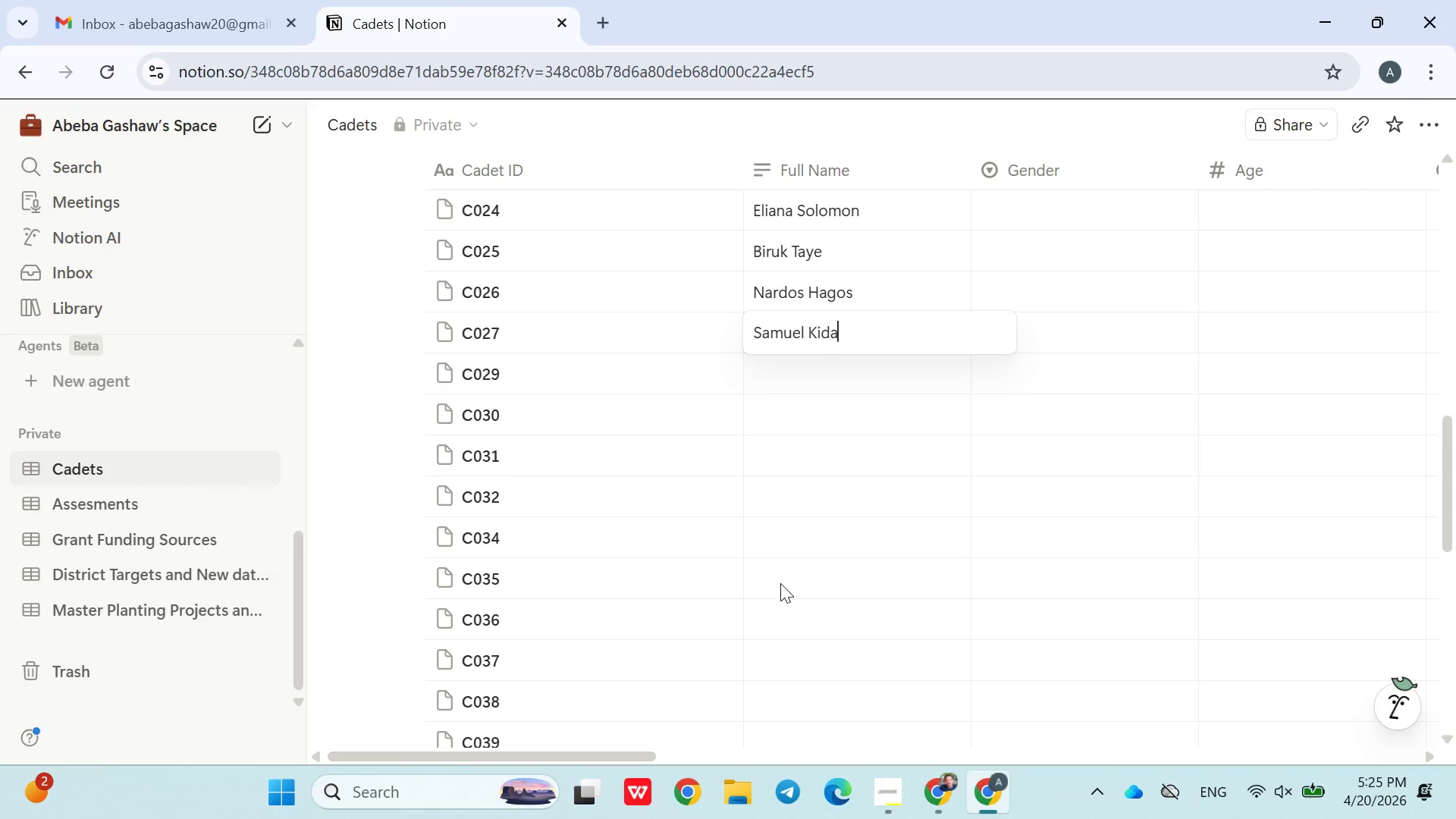 
key(Enter)
 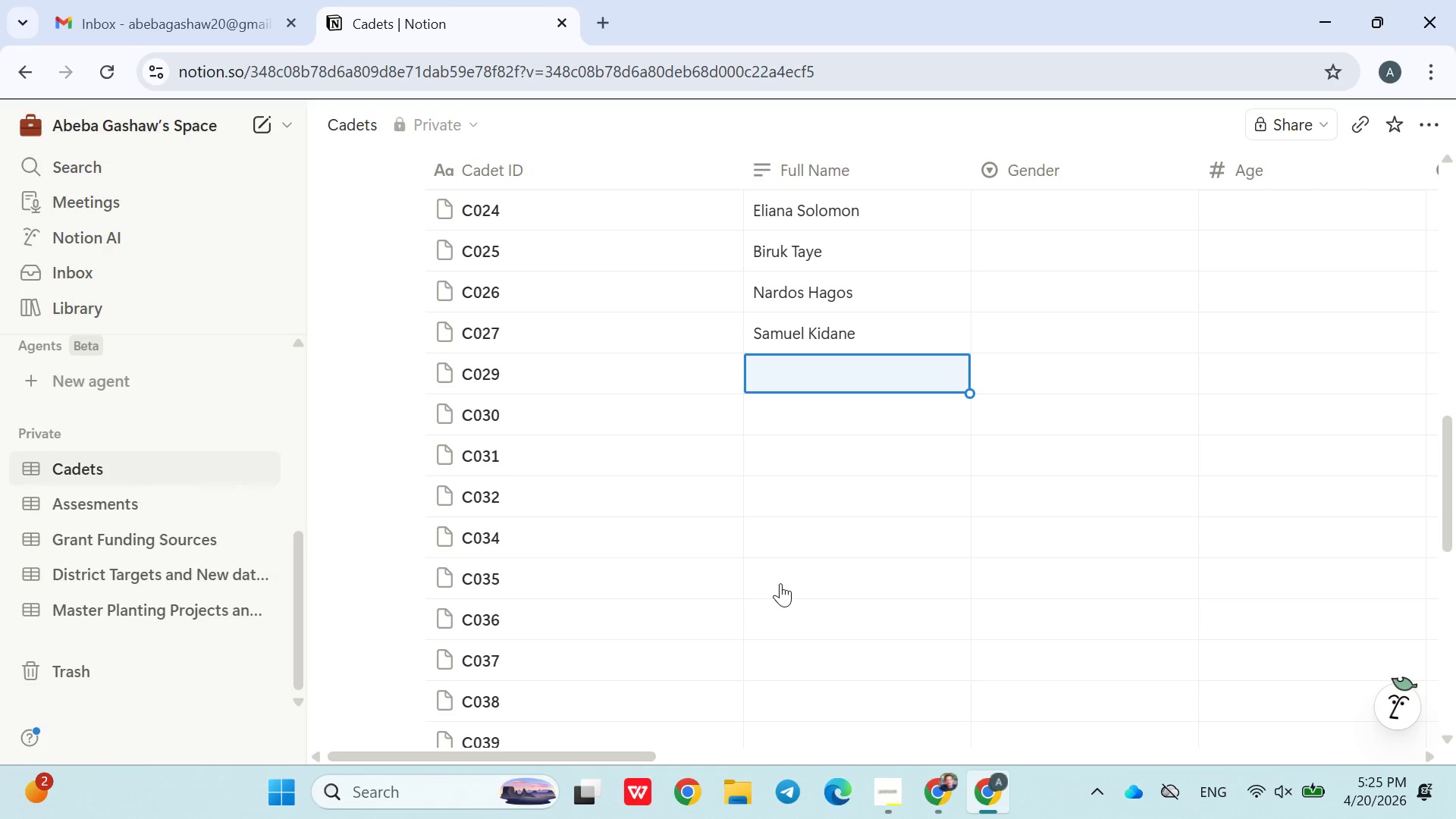 
hold_key(key=ShiftLeft, duration=0.62)
 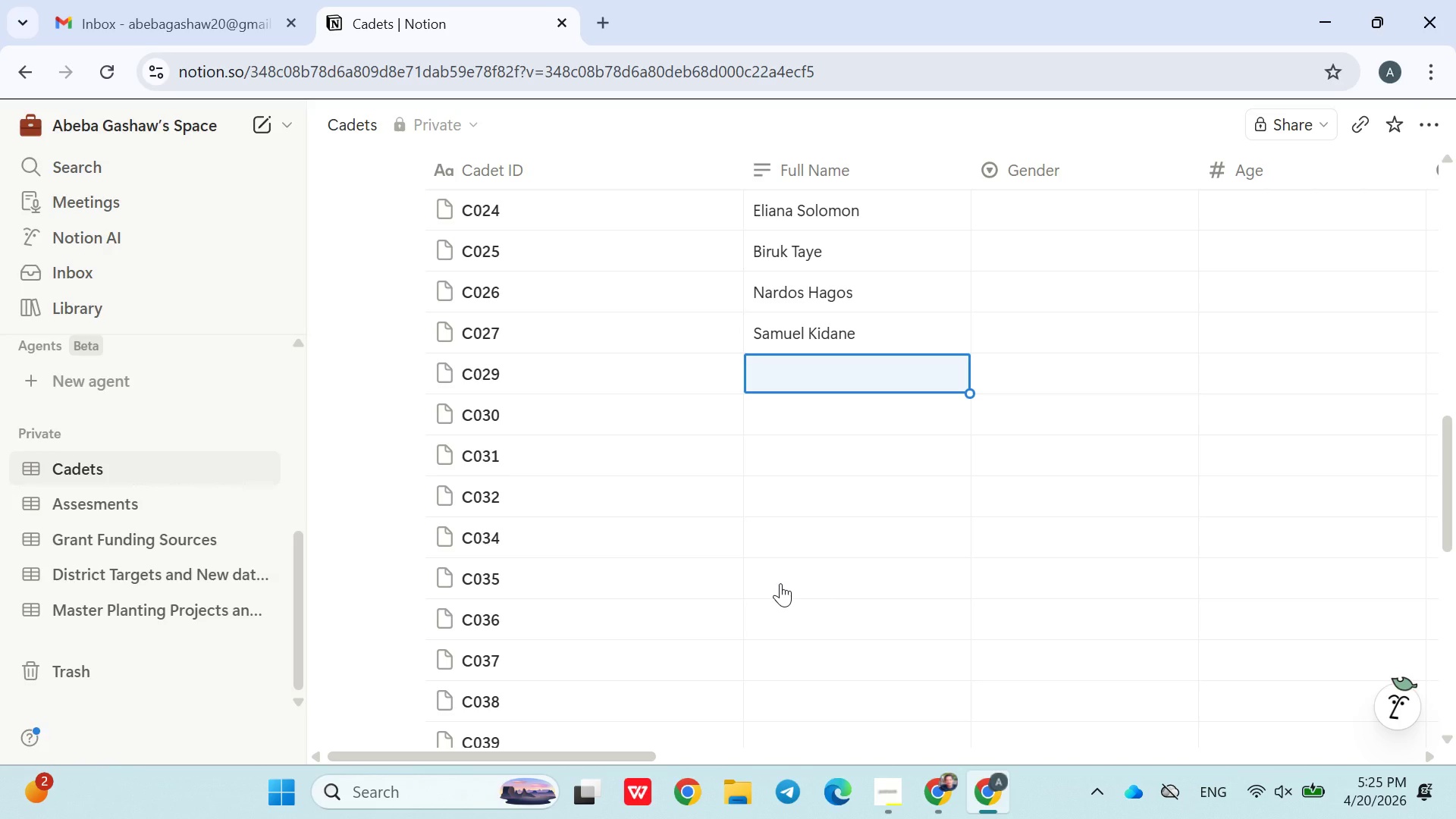 
type(Samuel )
 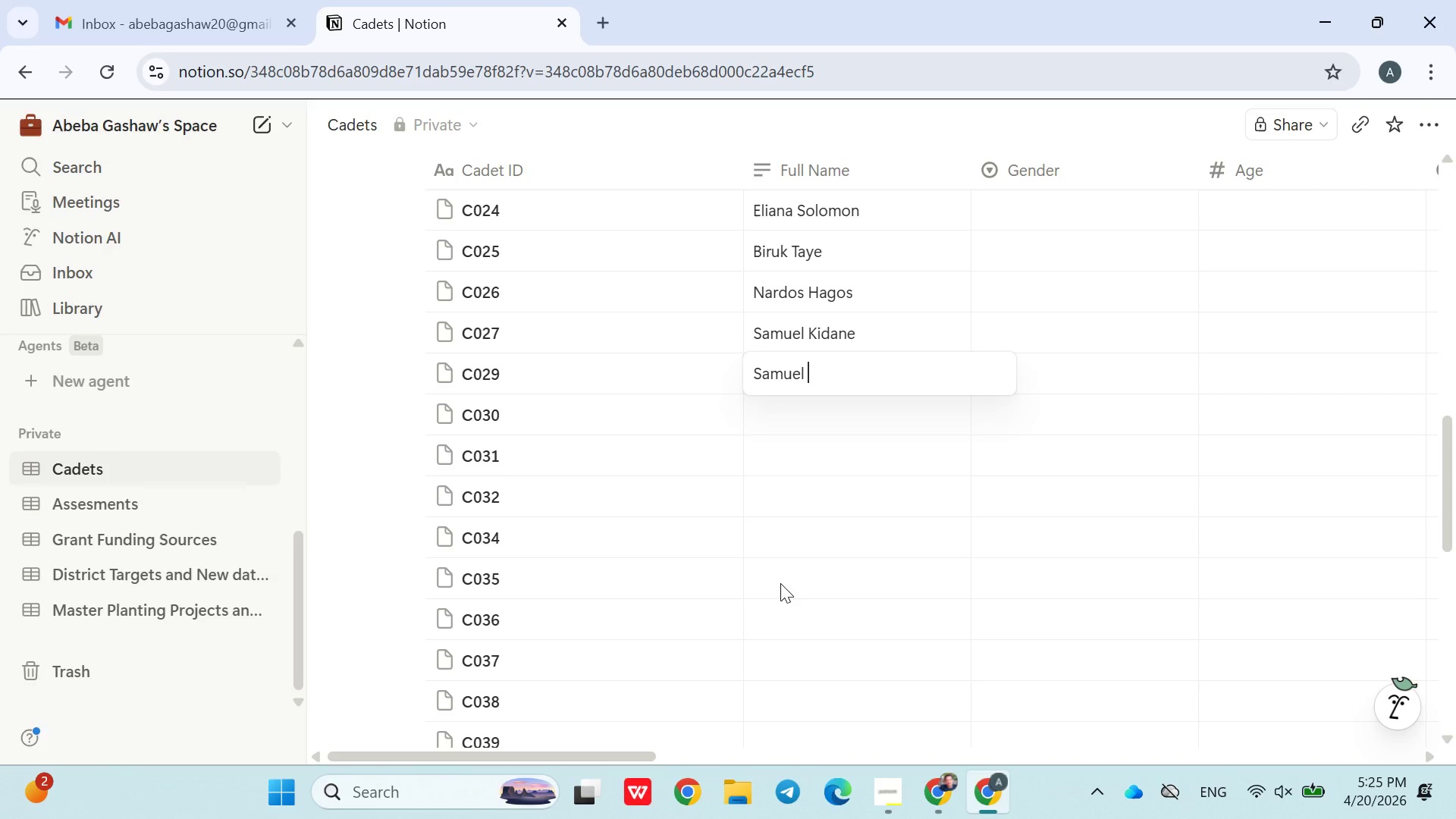 
hold_key(key=ShiftLeft, duration=2.52)
 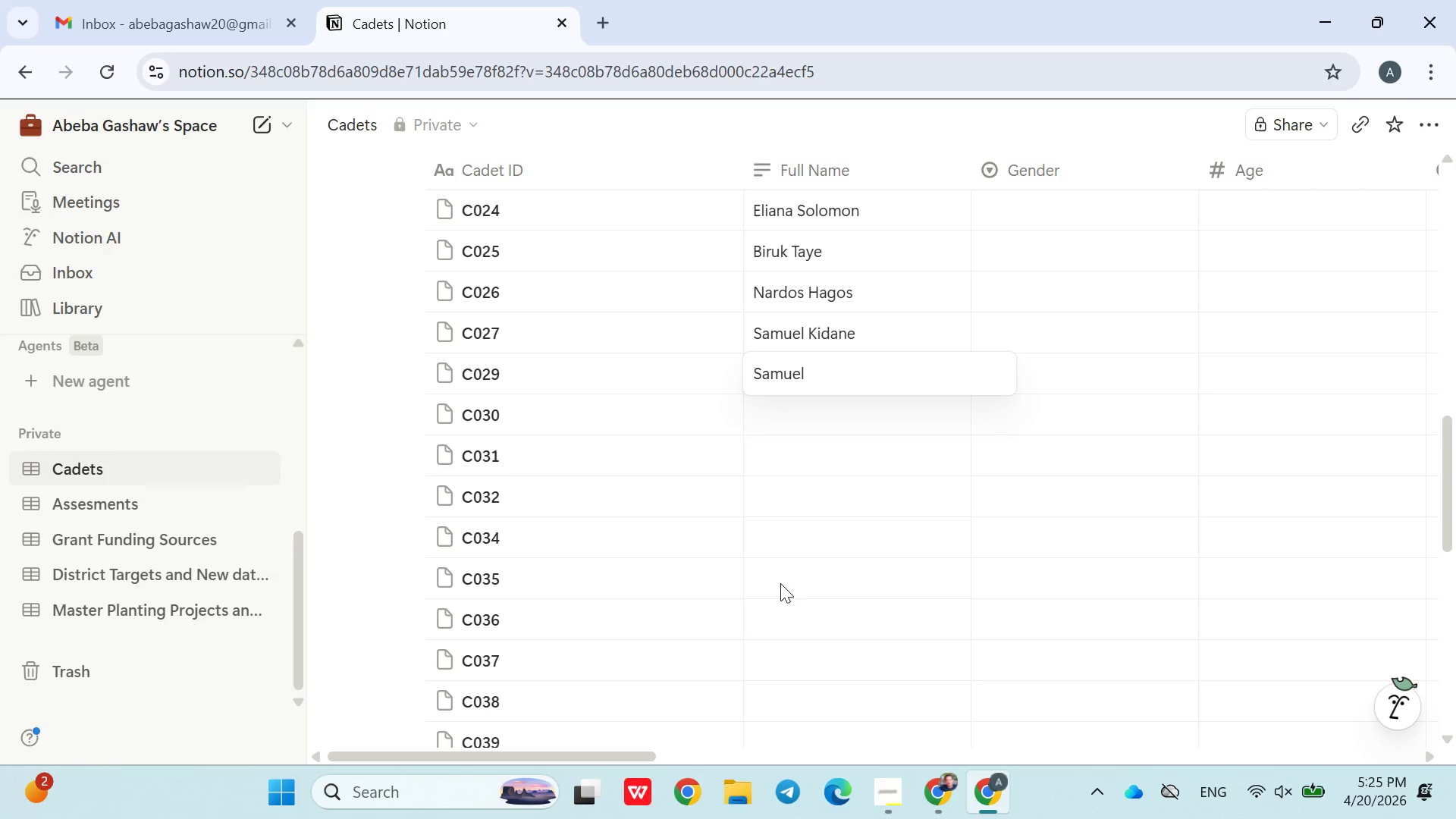 
key(Backspace)
key(Backspace)
key(Backspace)
key(Backspace)
key(Backspace)
key(Backspace)
key(Backspace)
type(Adds)
key(Backspace)
type(is Tsegaye)
 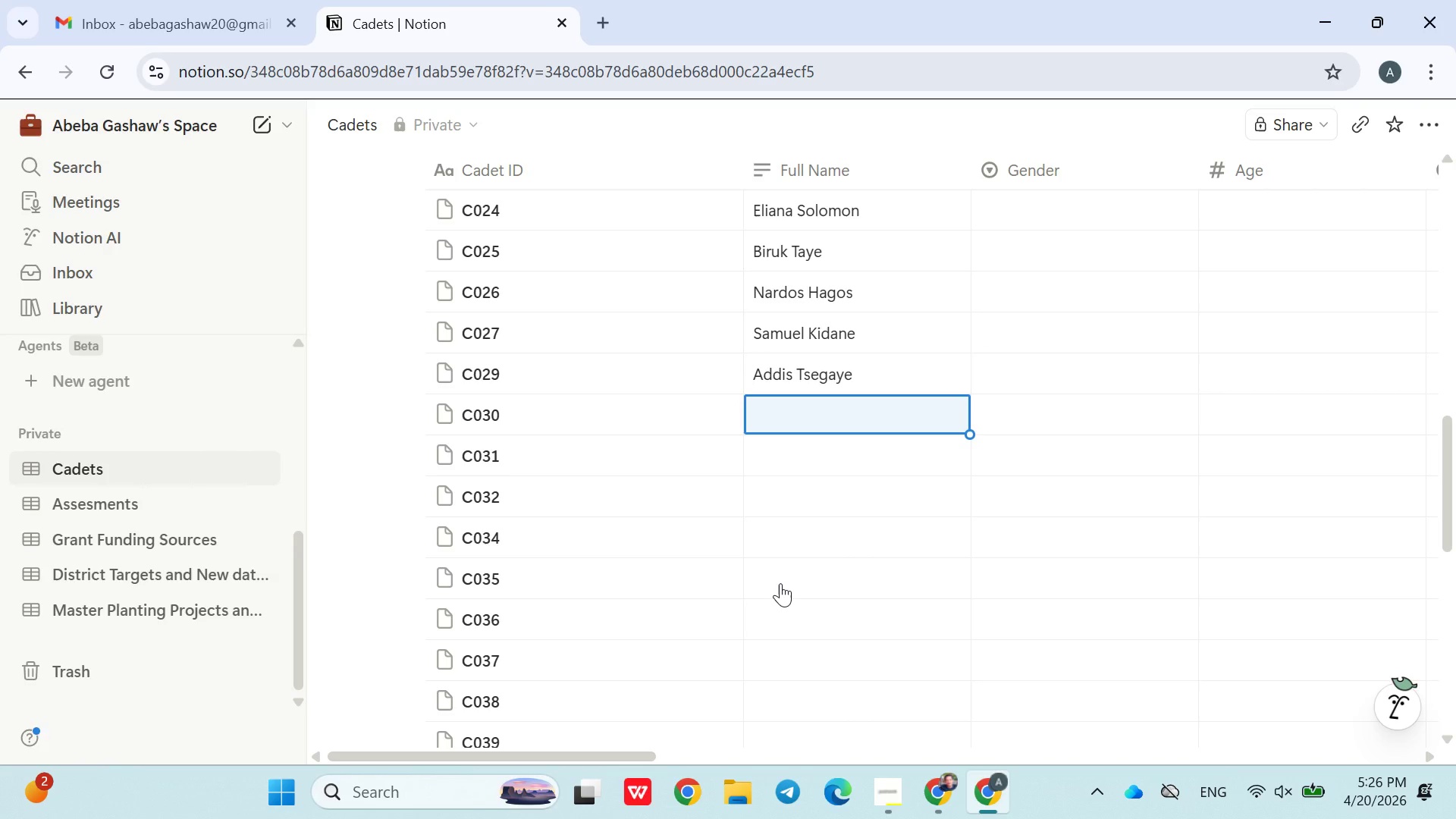 
 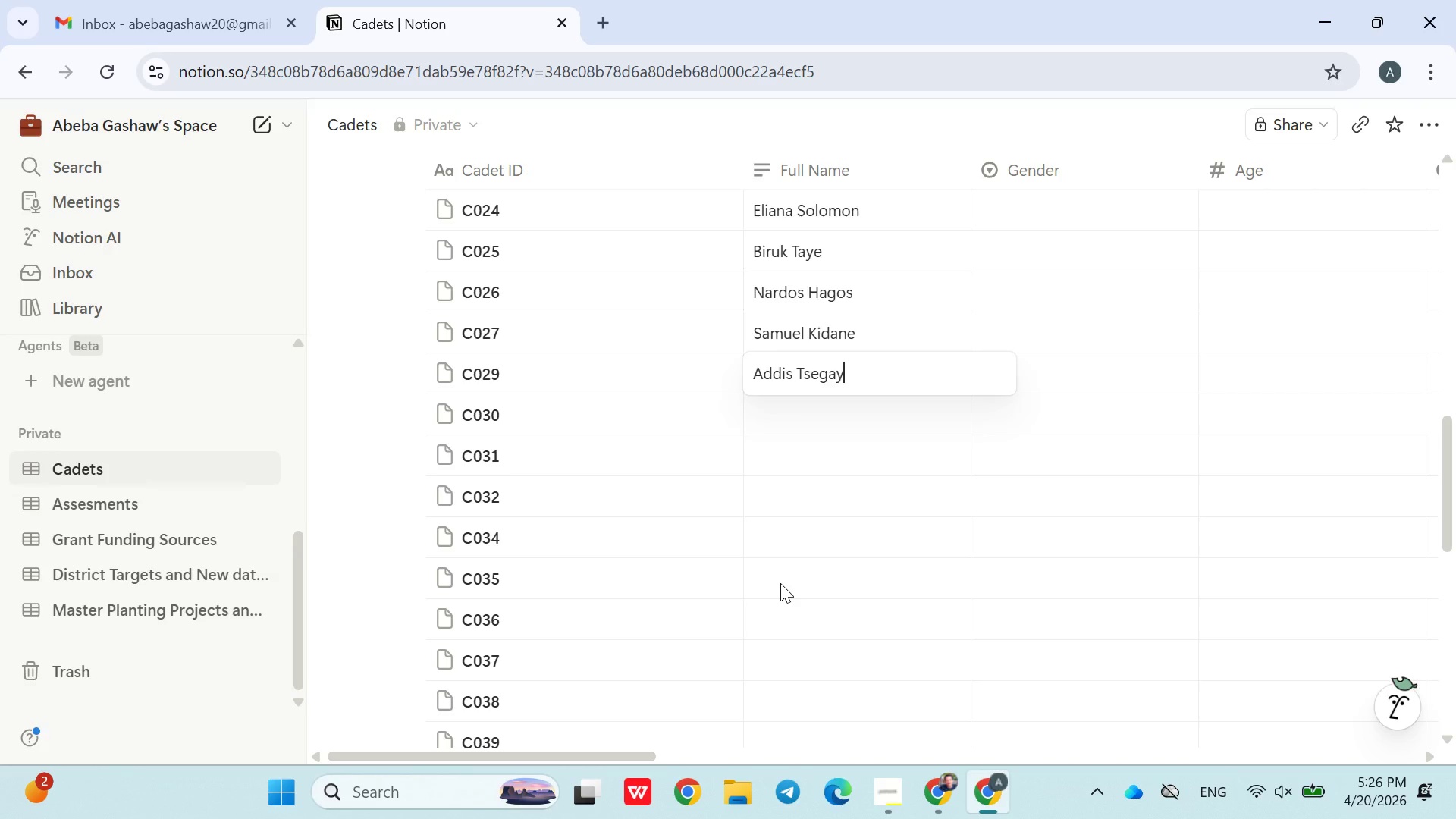 
key(Enter)
 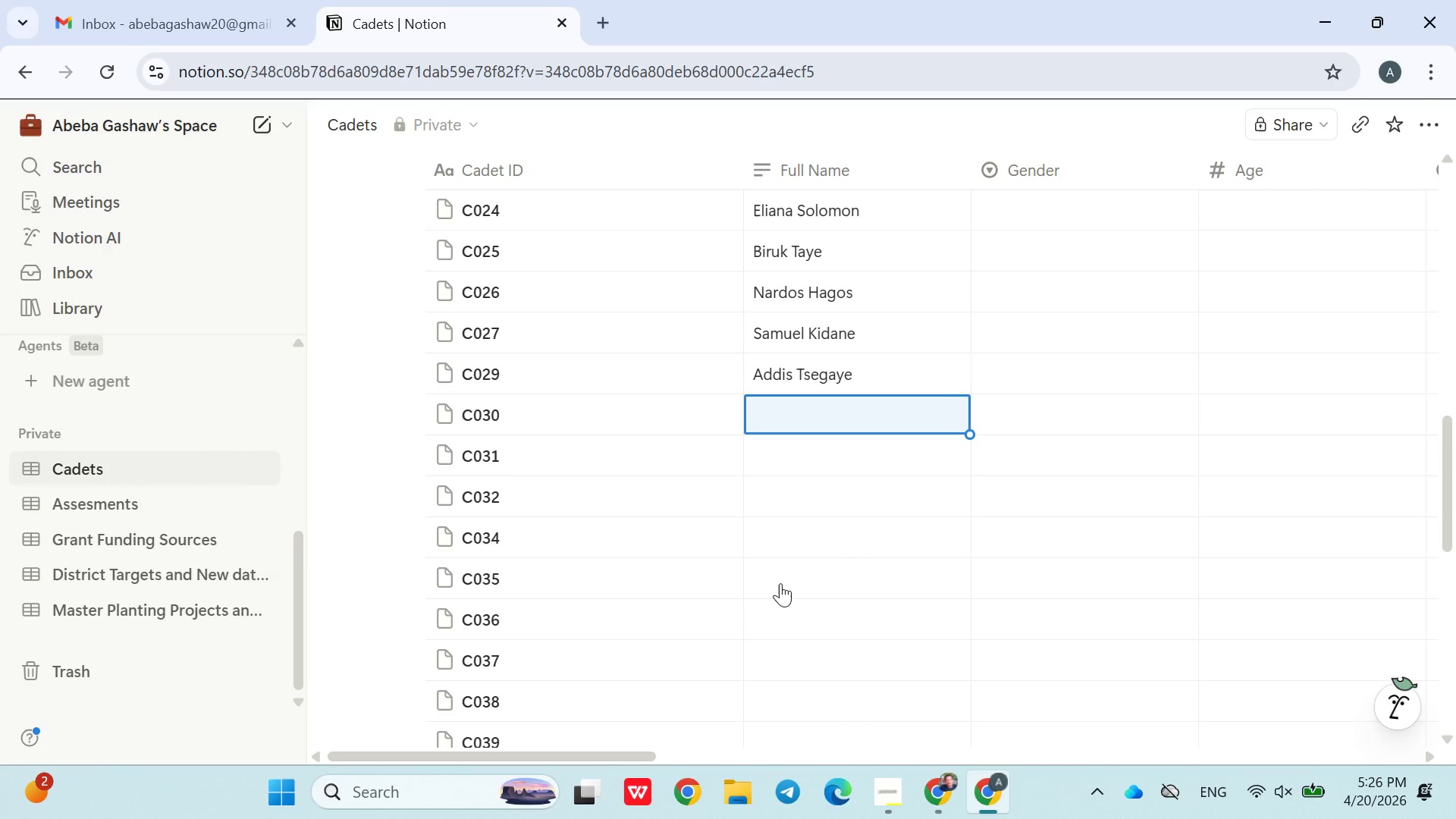 
type(Meaza Worku)
 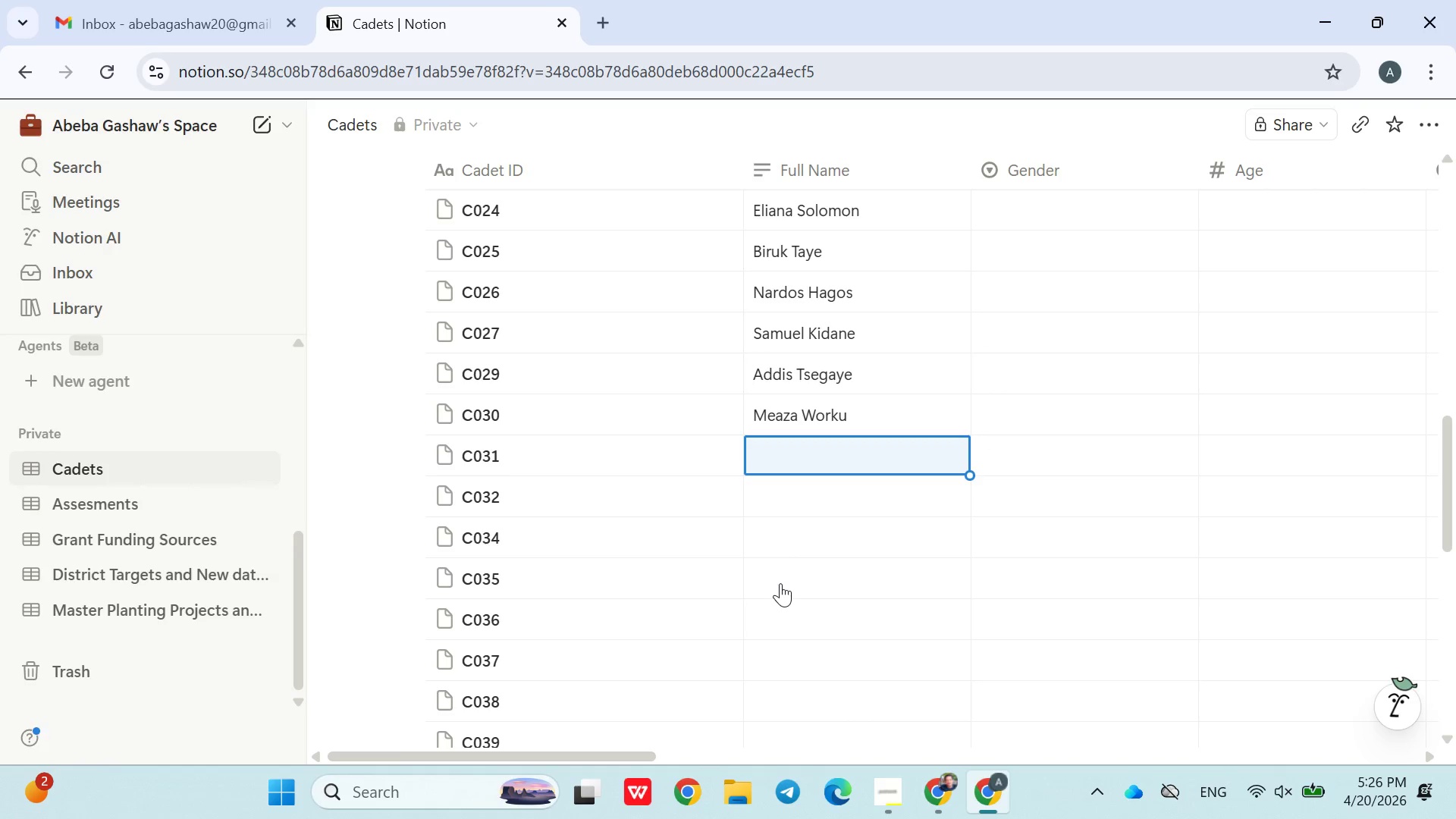 
 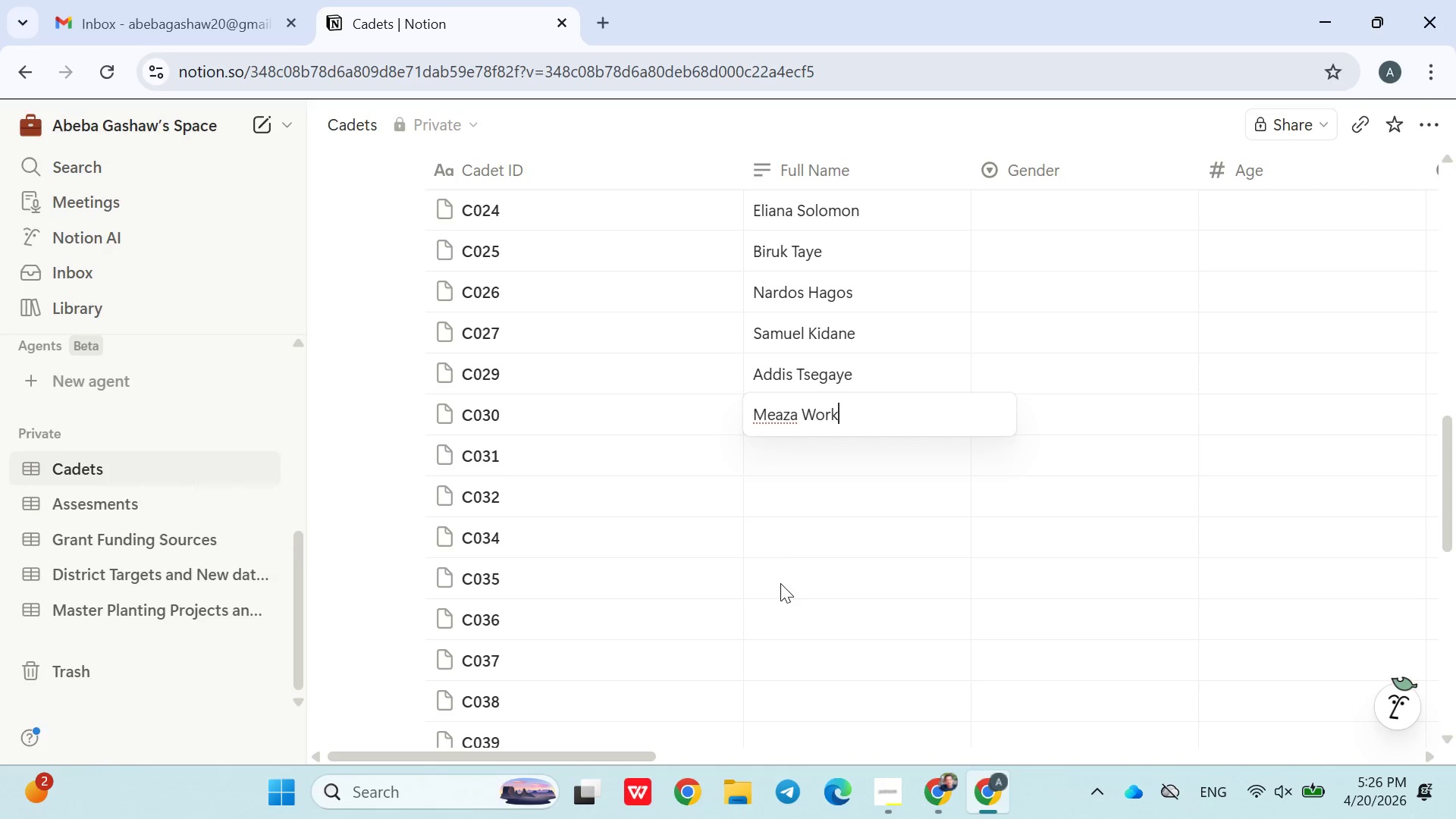 
key(Enter)
 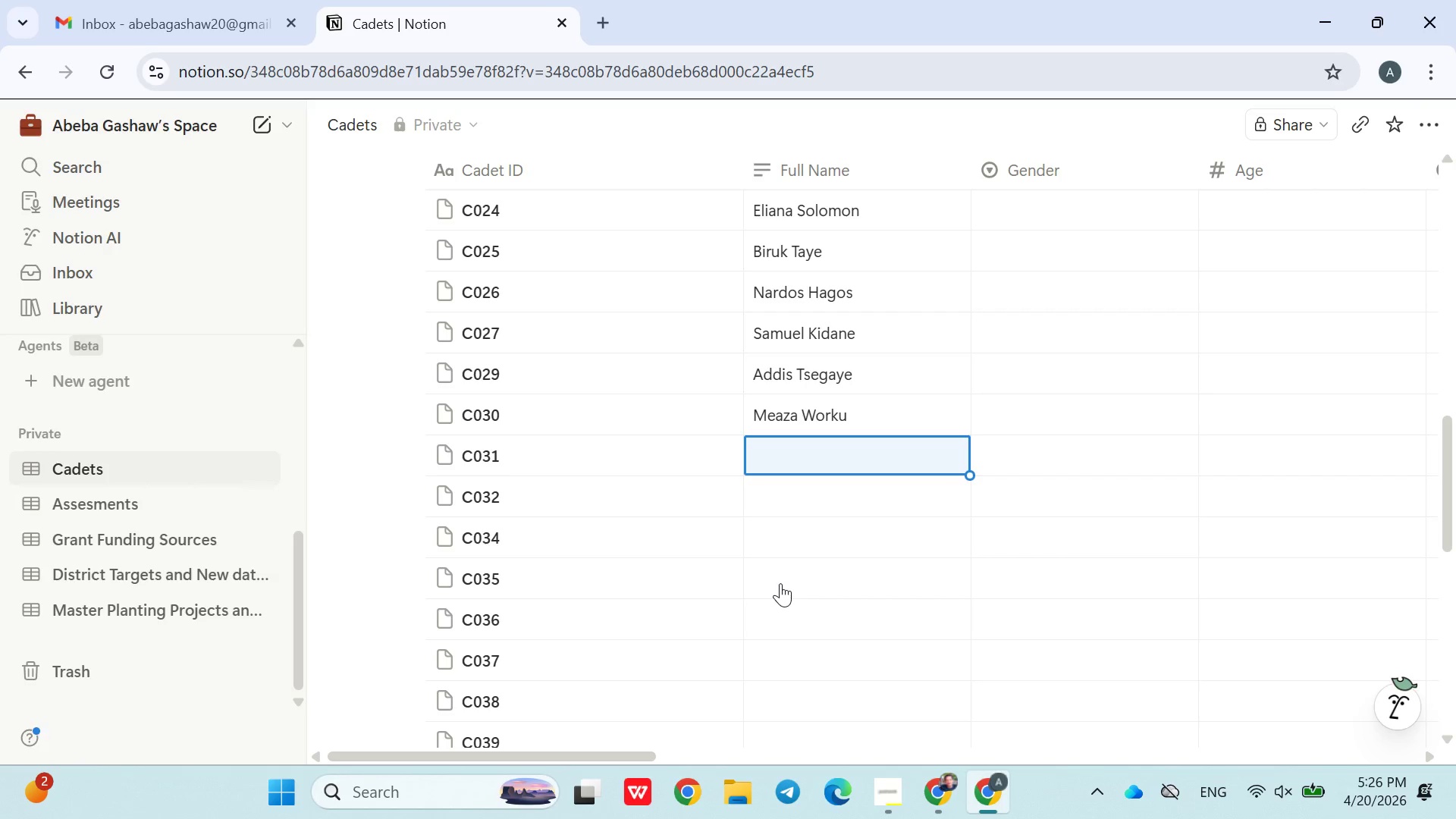 
type(Ephrem Birhanu)
 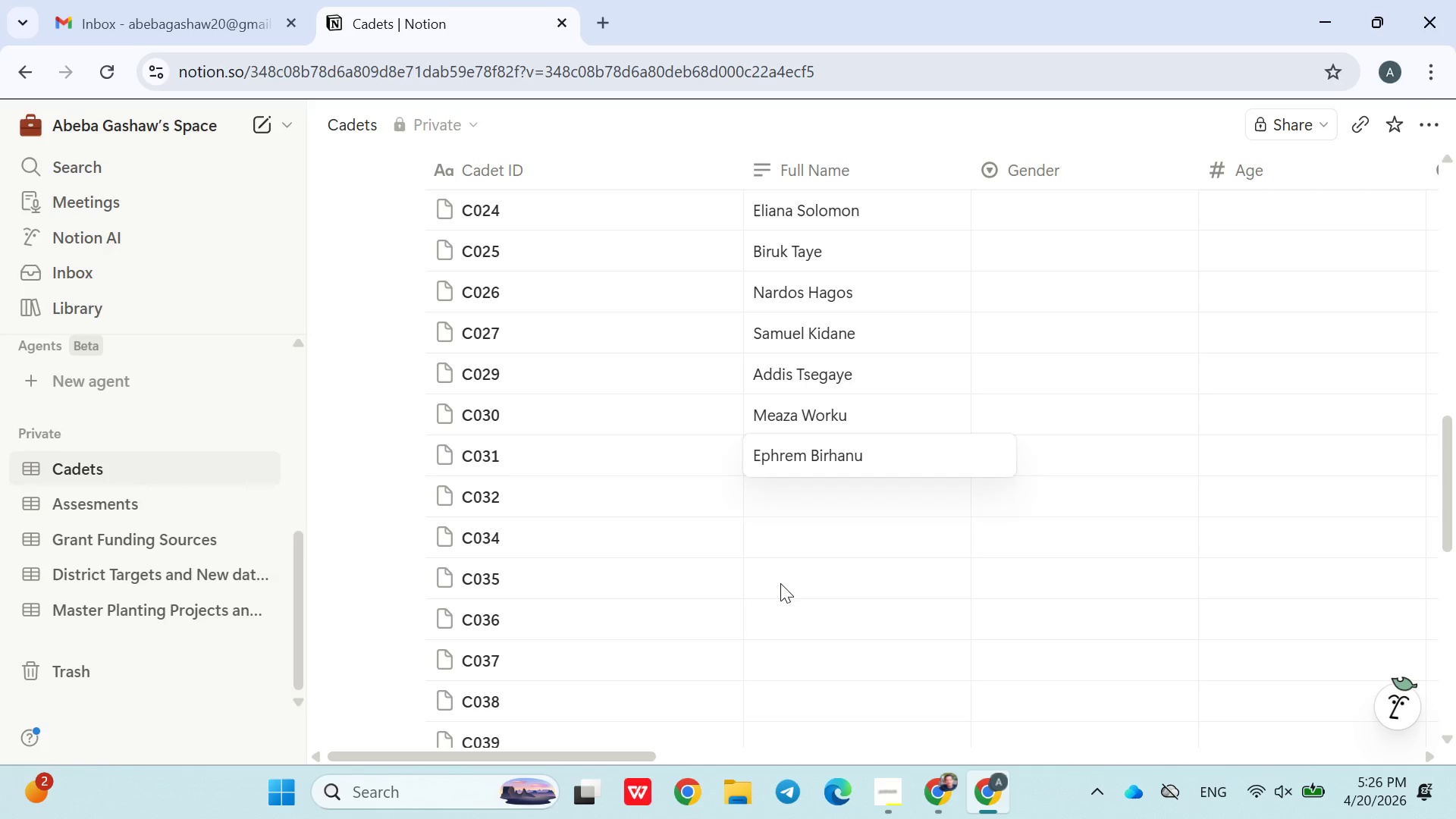 
key(Enter)
 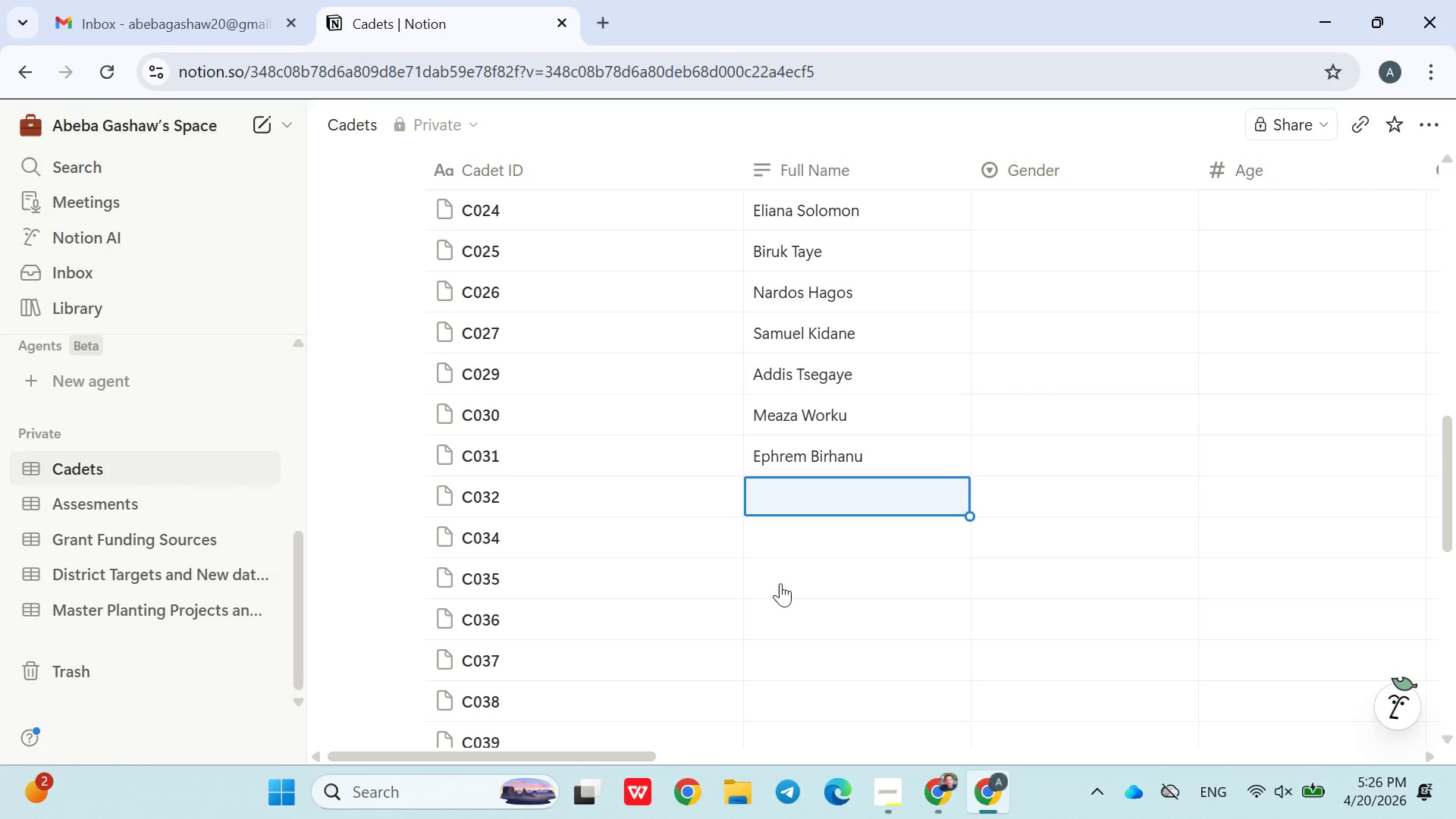 
type(Helen Desta)
 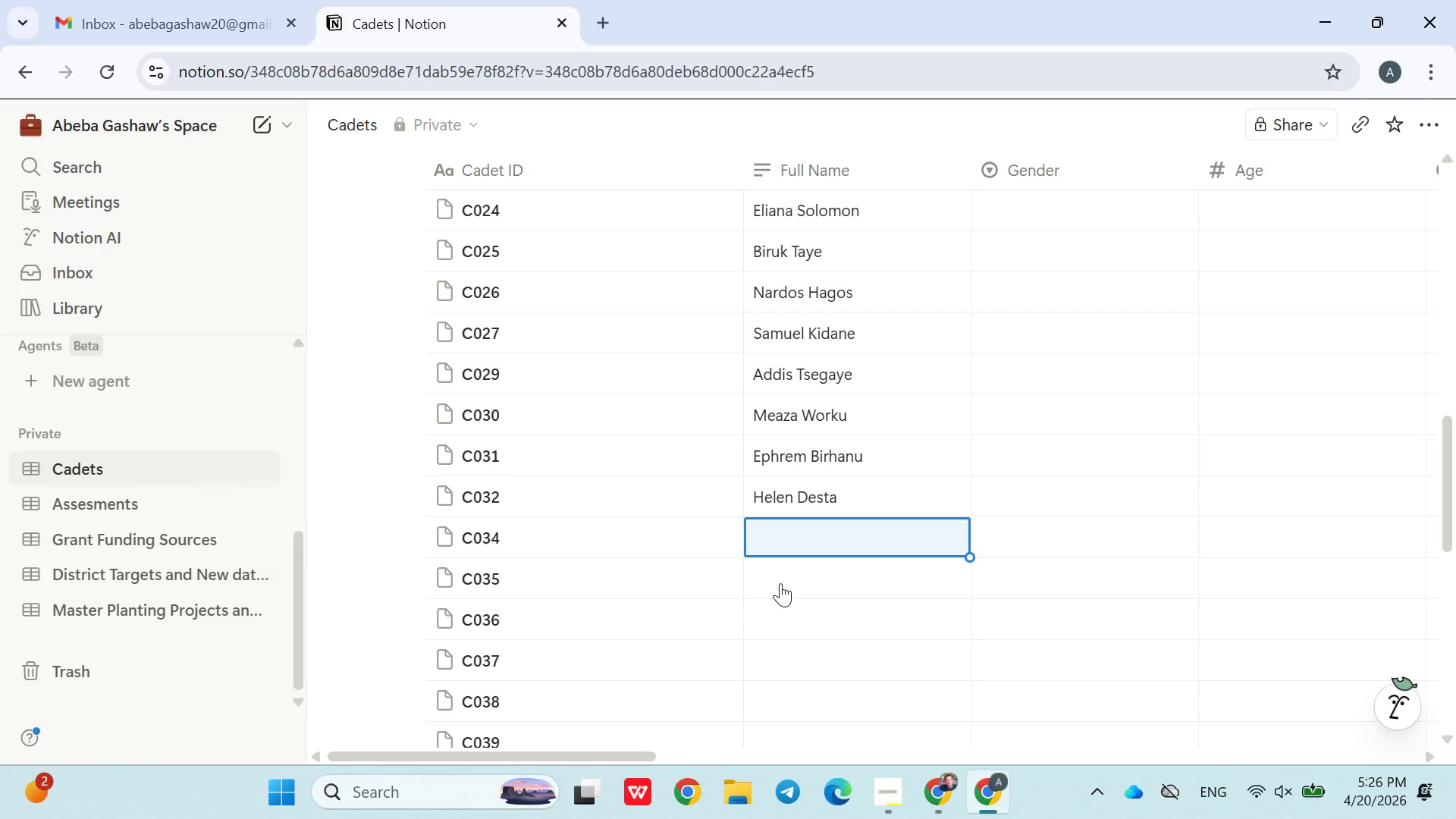 
 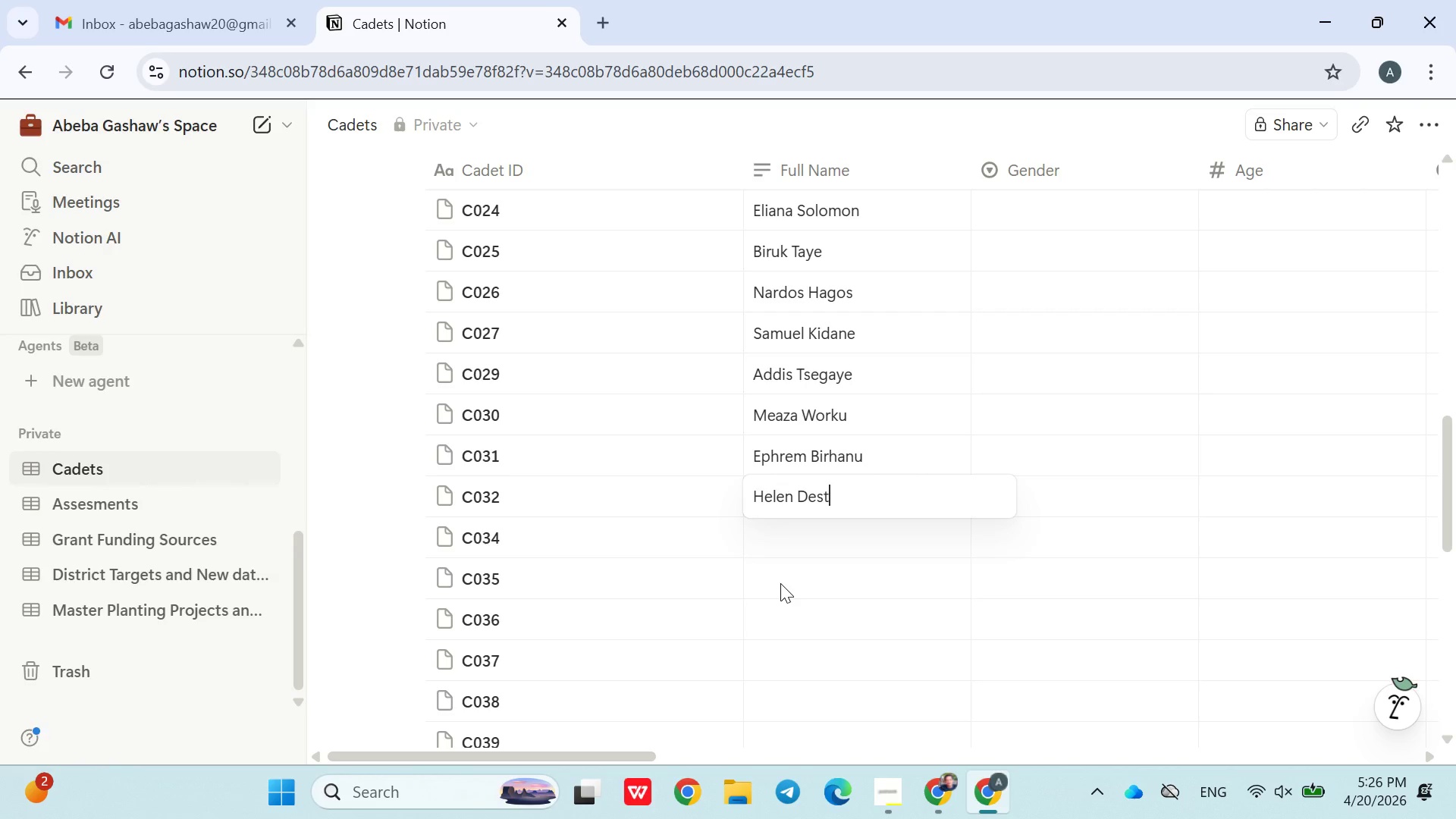 
key(Enter)
 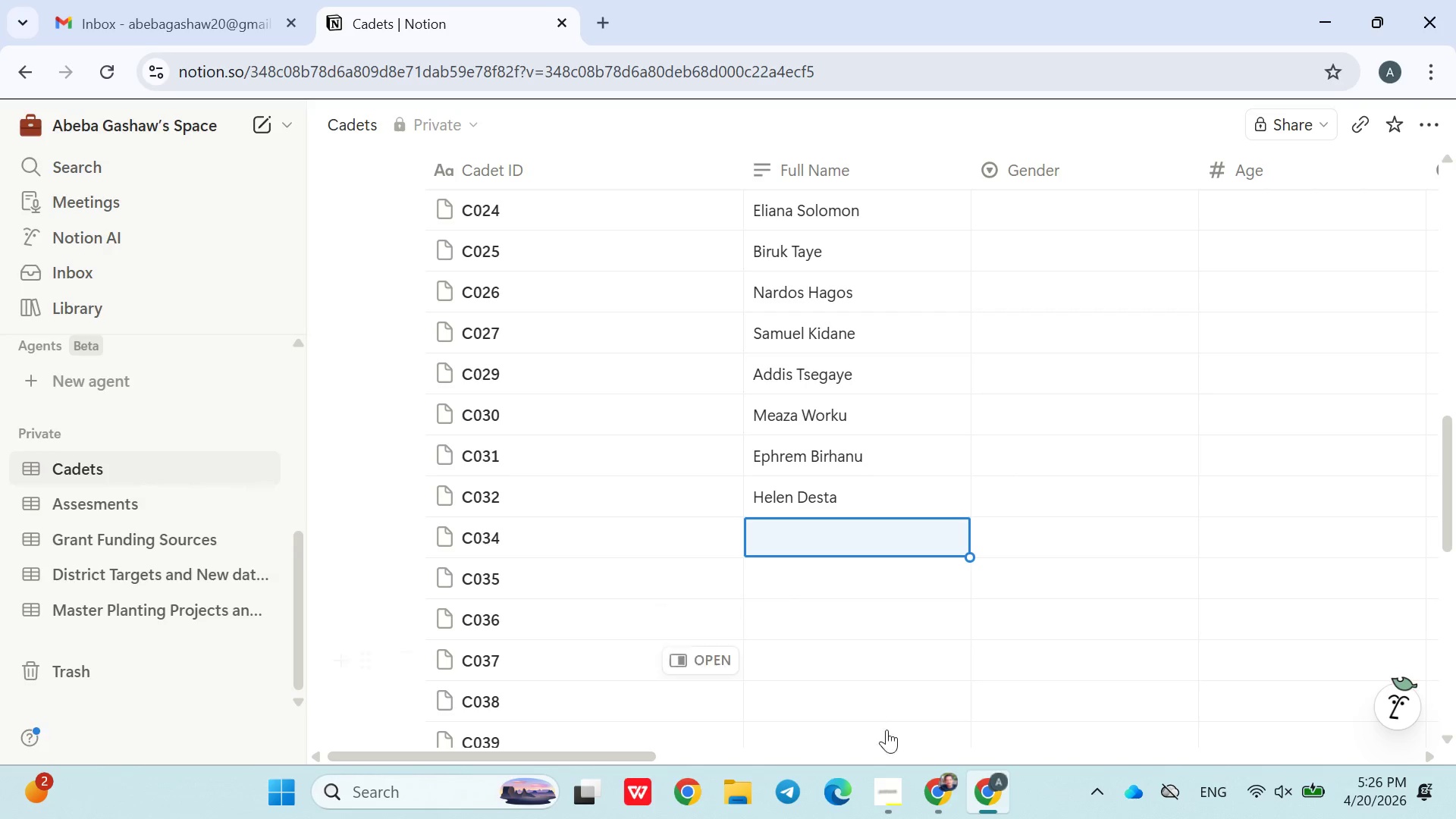 
left_click([886, 752])
 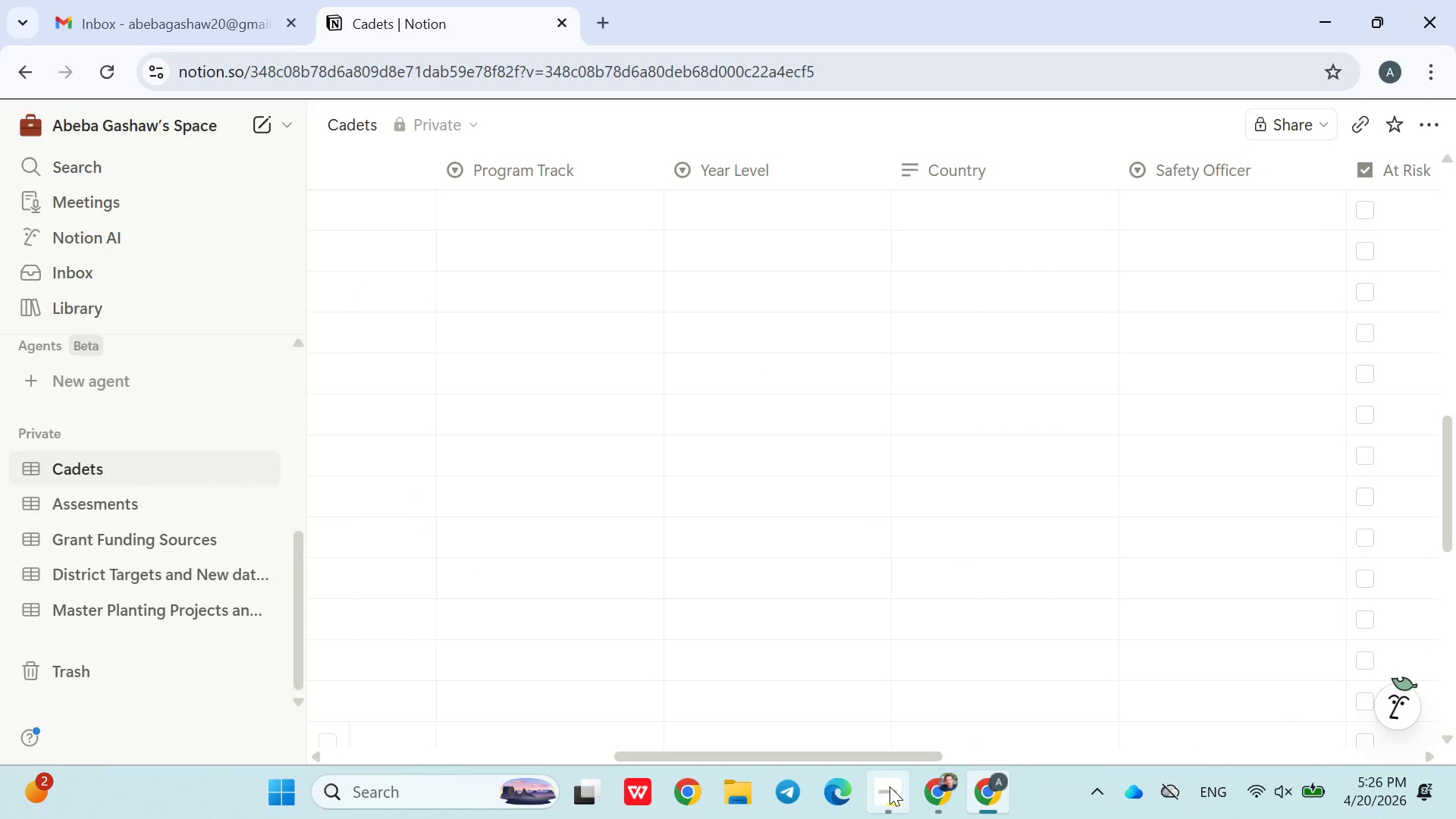 
left_click([890, 792])